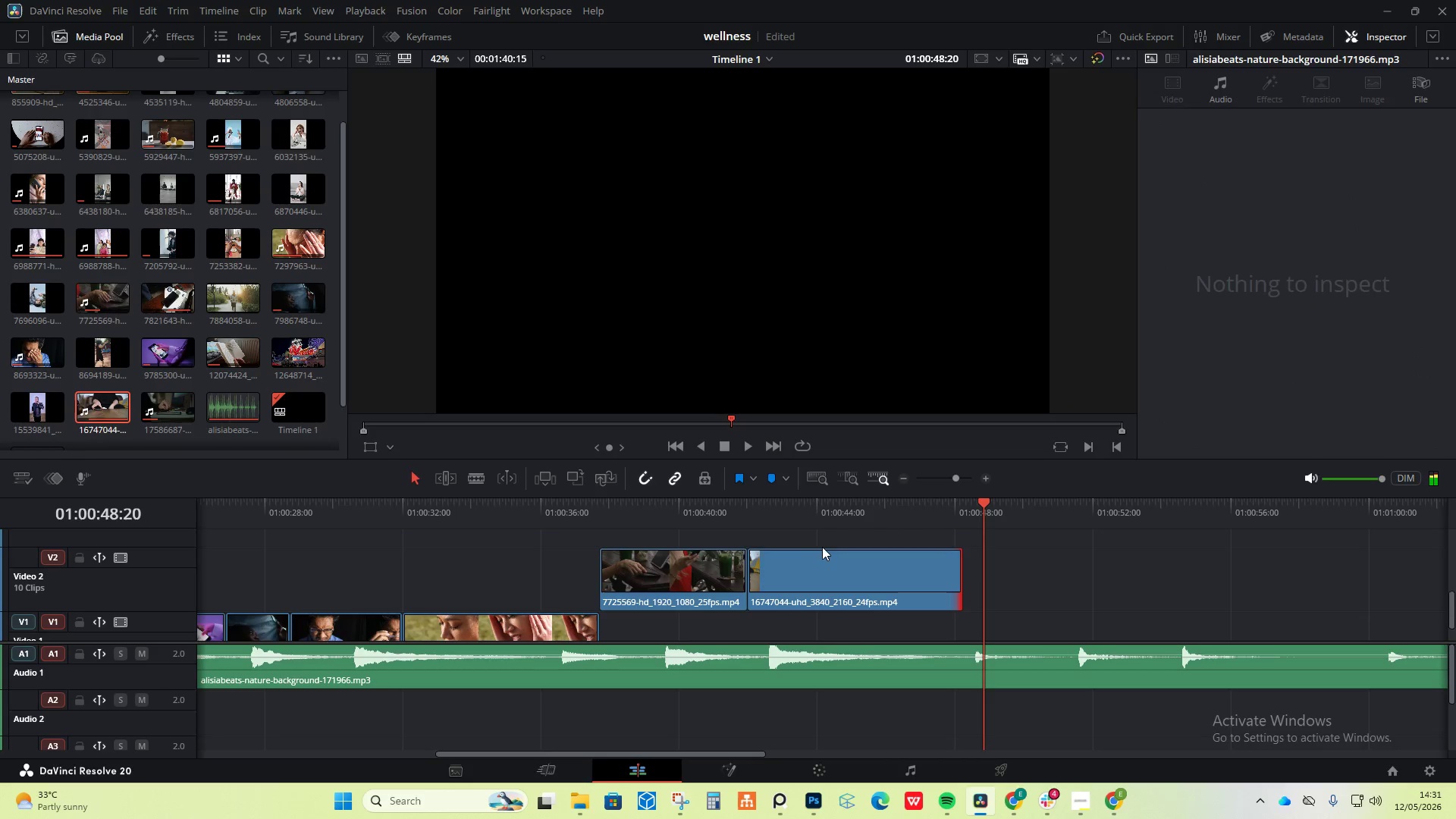 
left_click([824, 568])
 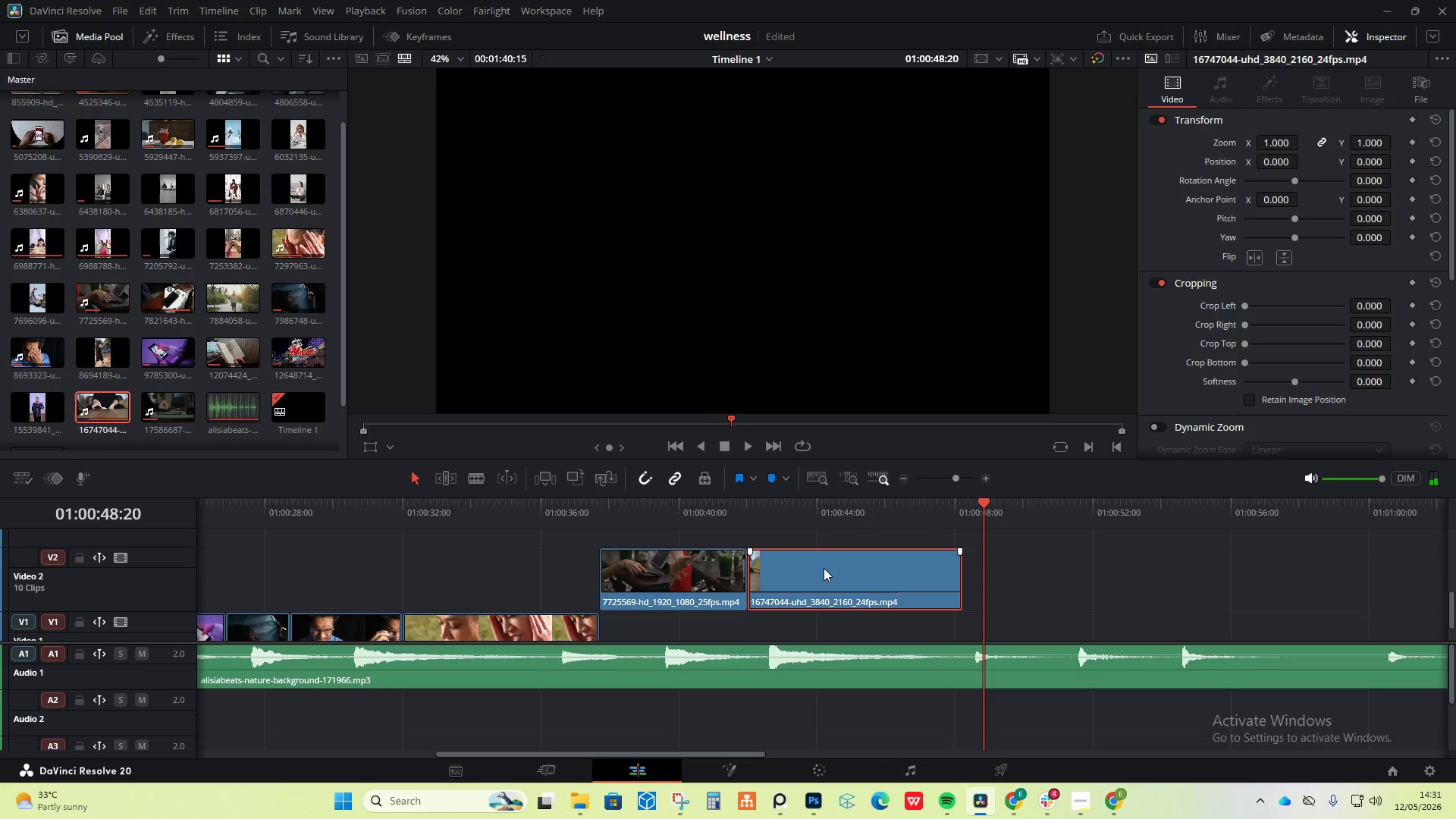 
key(Control+Z)
 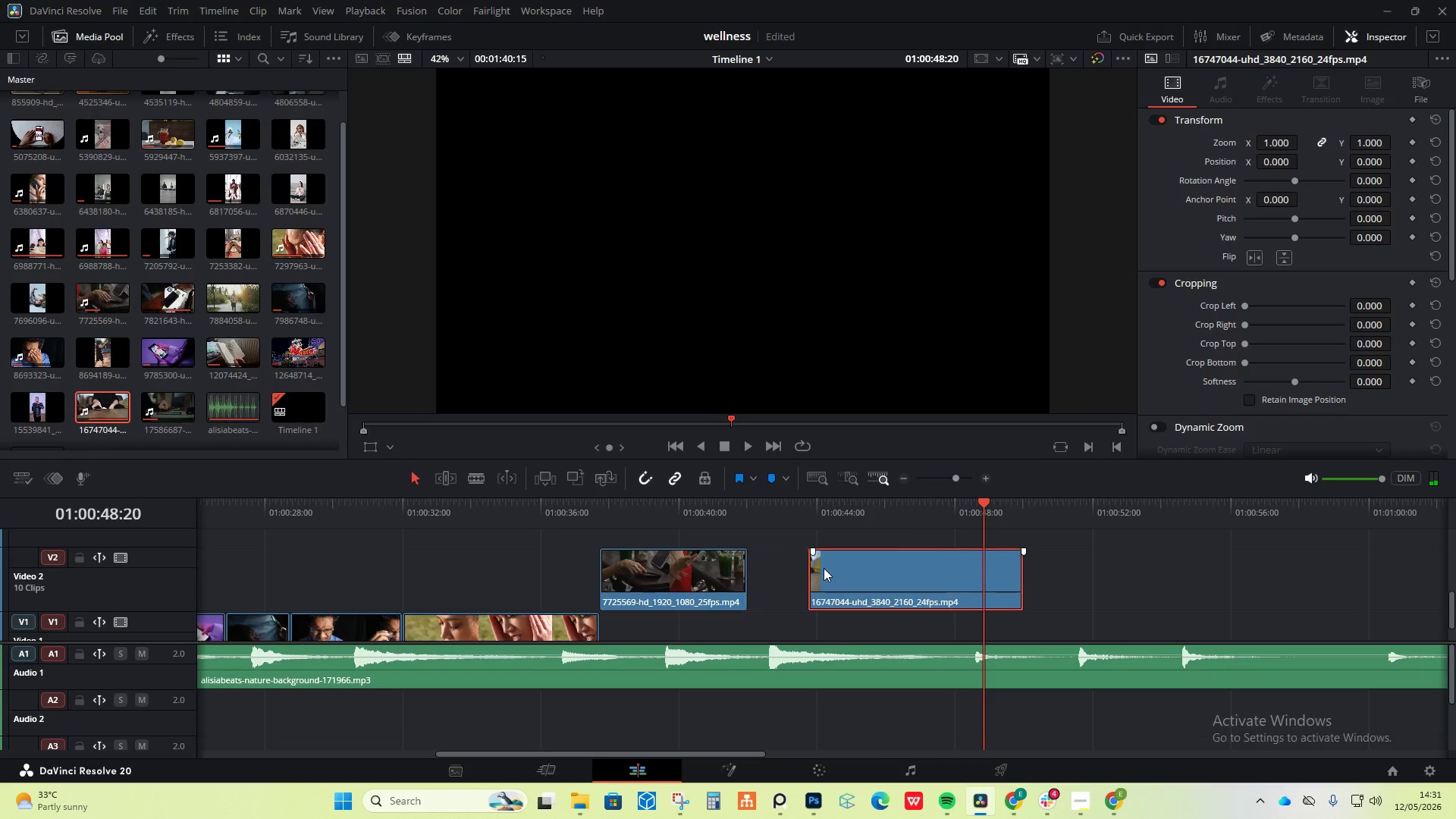 
key(Control+Z)
 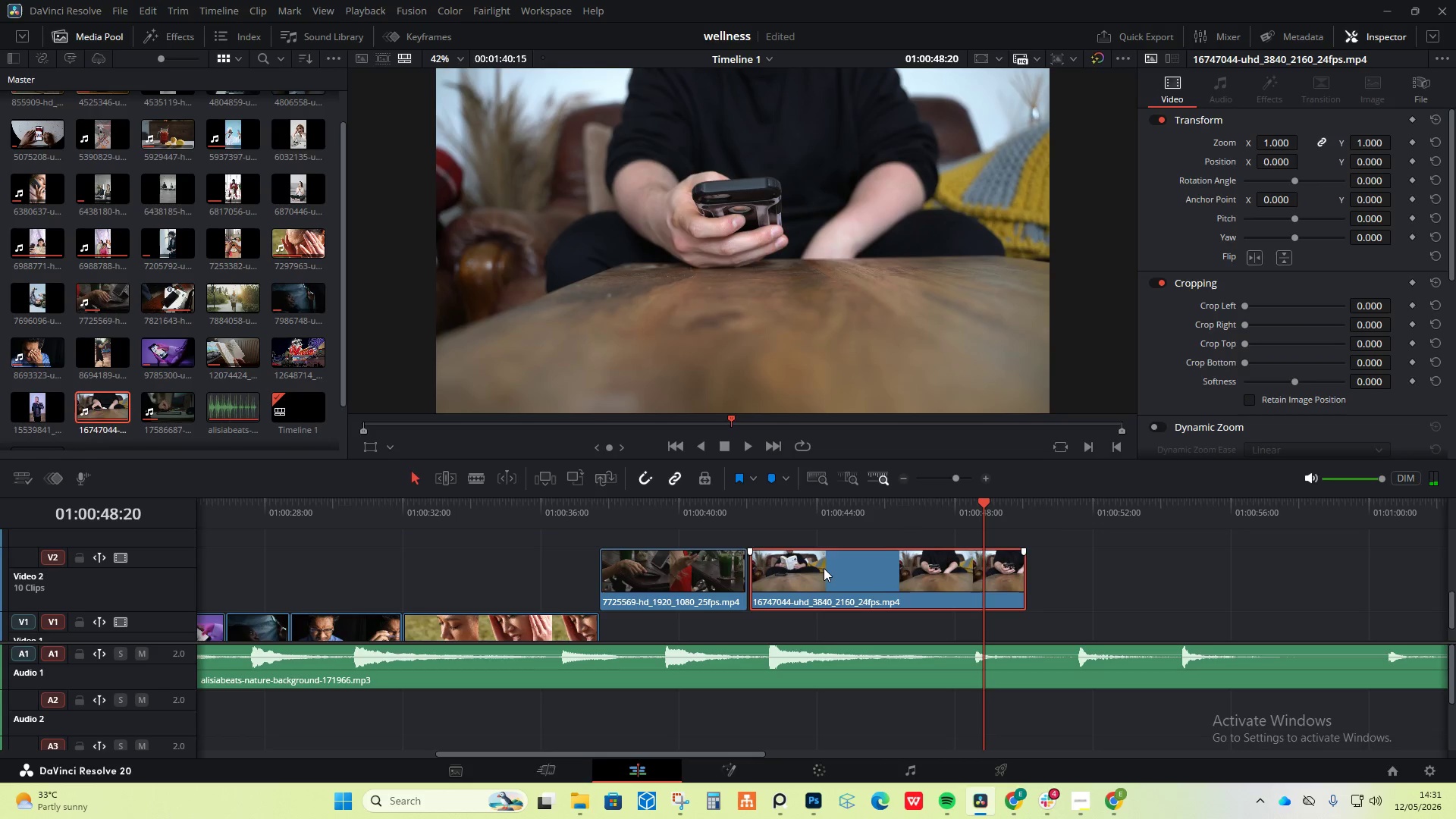 
key(Control+Z)
 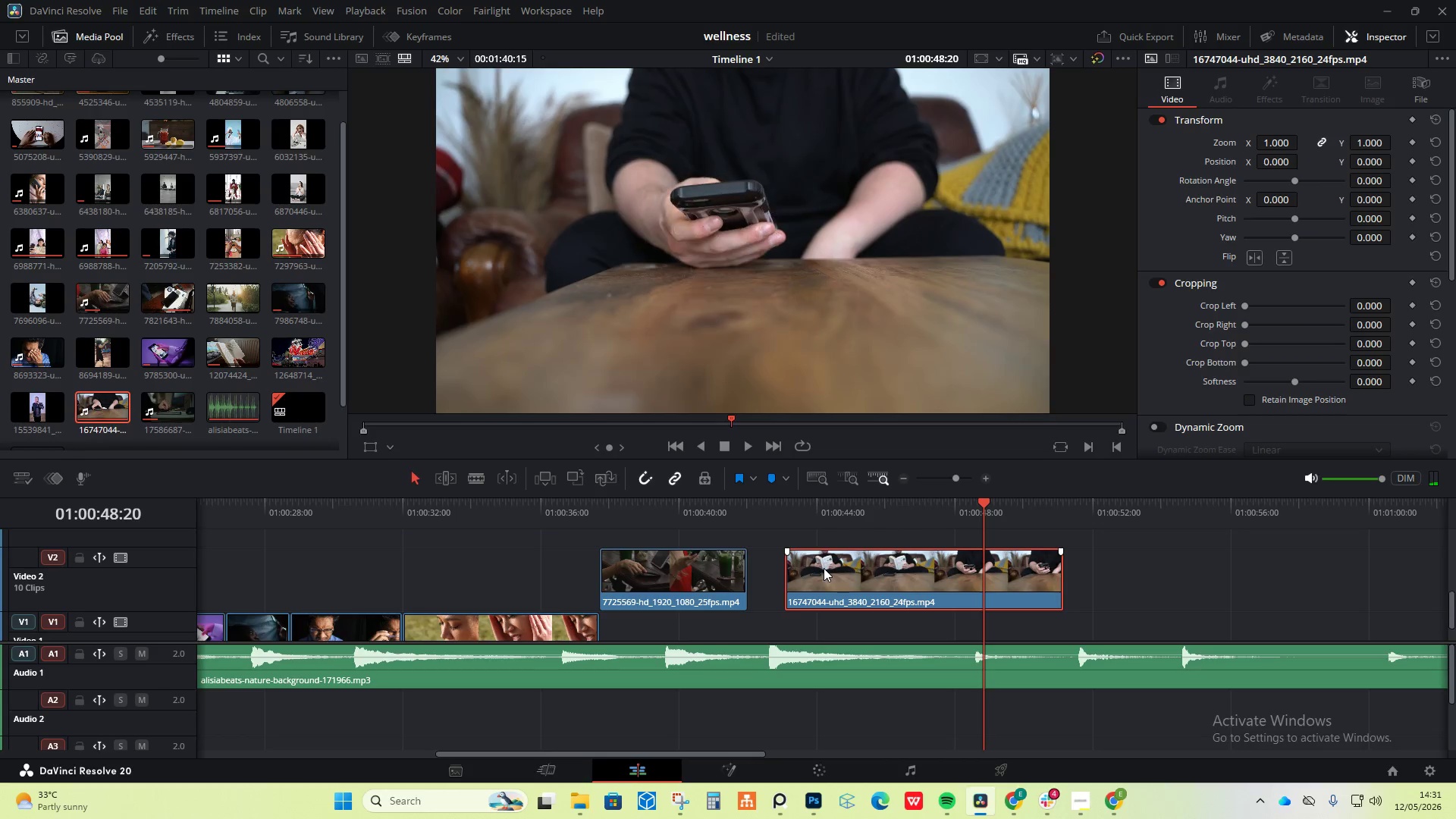 
key(Control+Z)
 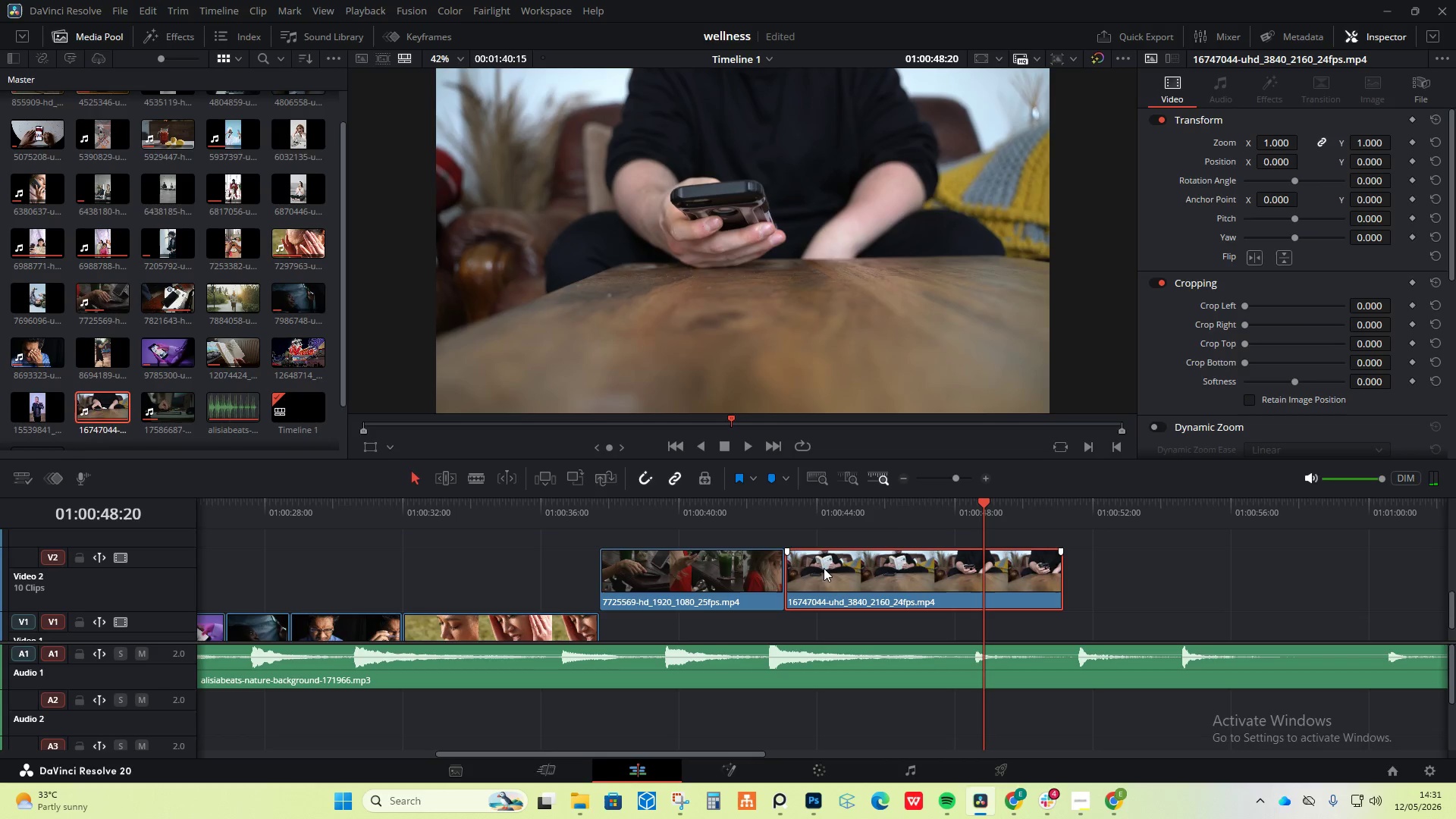 
key(Control+Z)
 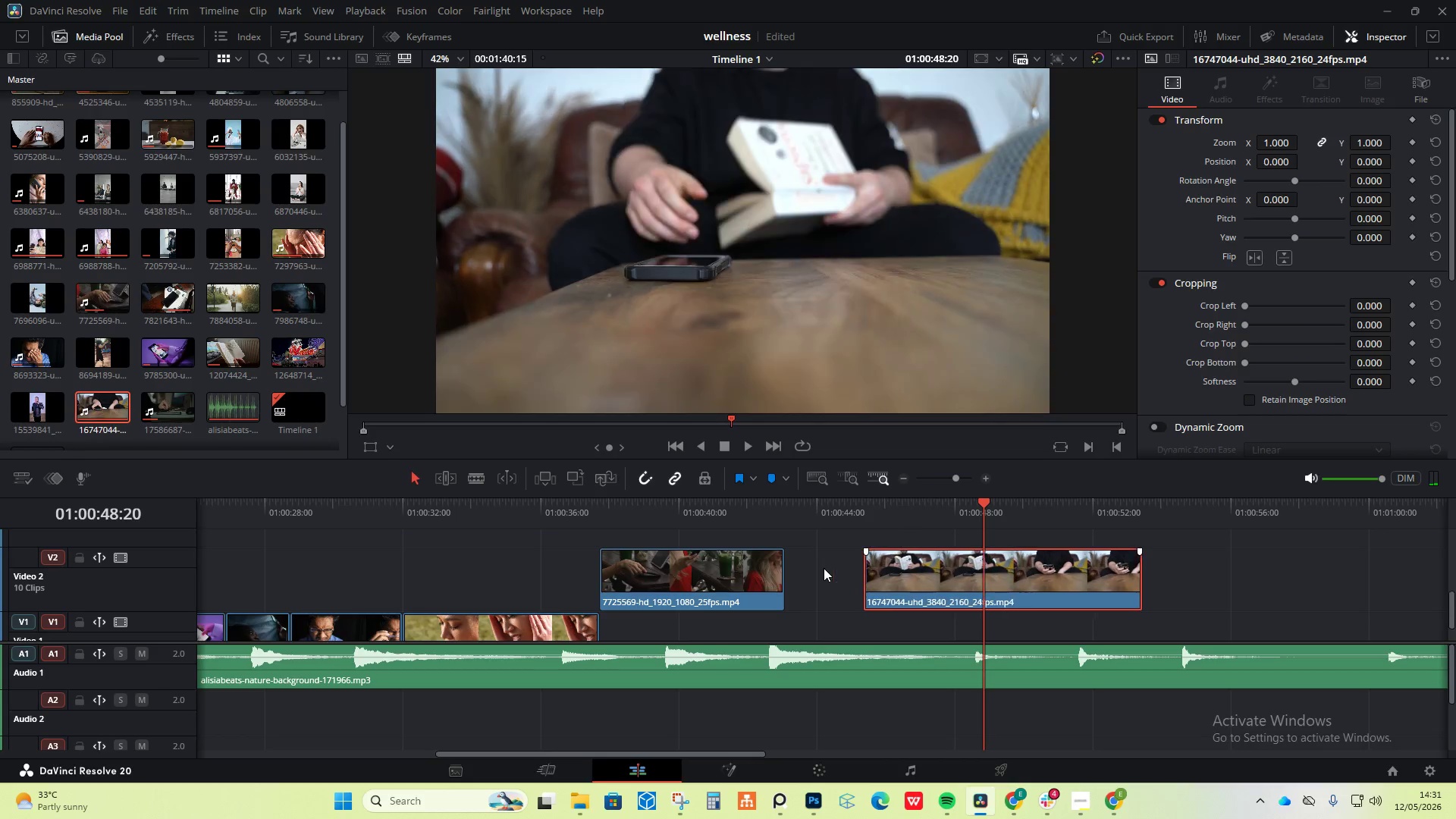 
key(Control+Z)
 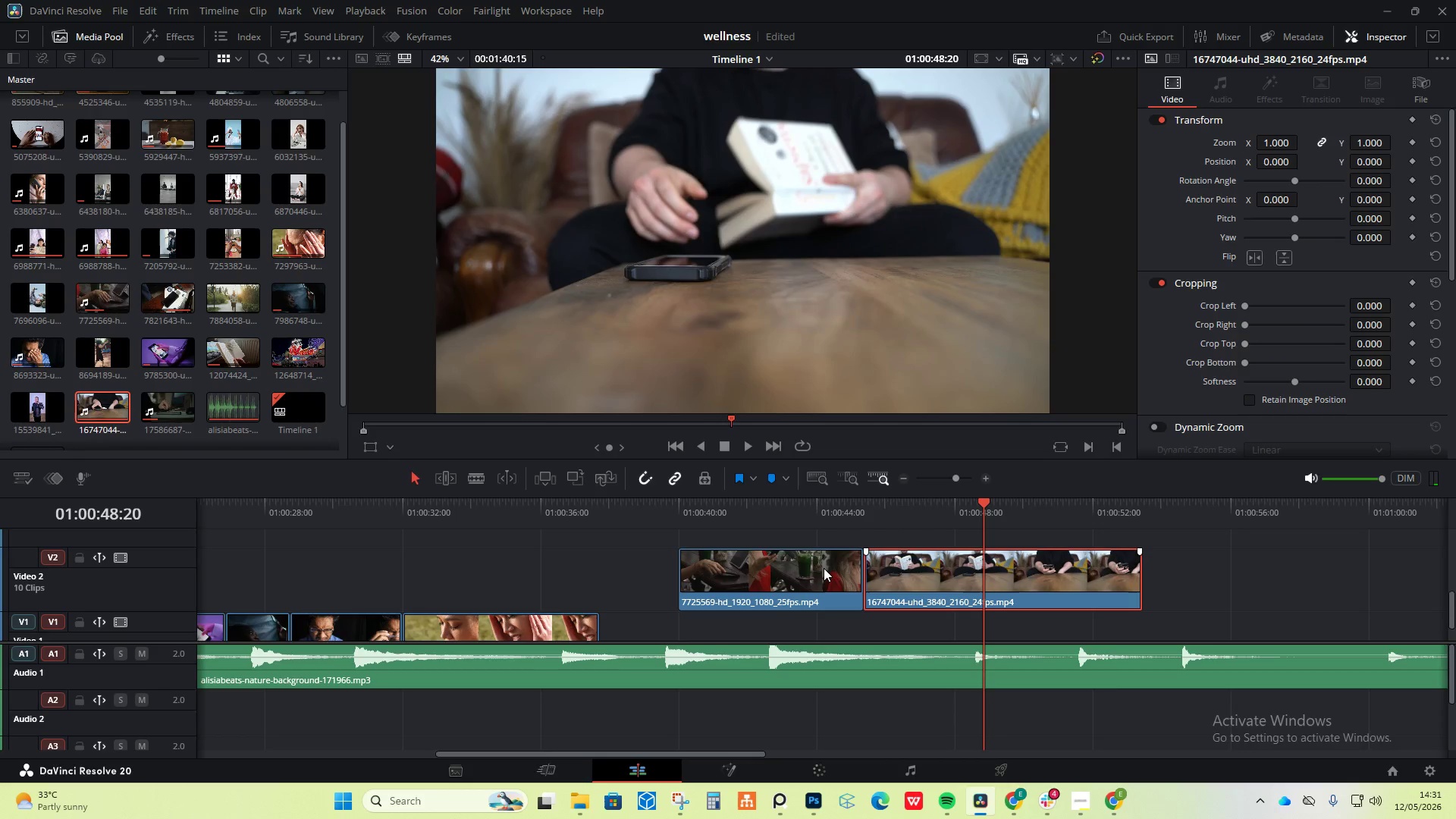 
key(Control+Z)
 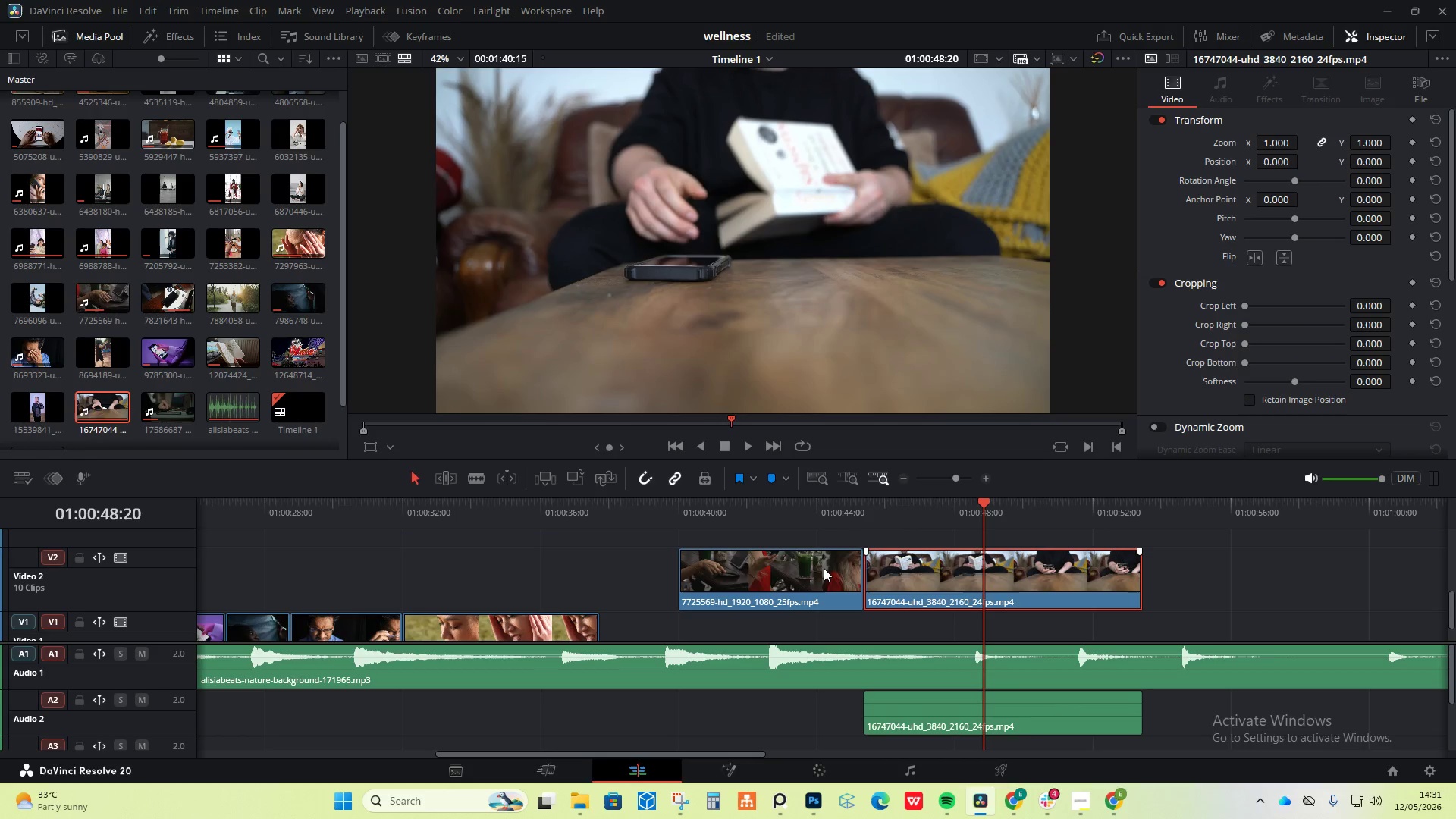 
key(Control+Z)
 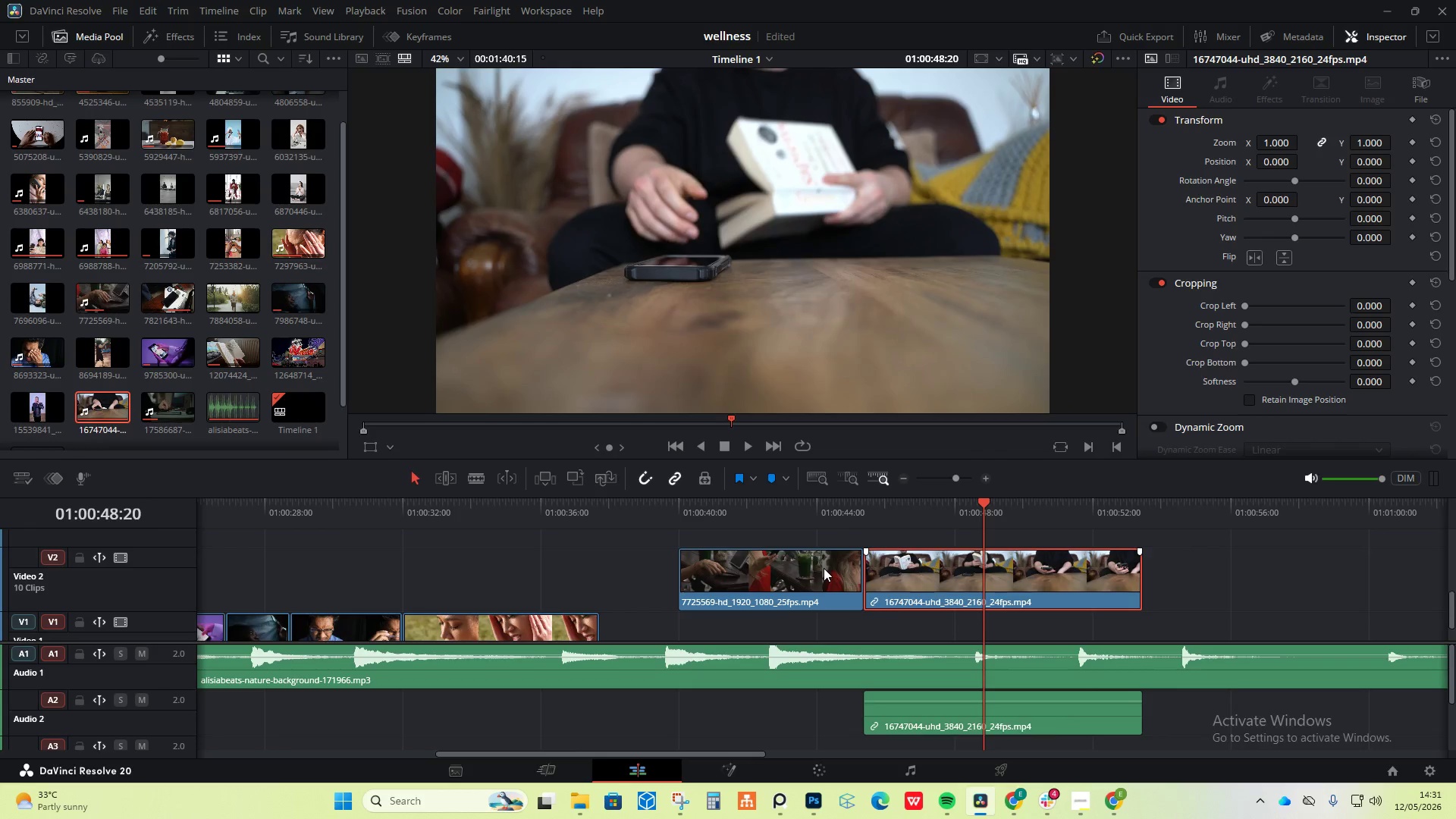 
key(Control+Z)
 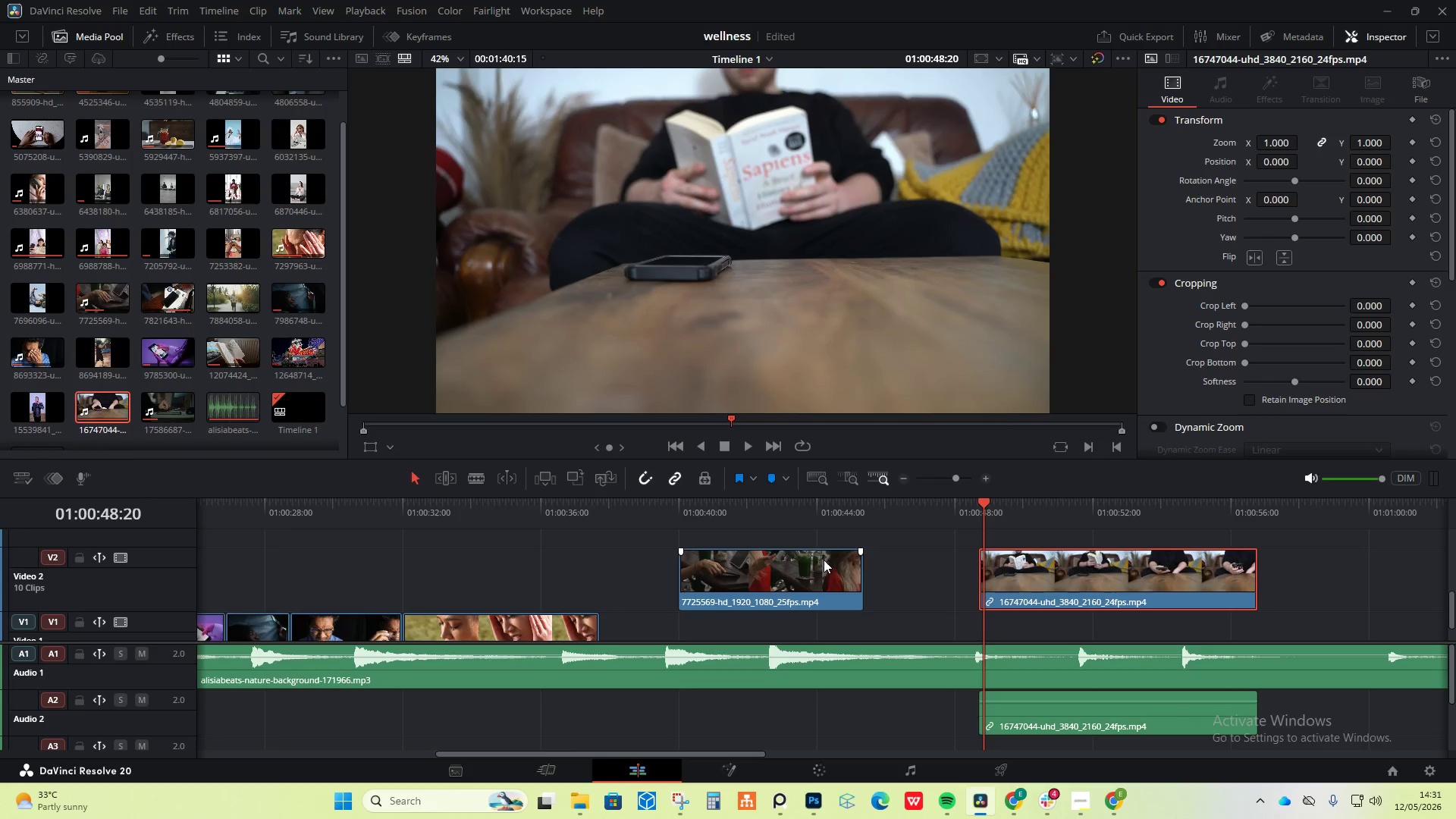 
key(Control+Z)
 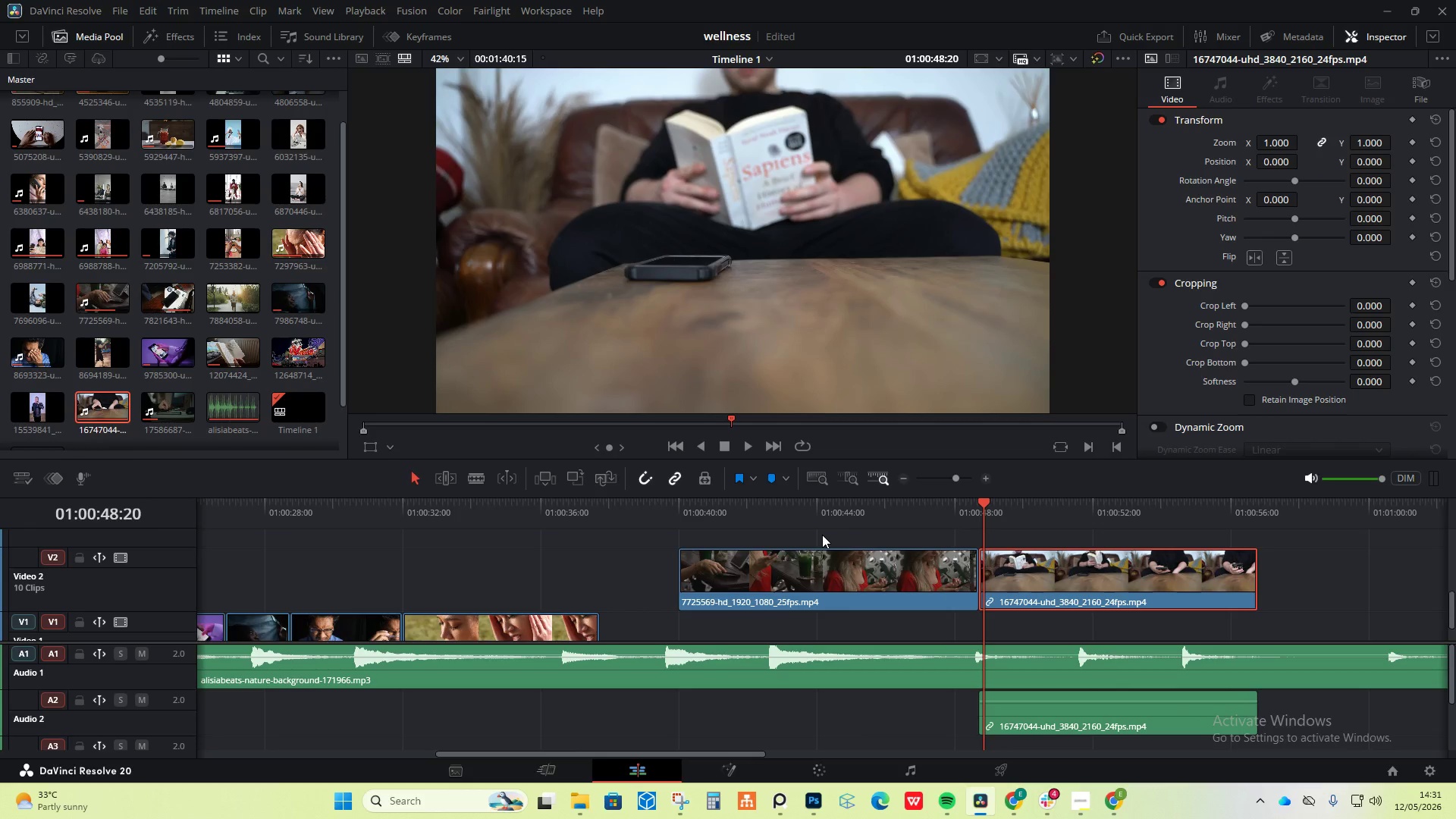 
key(Control+Z)
 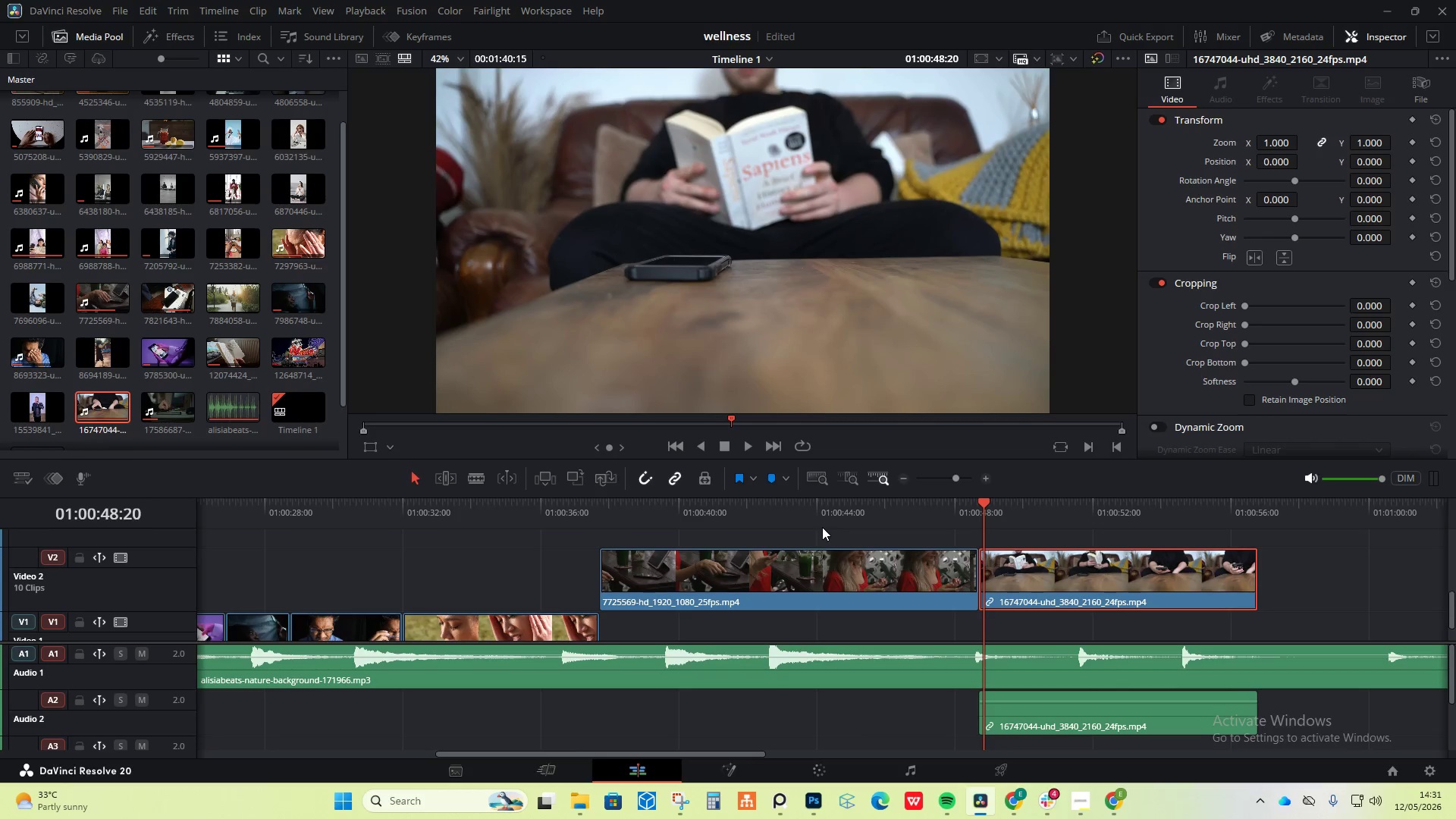 
key(Control+Z)
 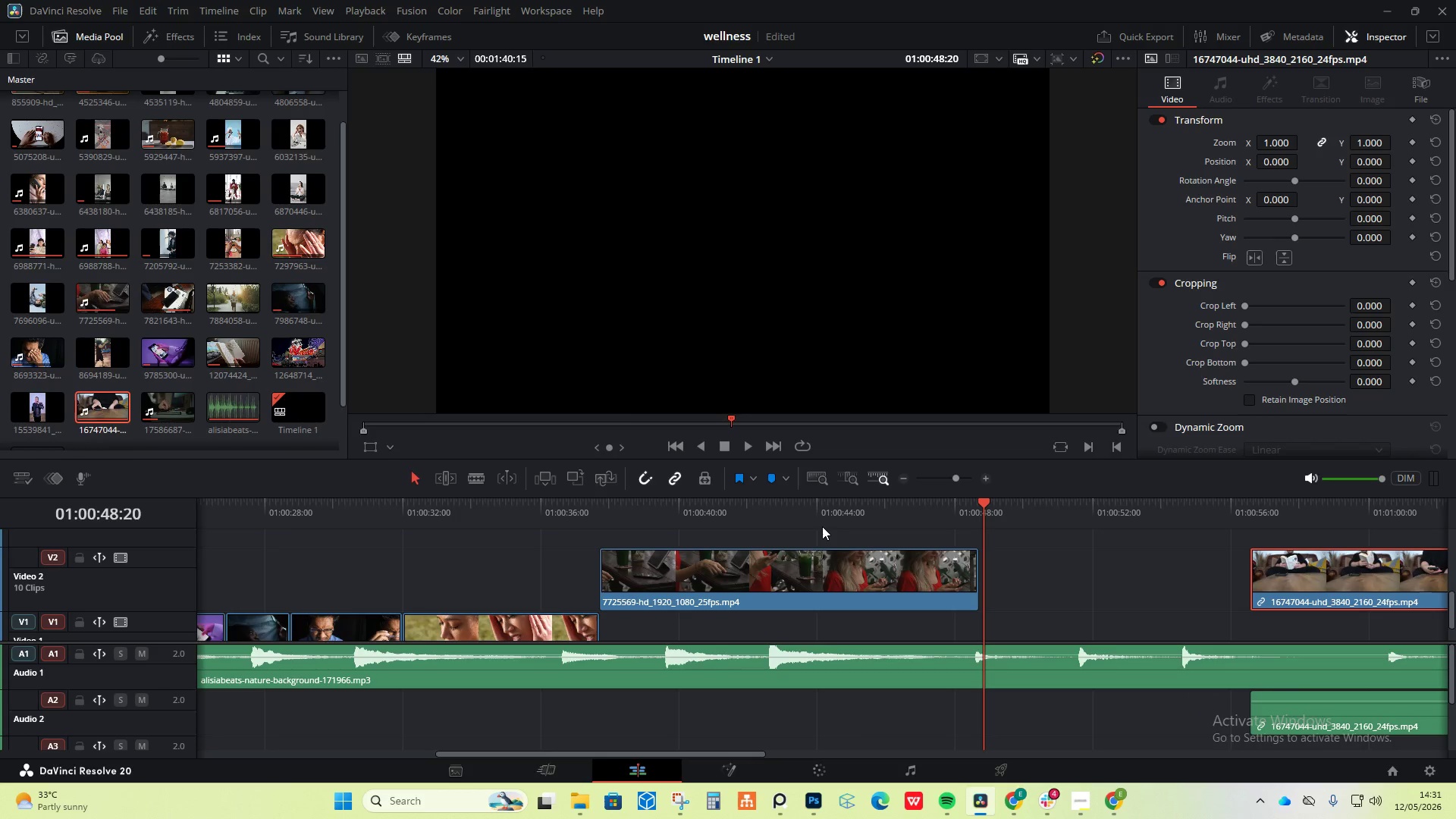 
key(Control+Z)
 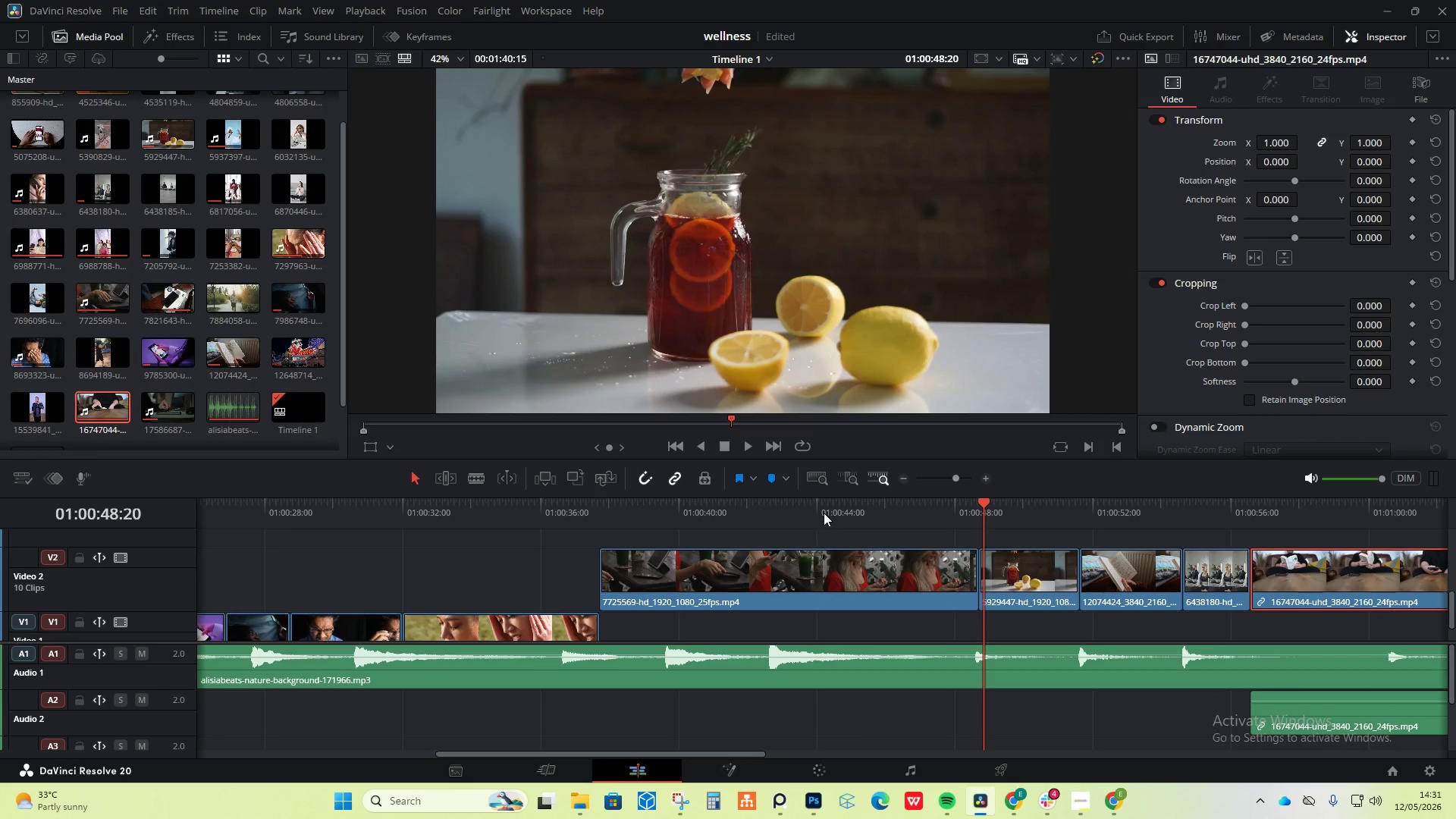 
left_click([824, 513])
 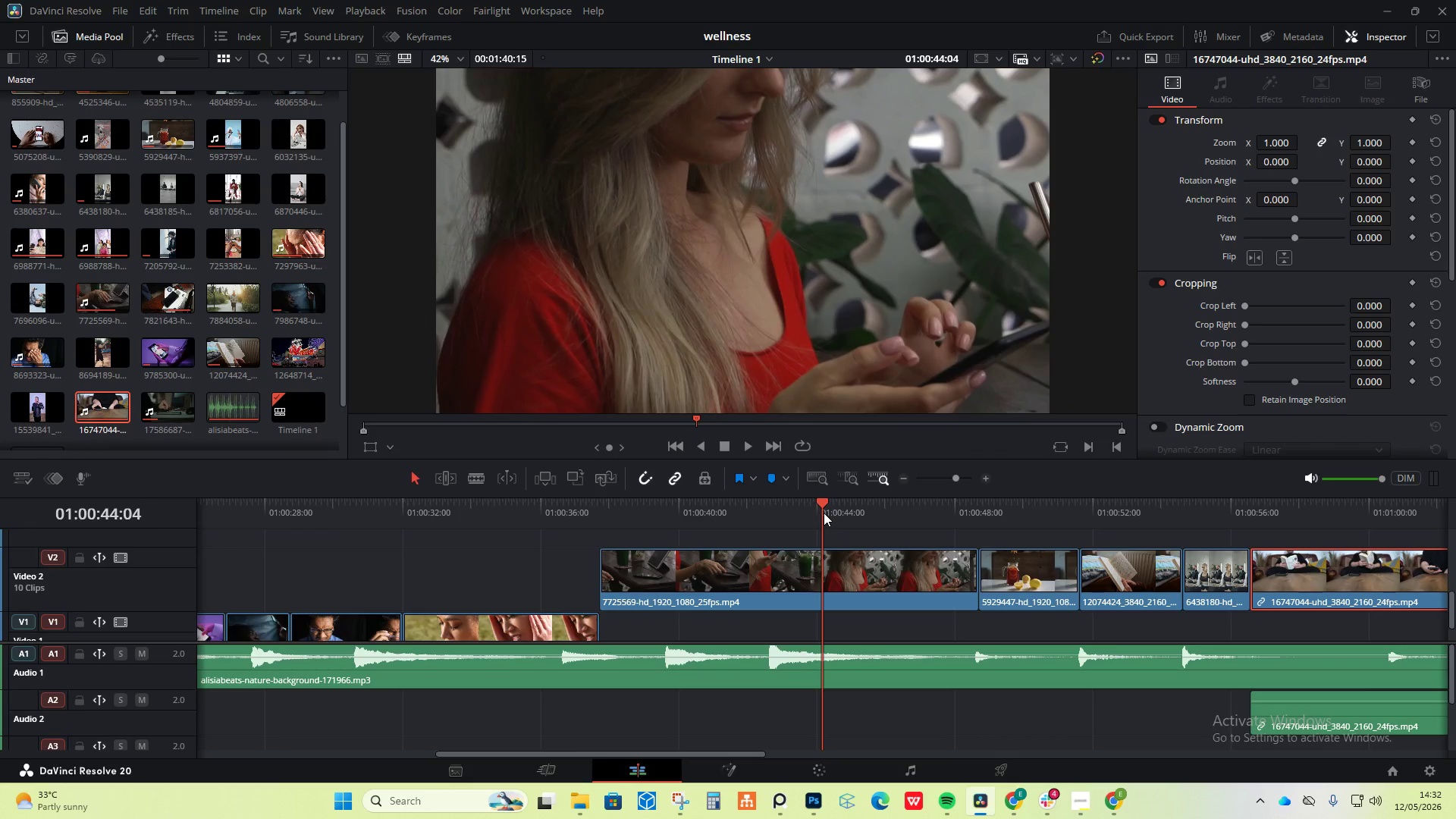 
wait(13.98)
 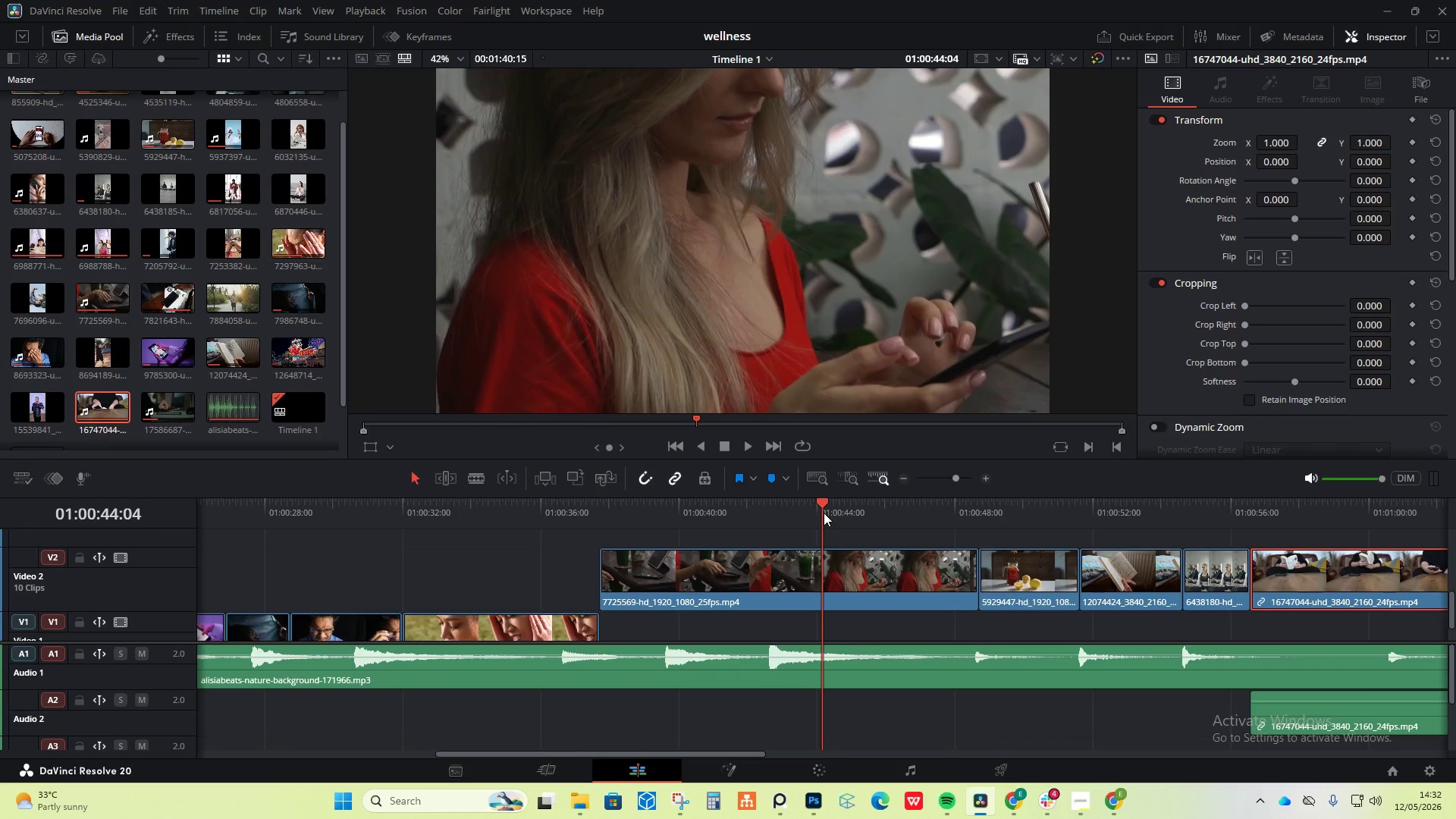 
left_click([574, 513])
 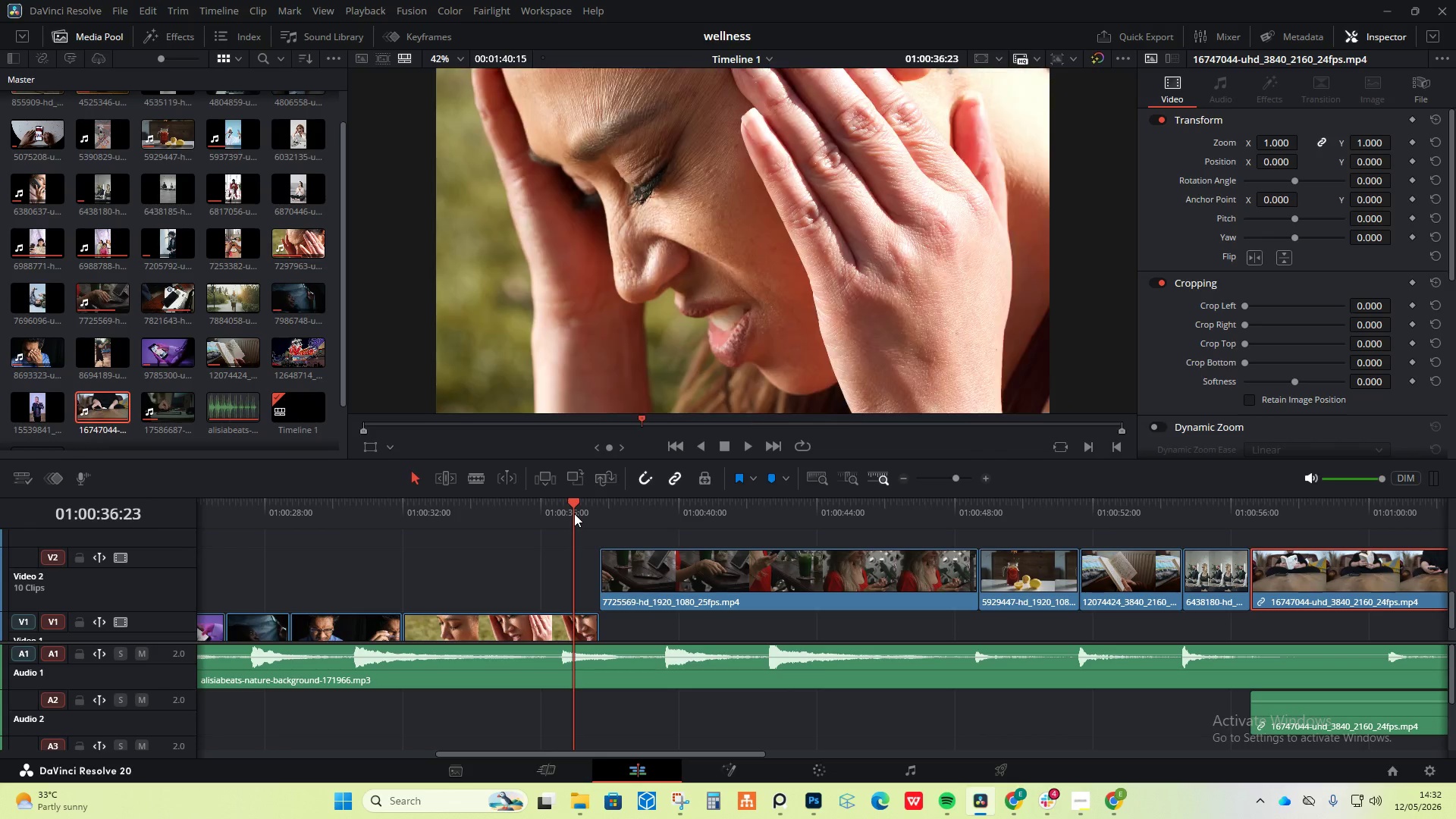 
key(Space)
 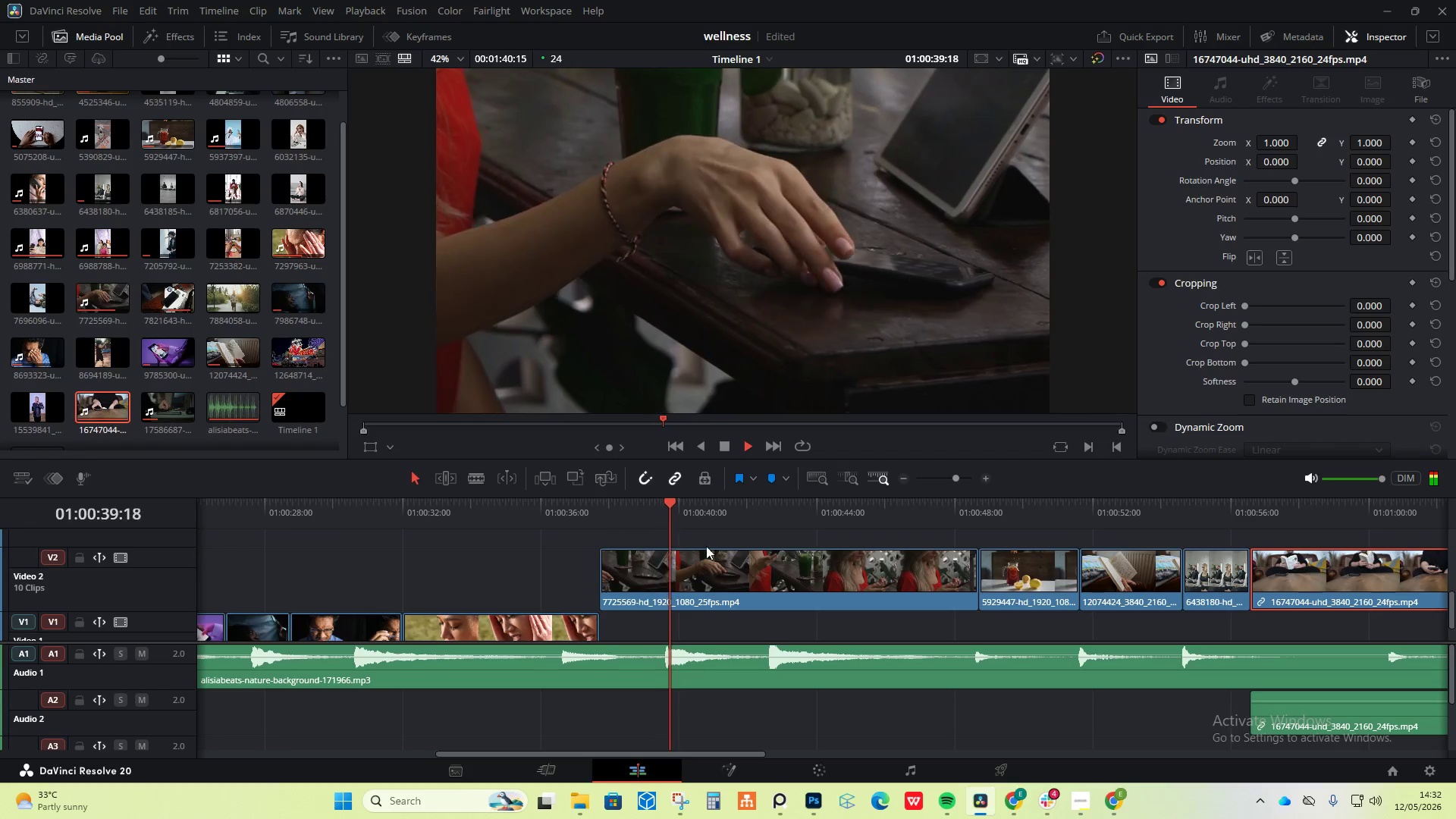 
hold_key(key=AltLeft, duration=1.45)
scroll: coordinate [733, 584], scroll_direction: down, amount: 3.0
 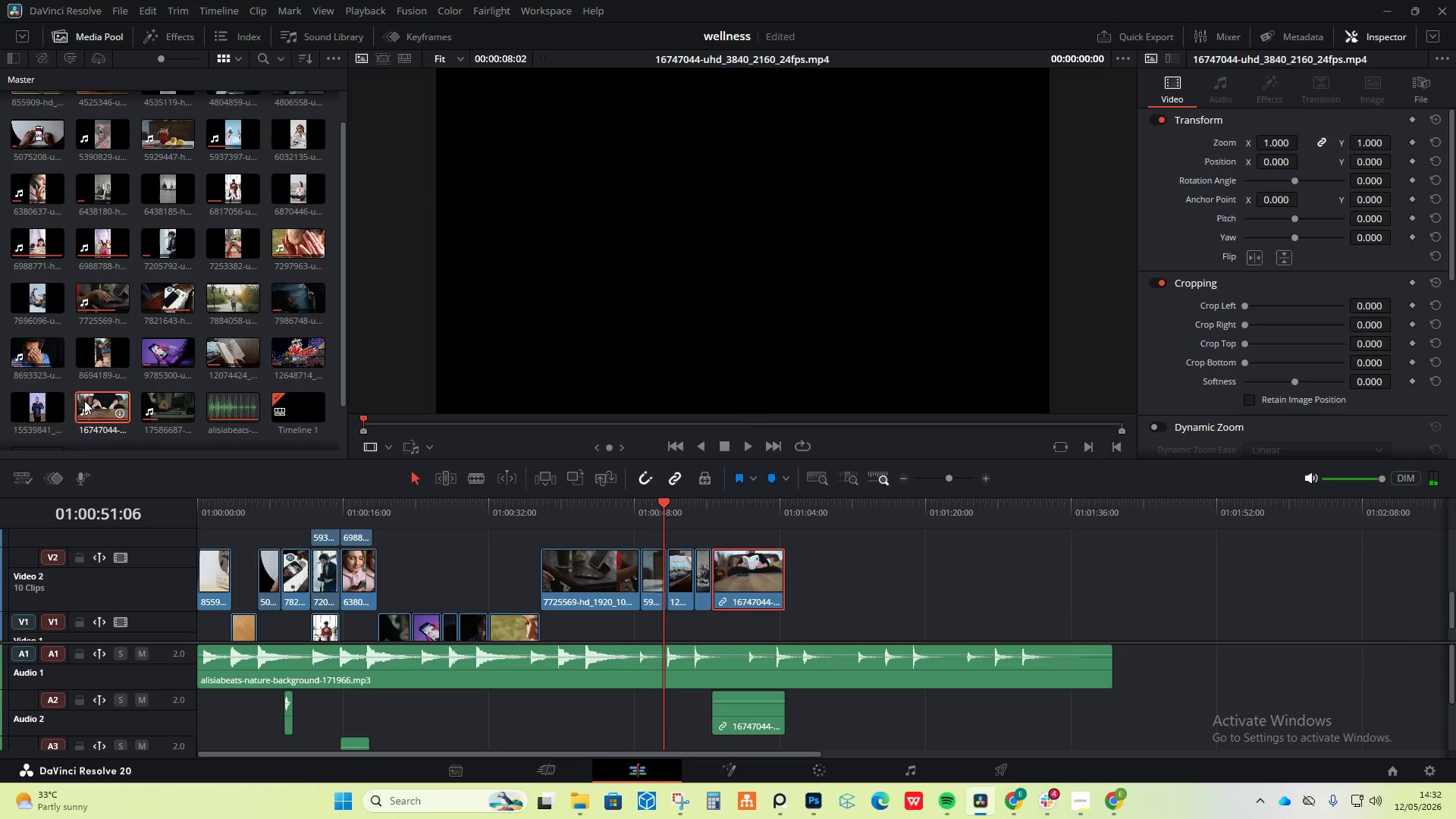 
wait(14.19)
 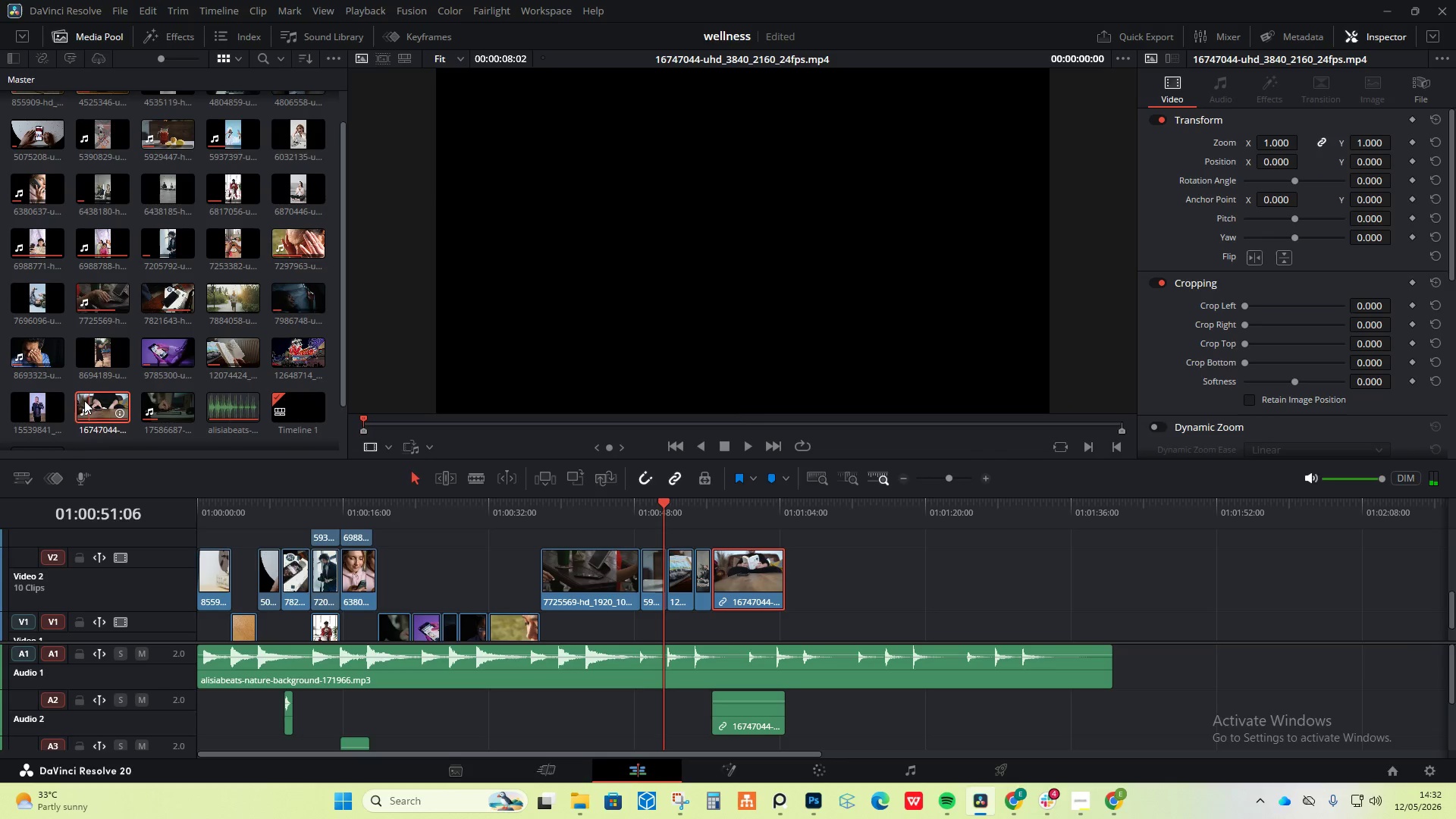 
key(Space)
 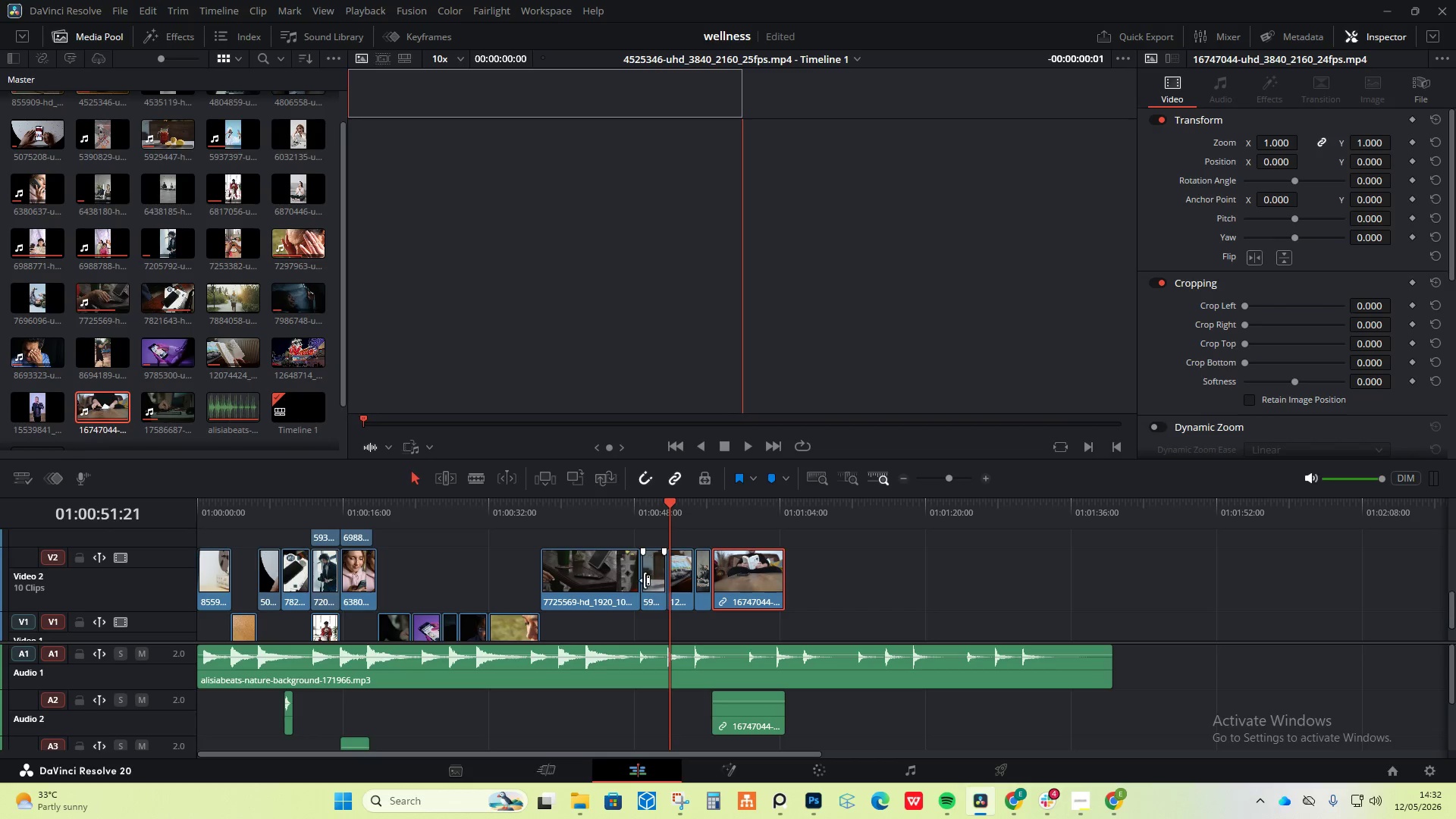 
left_click([645, 582])
 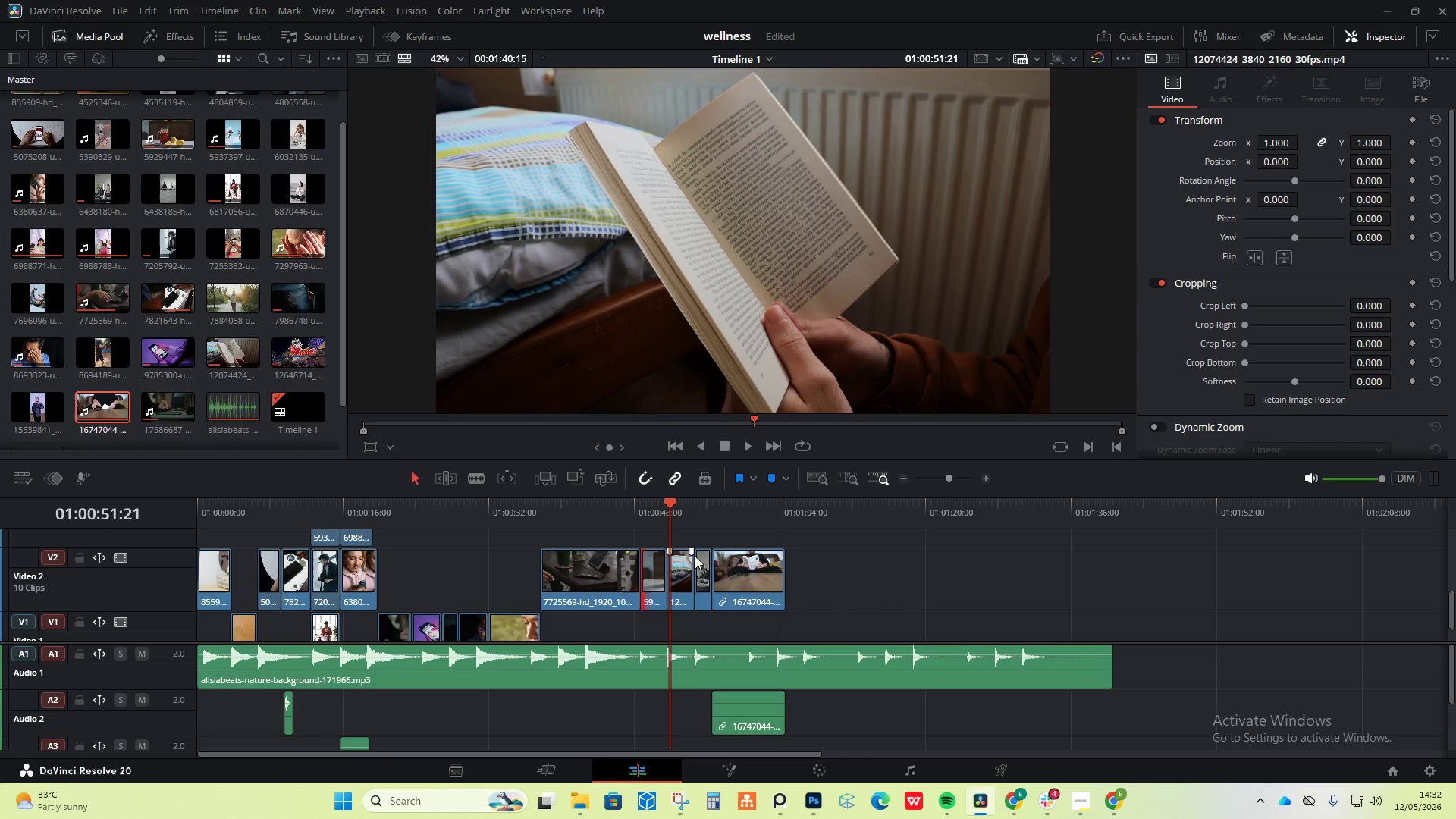 
key(Space)
 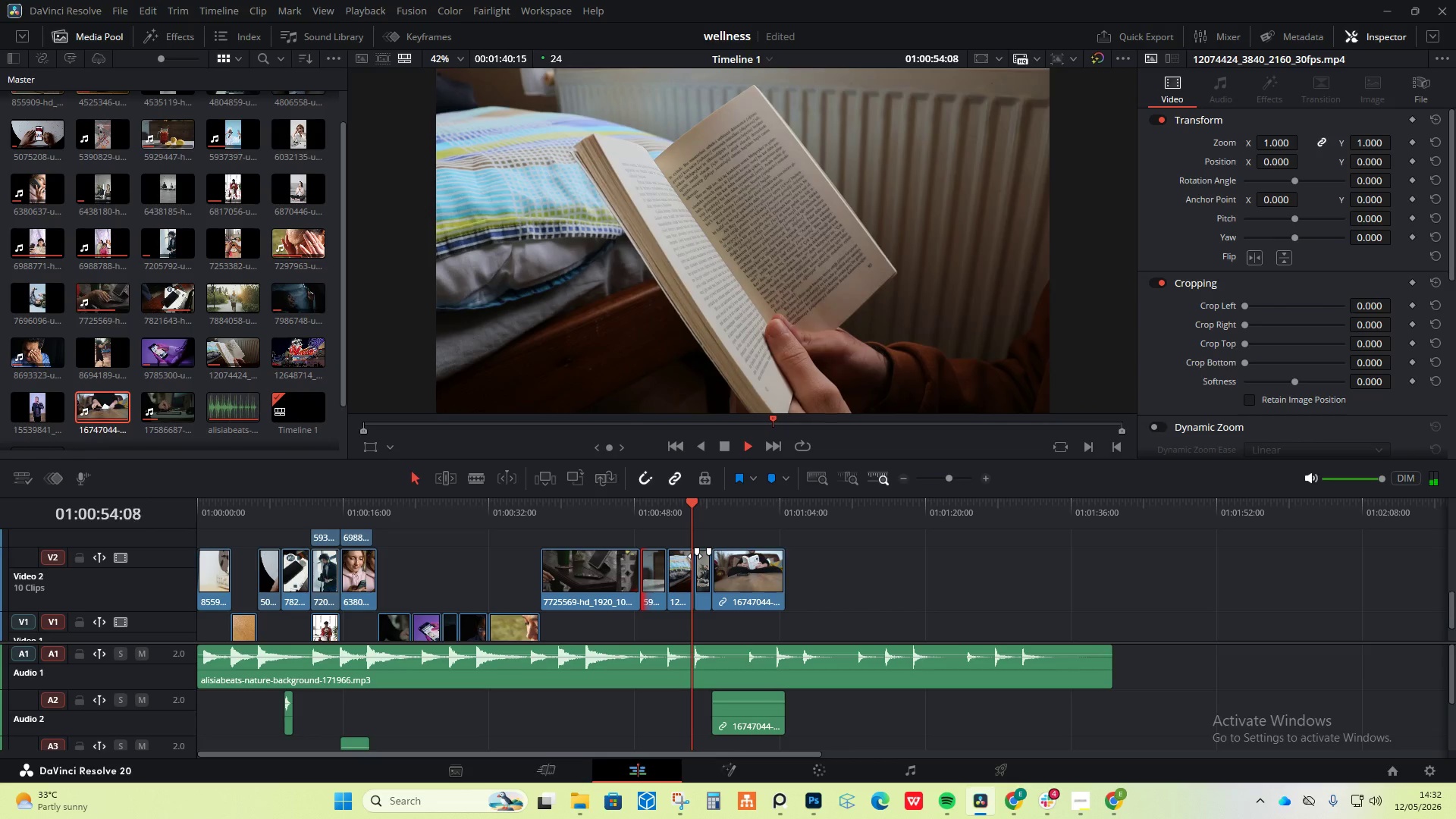 
key(Space)
 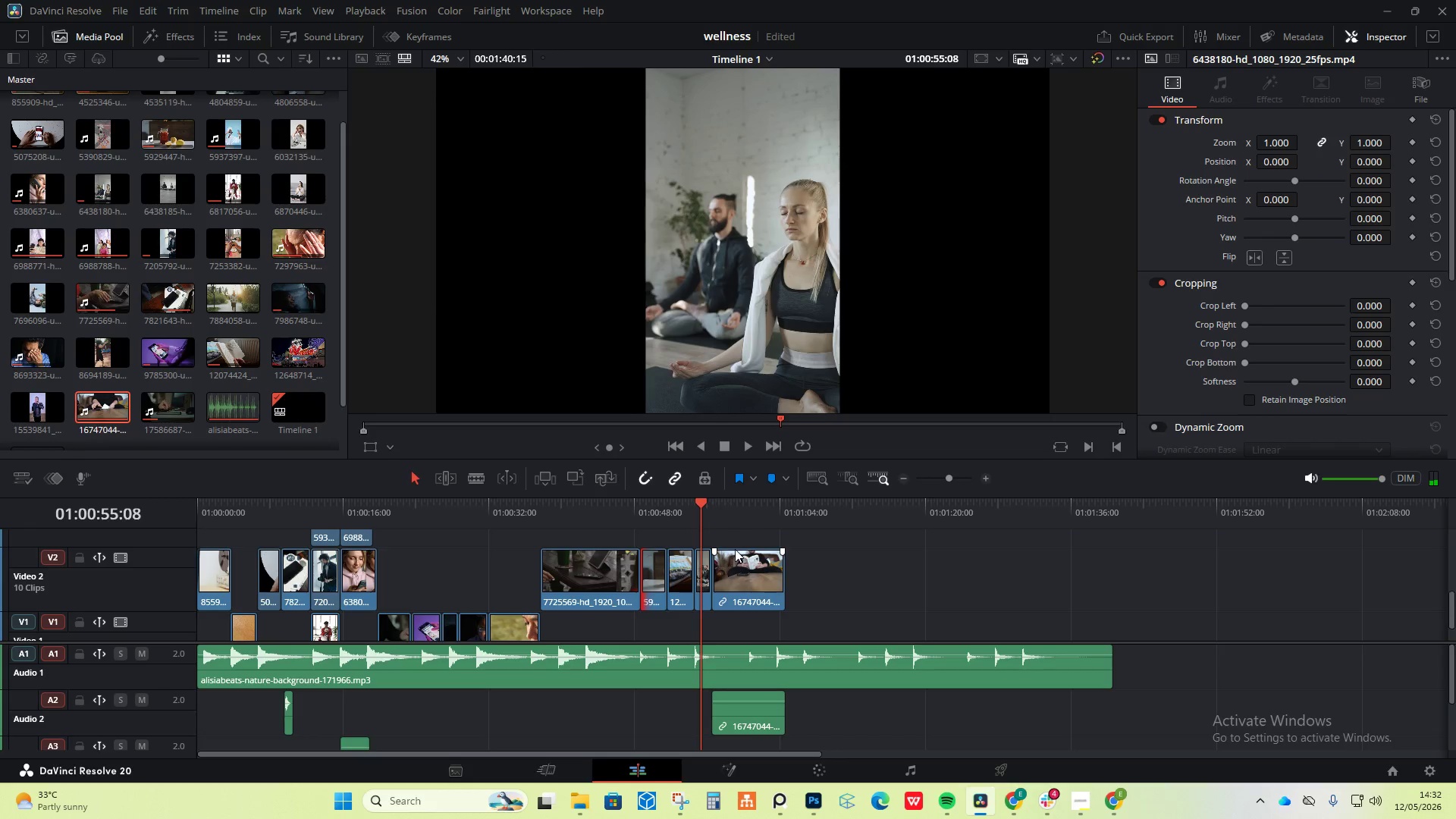 
left_click([736, 549])
 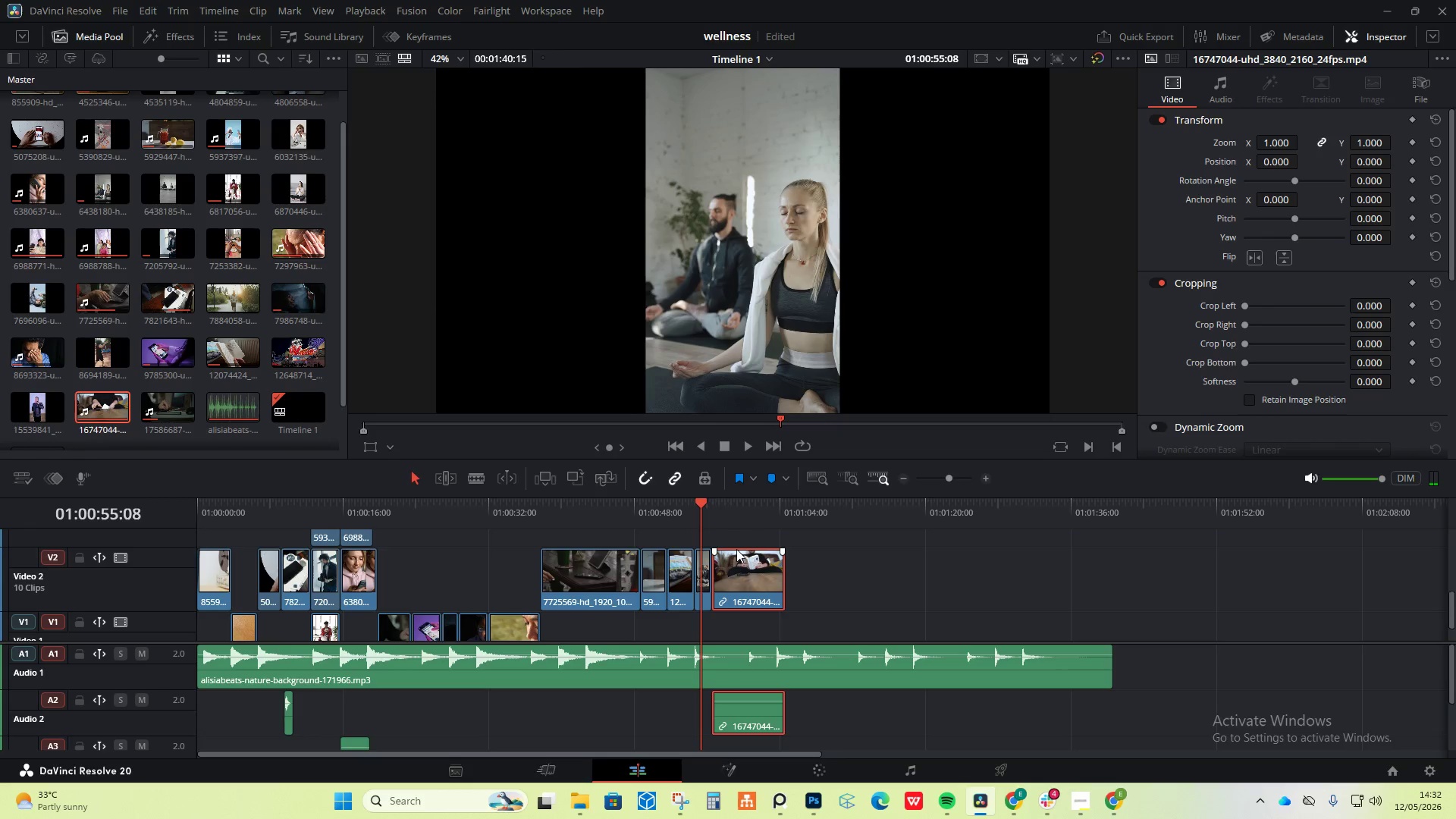 
right_click([736, 549])
 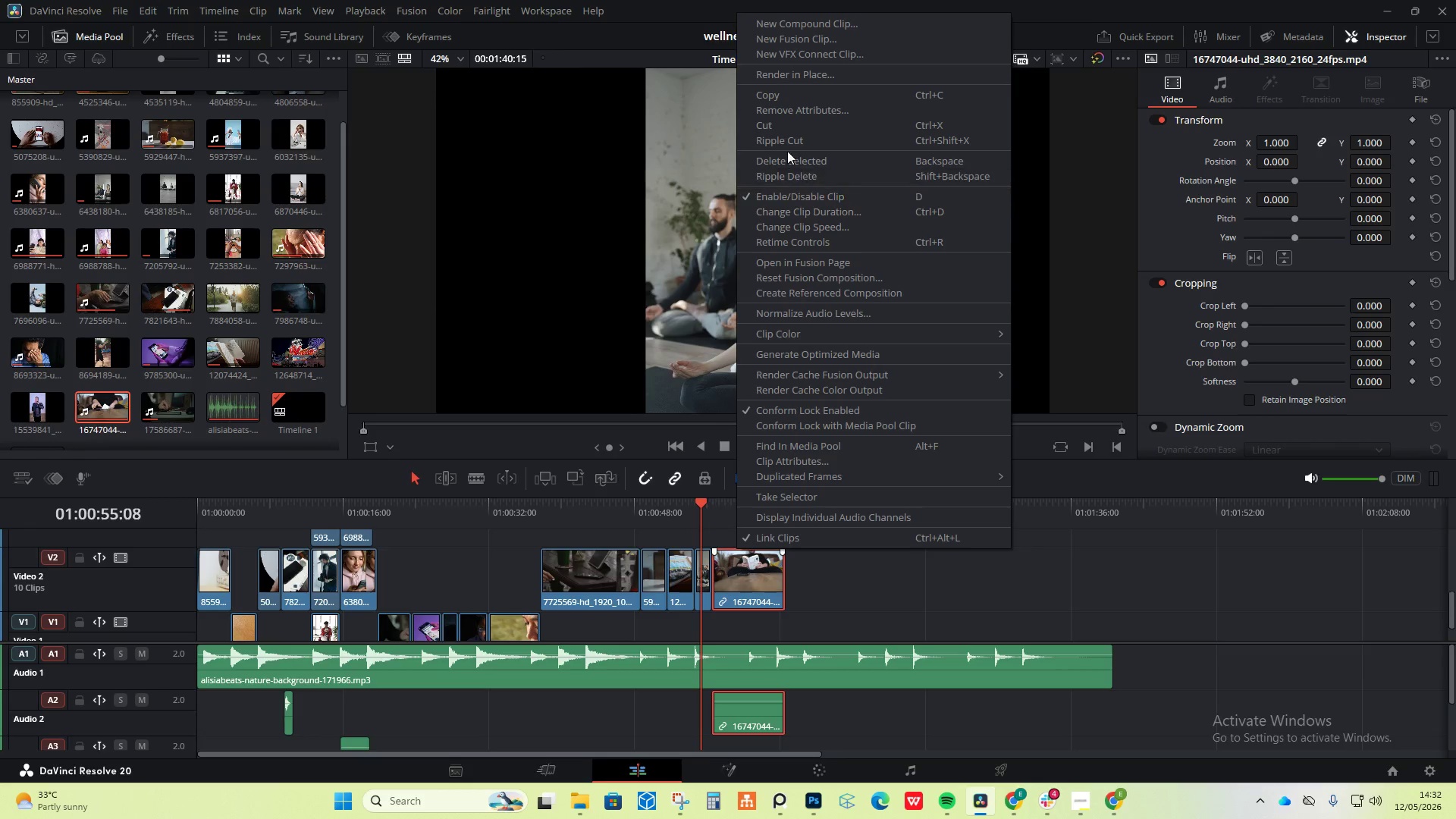 
left_click([779, 162])
 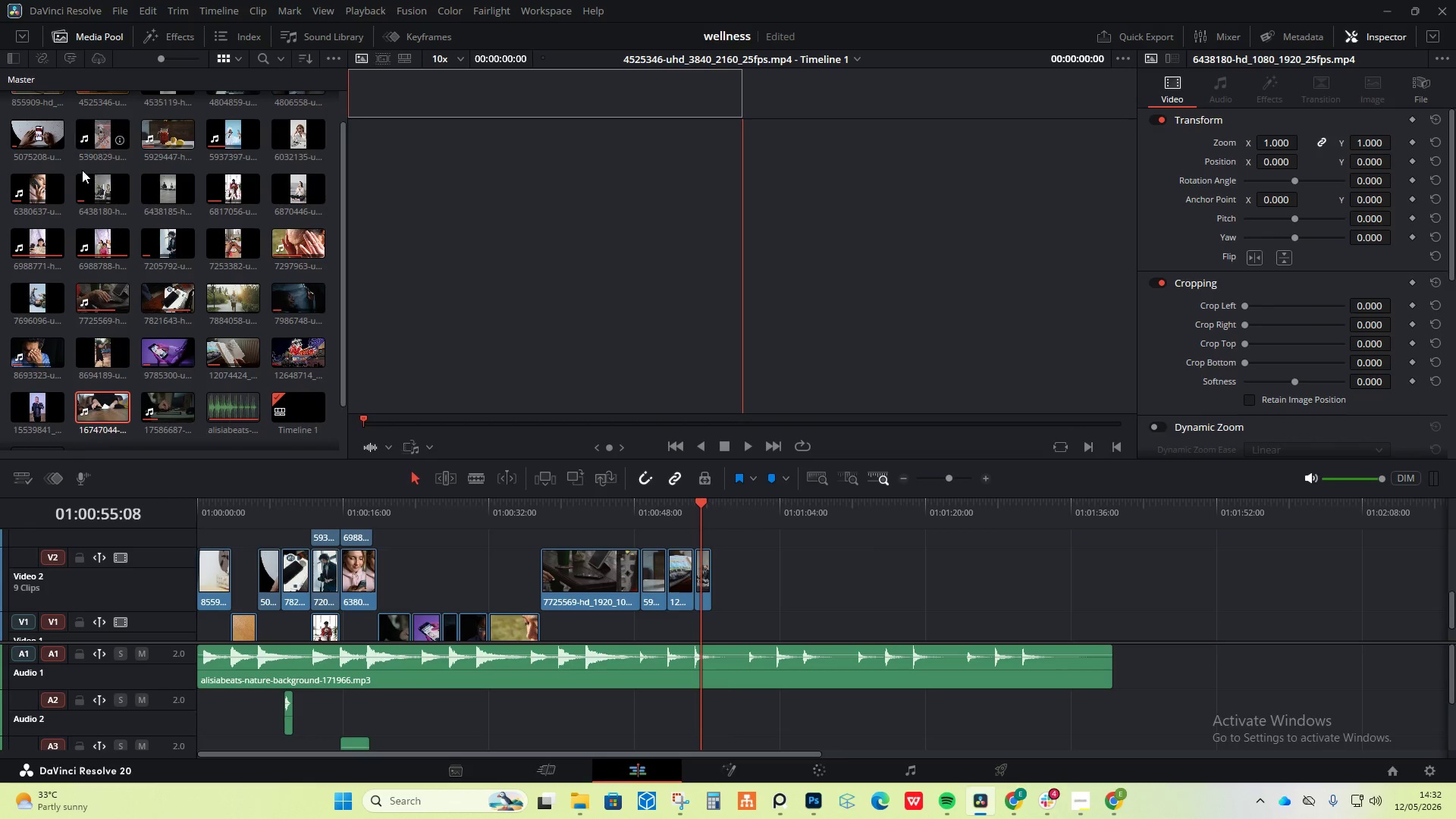 
mouse_move([71, 193])
 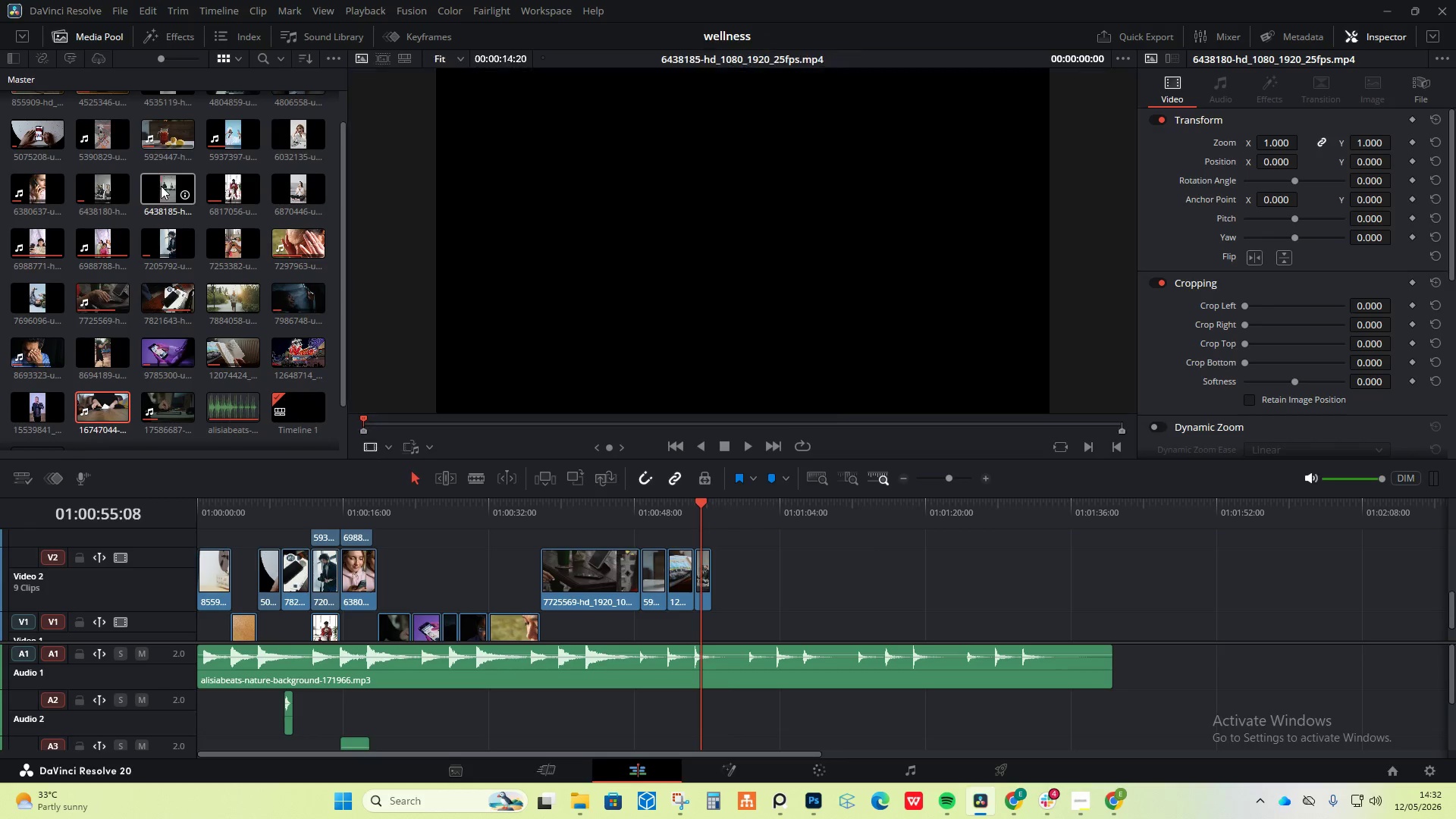 
left_click_drag(start_coordinate=[161, 186], to_coordinate=[698, 521])
 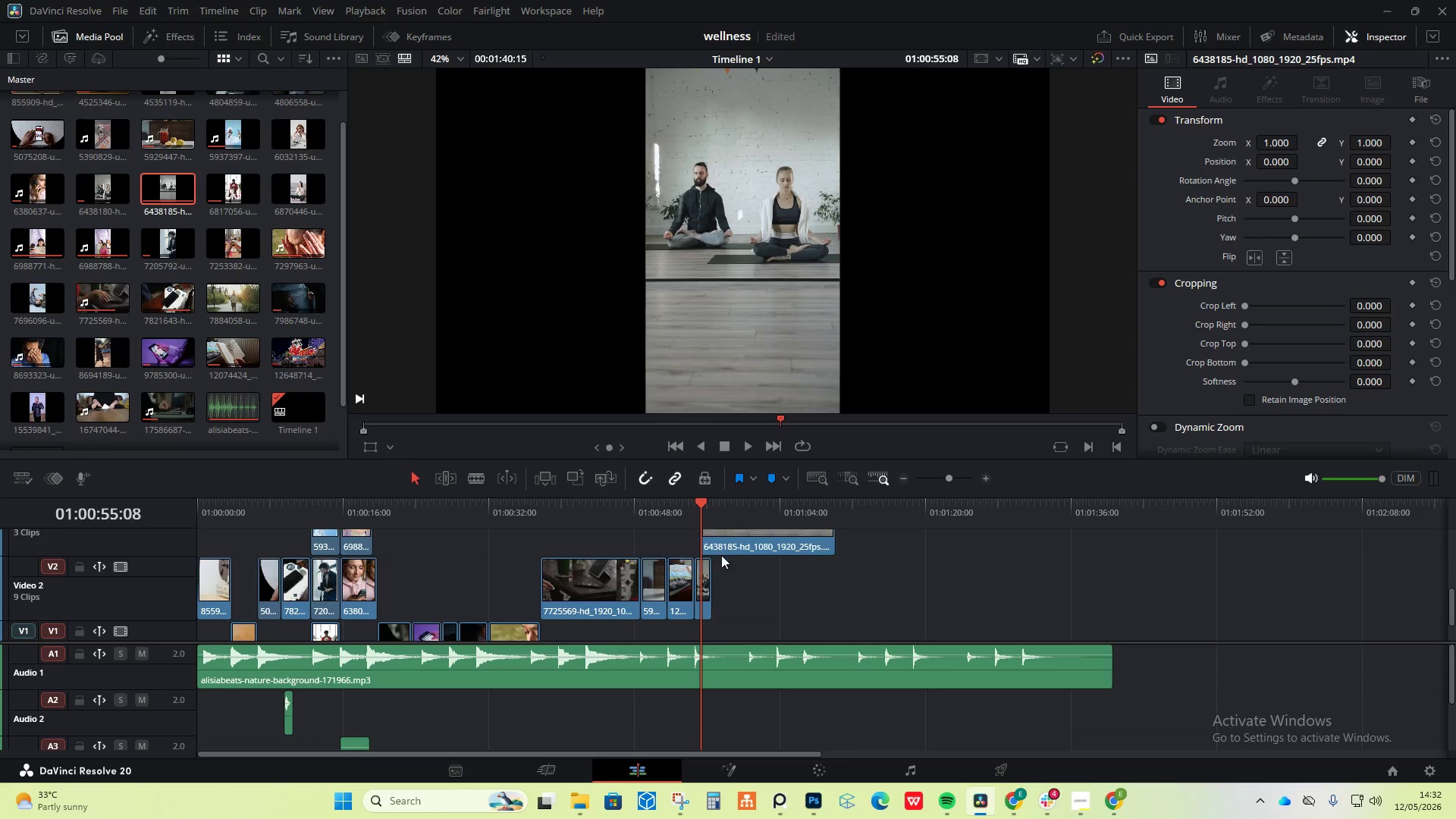 
scroll: coordinate [721, 556], scroll_direction: up, amount: 2.0
 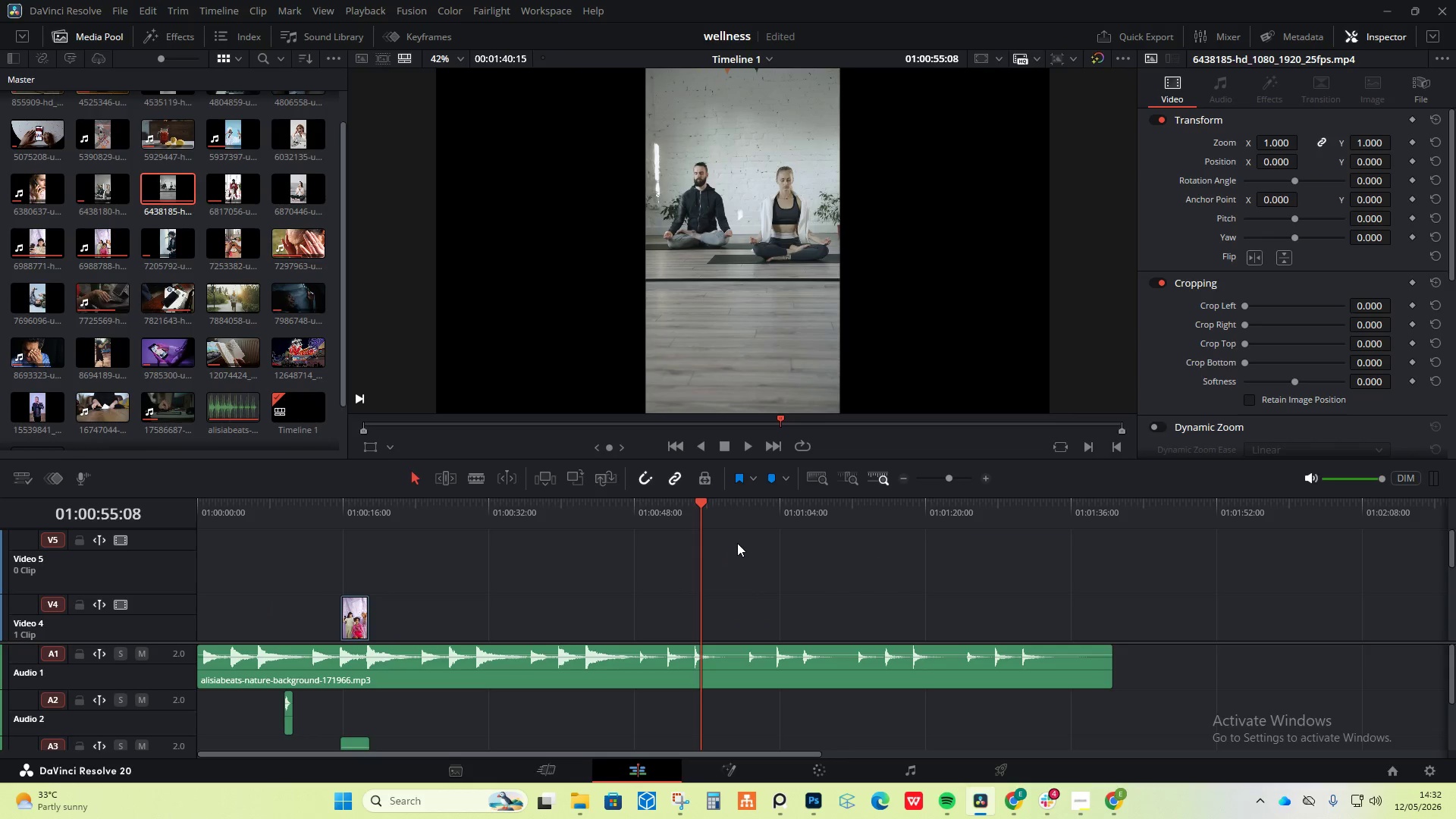 
hold_key(key=AltLeft, duration=0.66)
 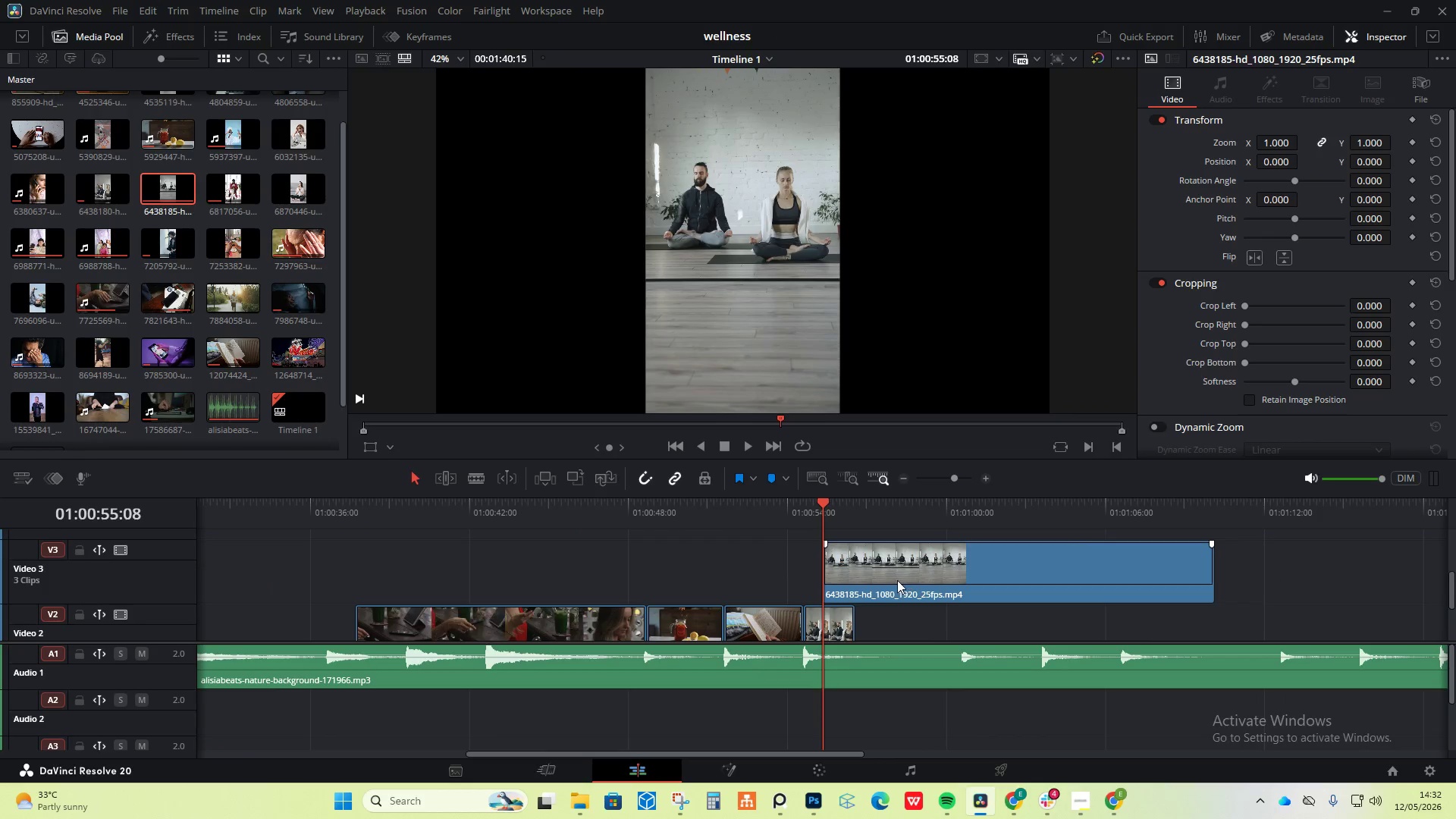 
left_click_drag(start_coordinate=[896, 580], to_coordinate=[879, 582])
 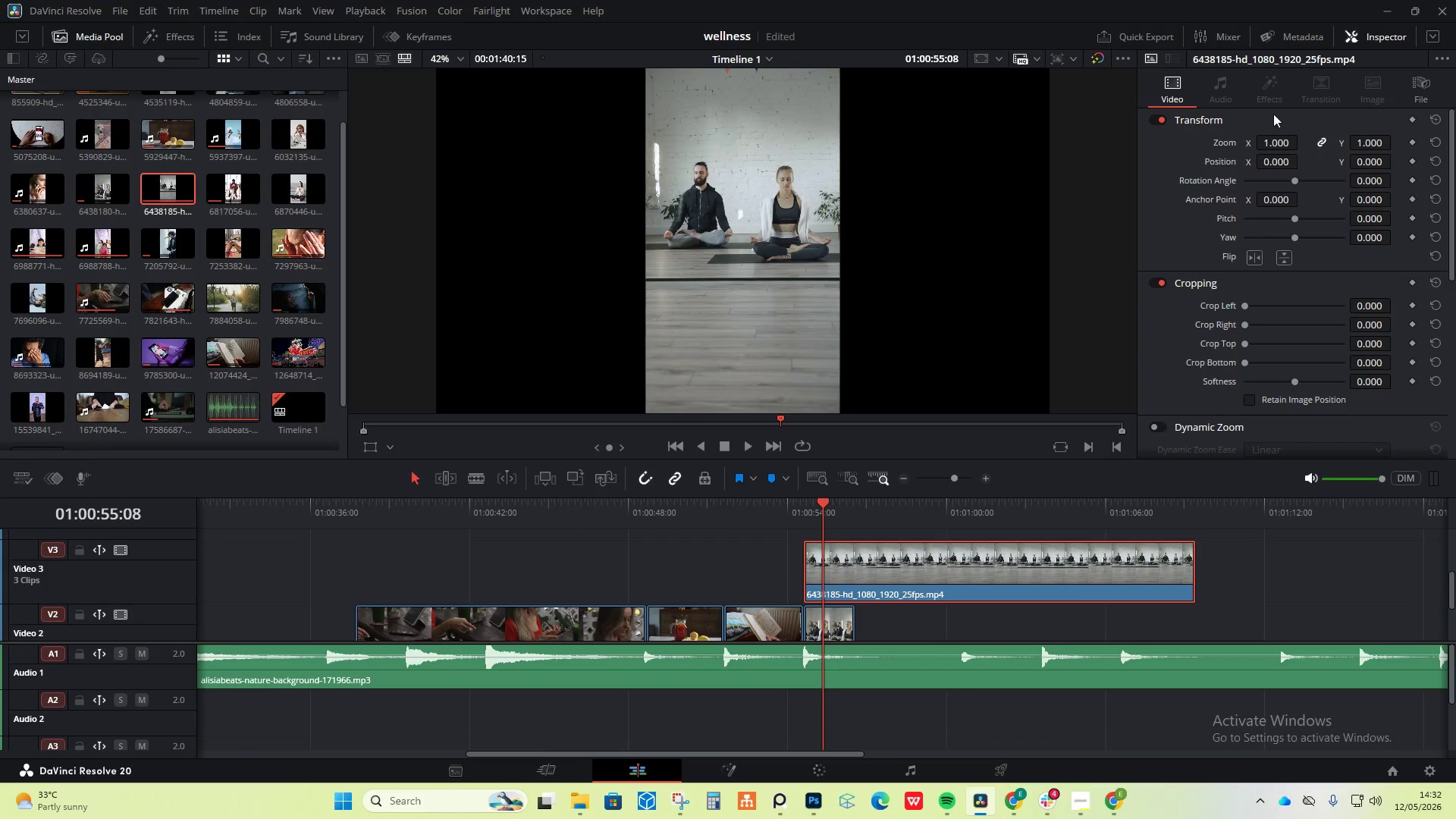 
scroll: coordinate [903, 580], scroll_direction: up, amount: 2.0
 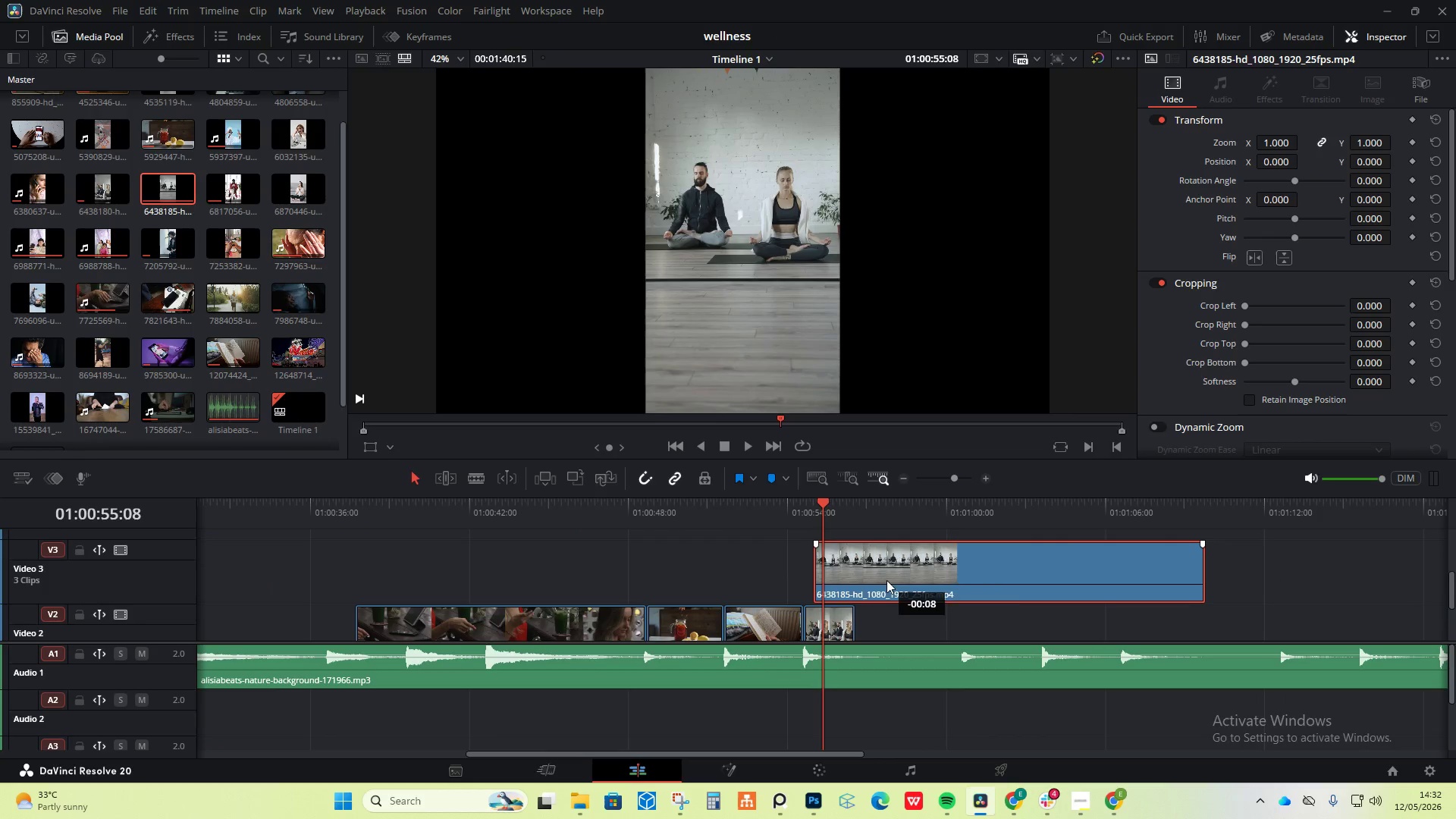 
left_click_drag(start_coordinate=[1274, 162], to_coordinate=[482, 403])
 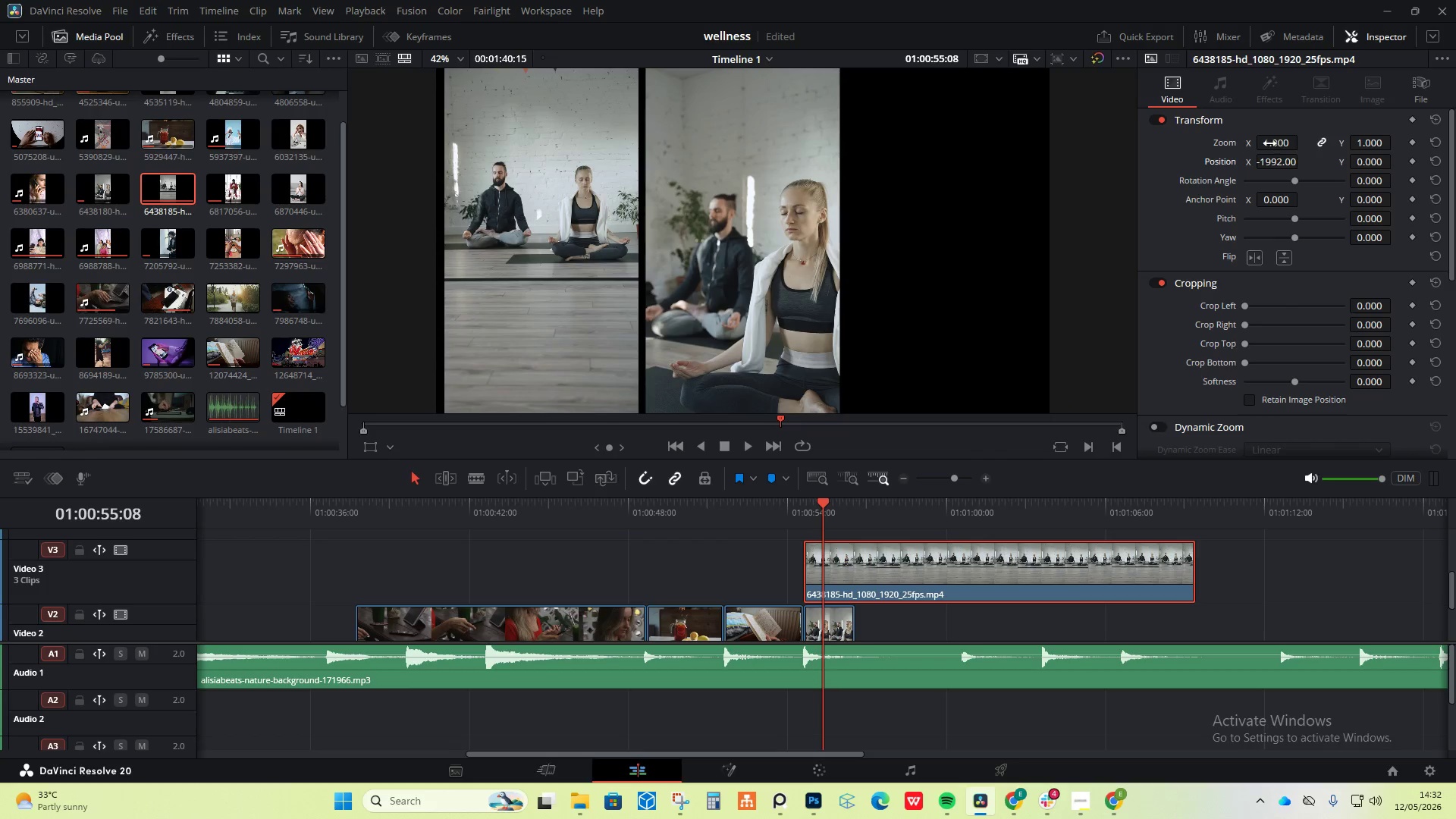 
left_click_drag(start_coordinate=[1269, 143], to_coordinate=[1275, 144])
 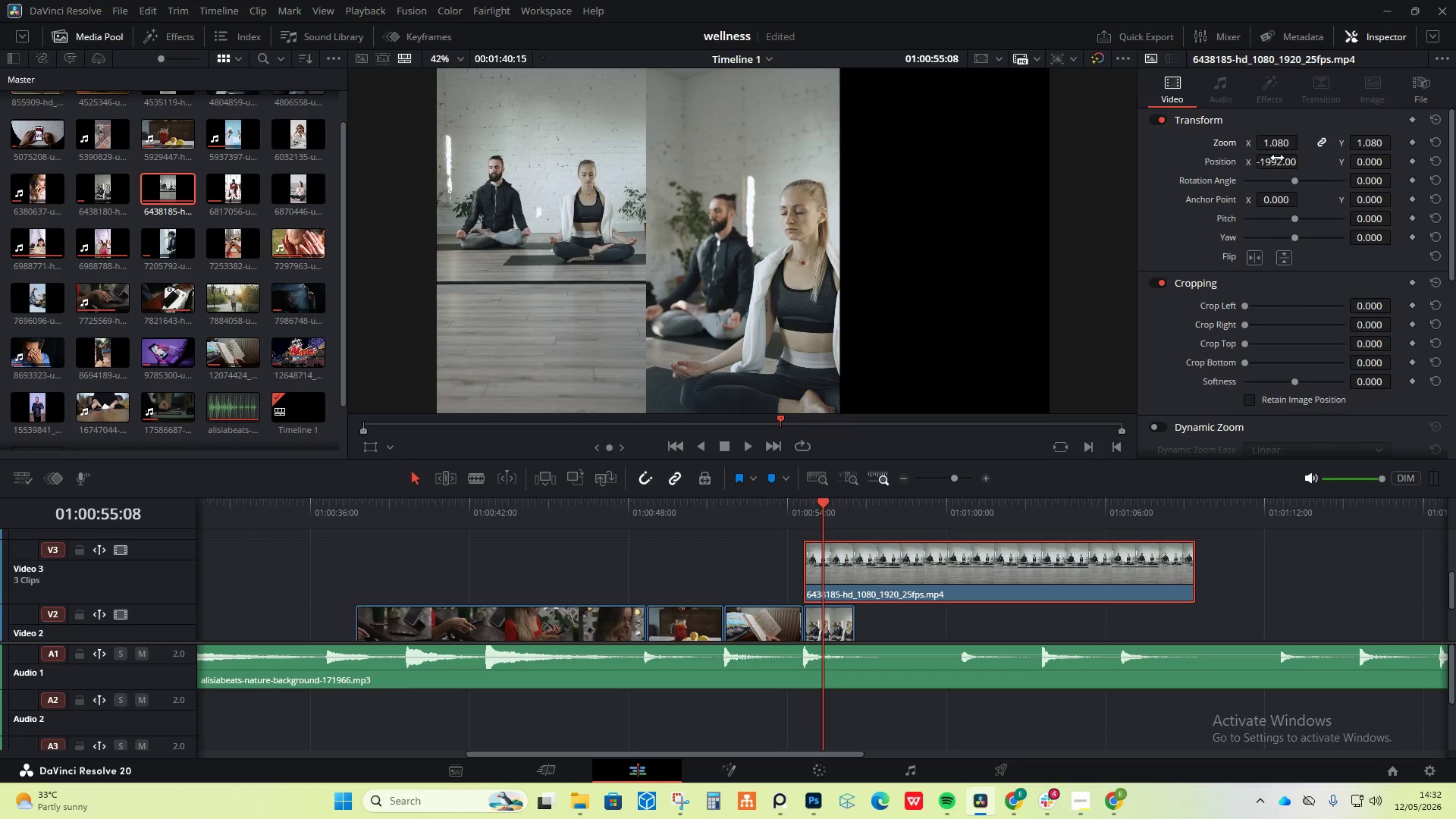 
left_click_drag(start_coordinate=[1279, 160], to_coordinate=[1270, 161])
 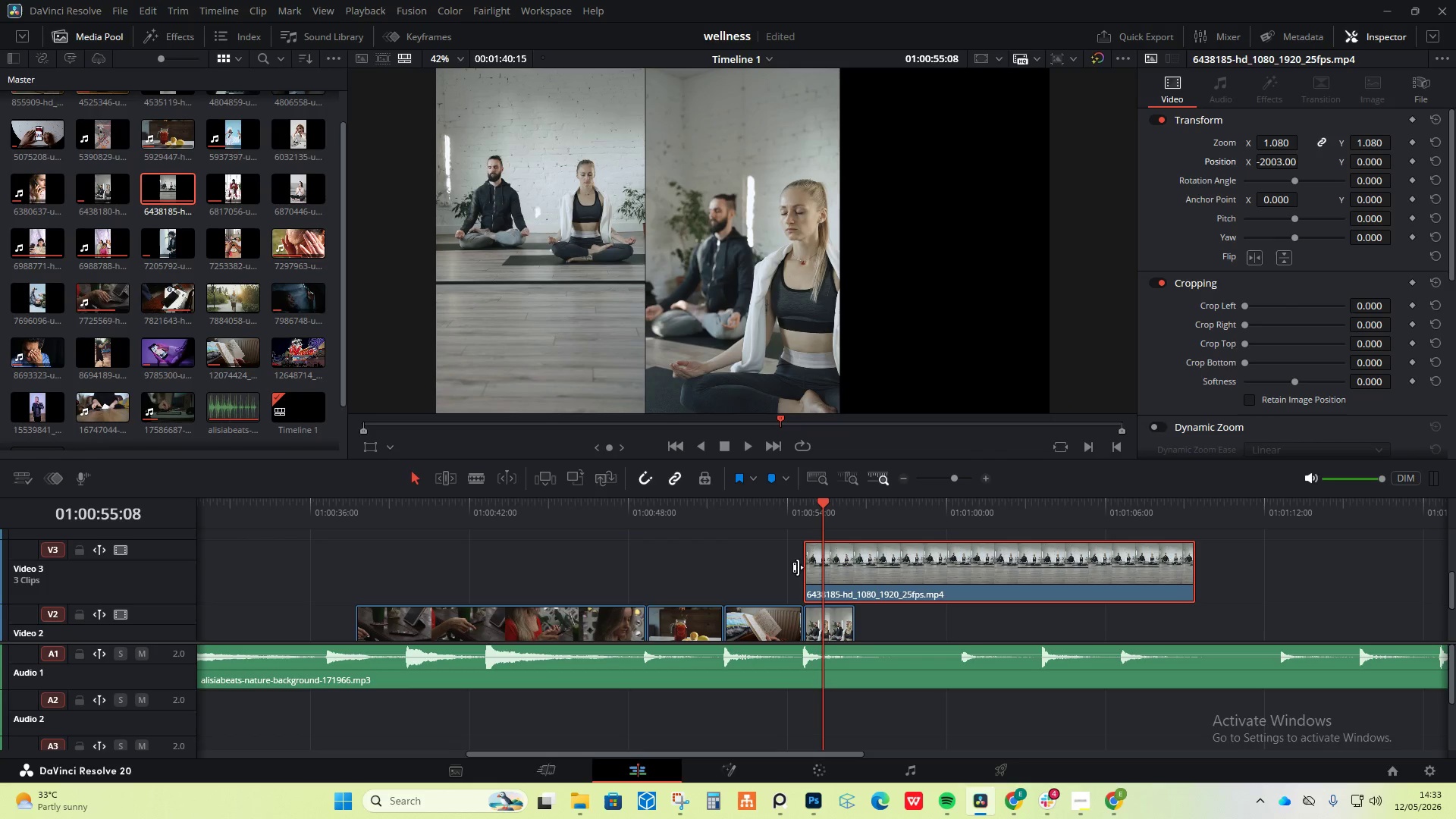 
left_click([777, 516])
 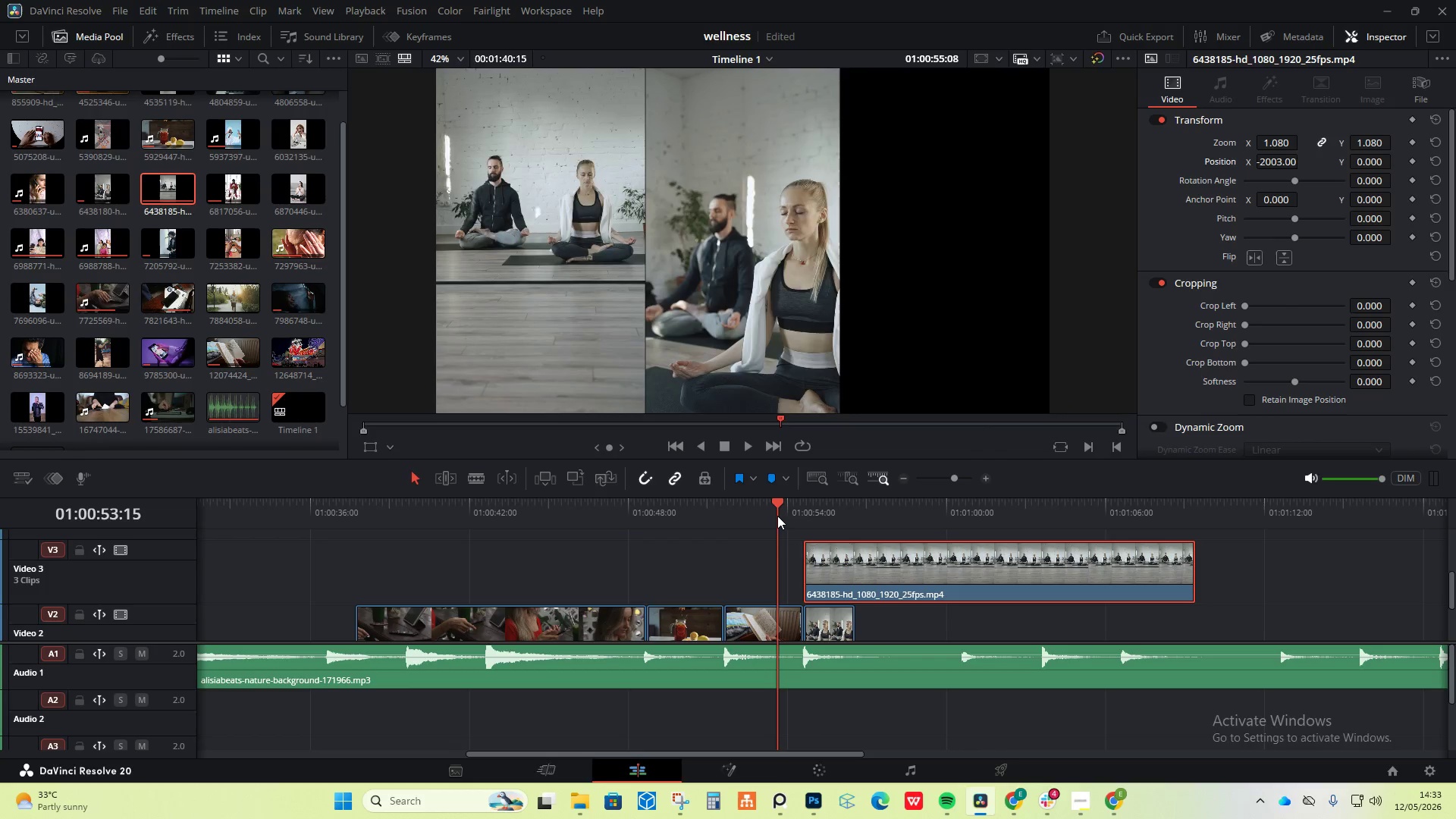 
key(Space)
 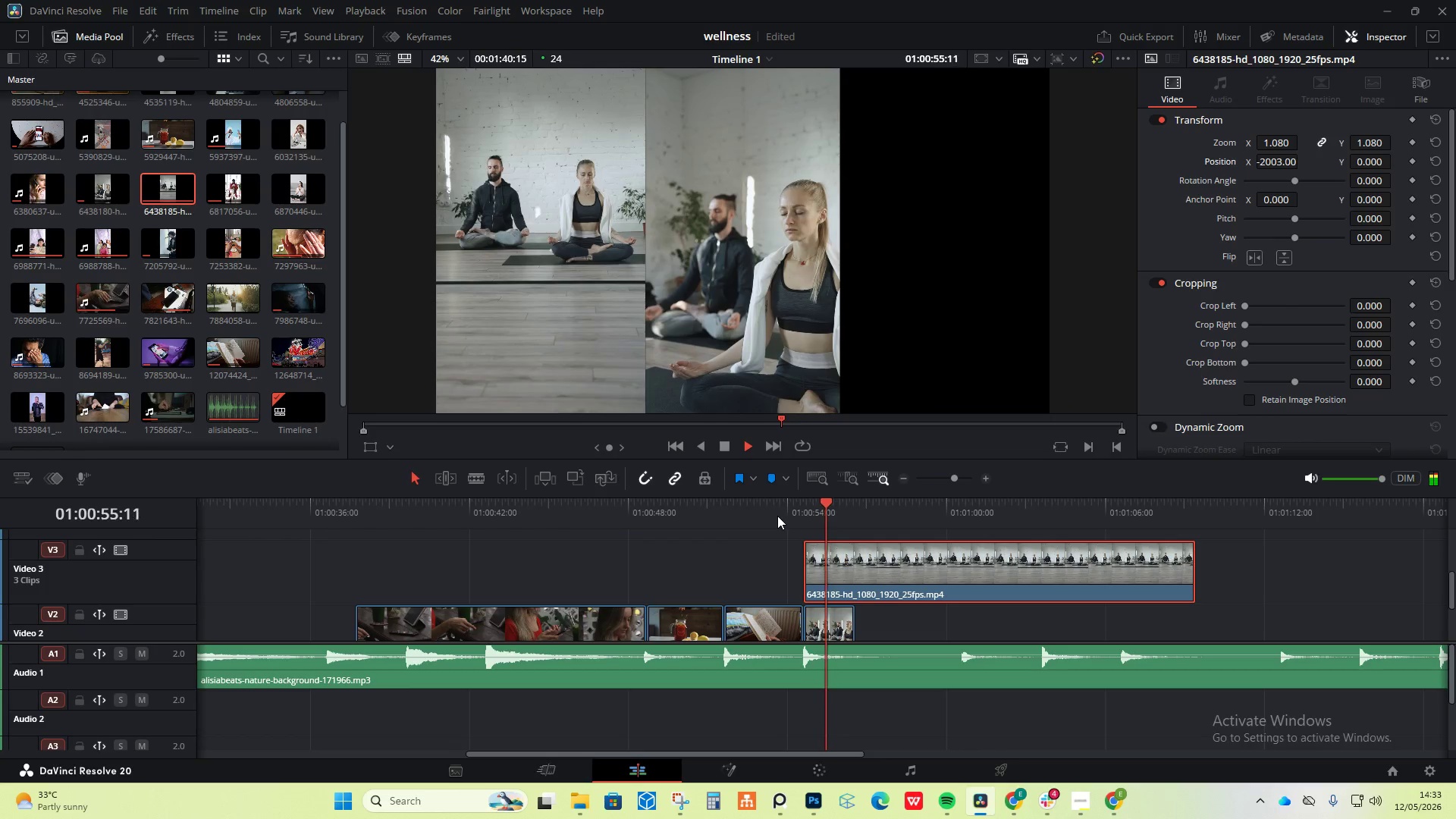 
key(Space)
 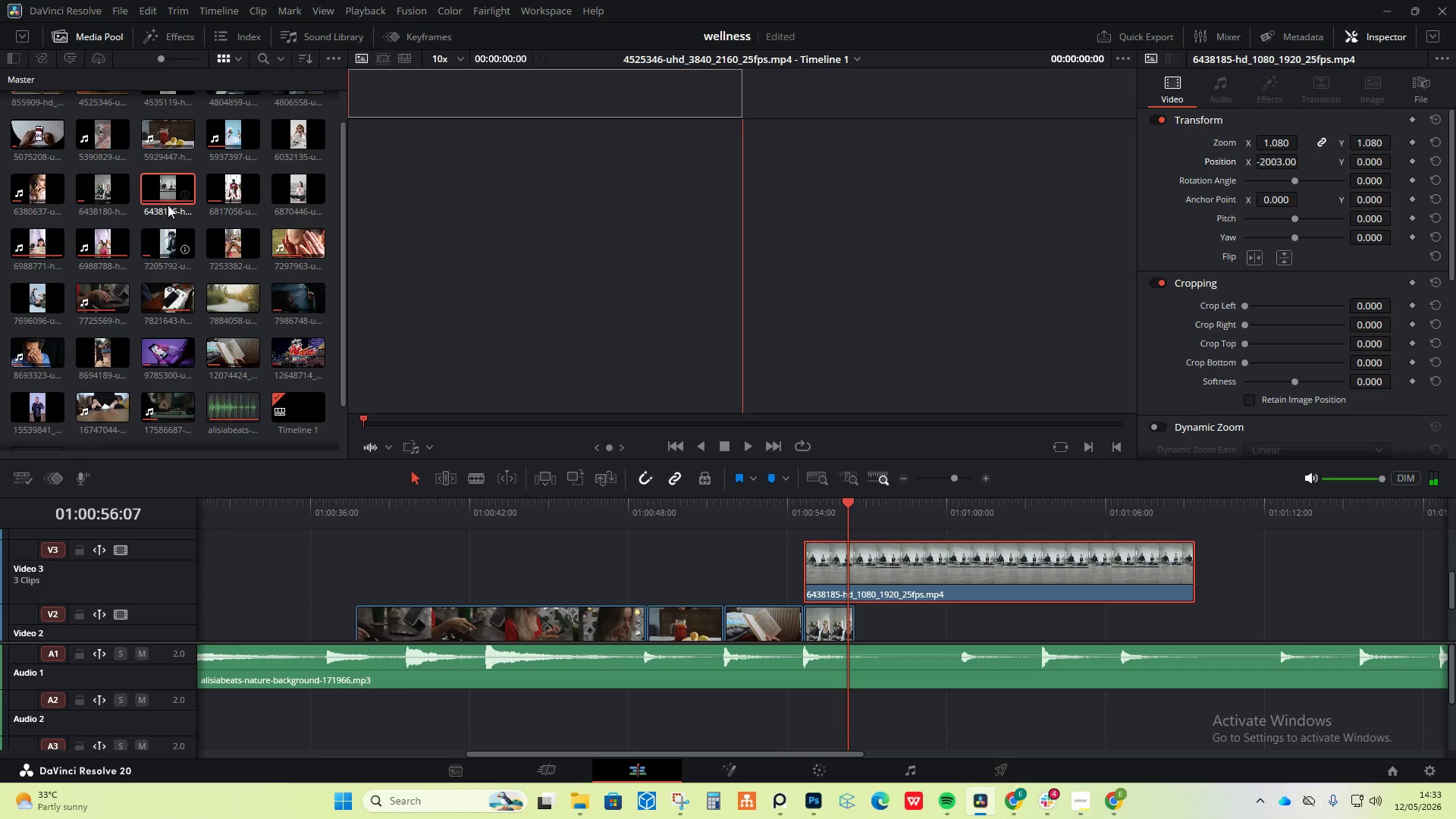 
mouse_move([234, 191])
 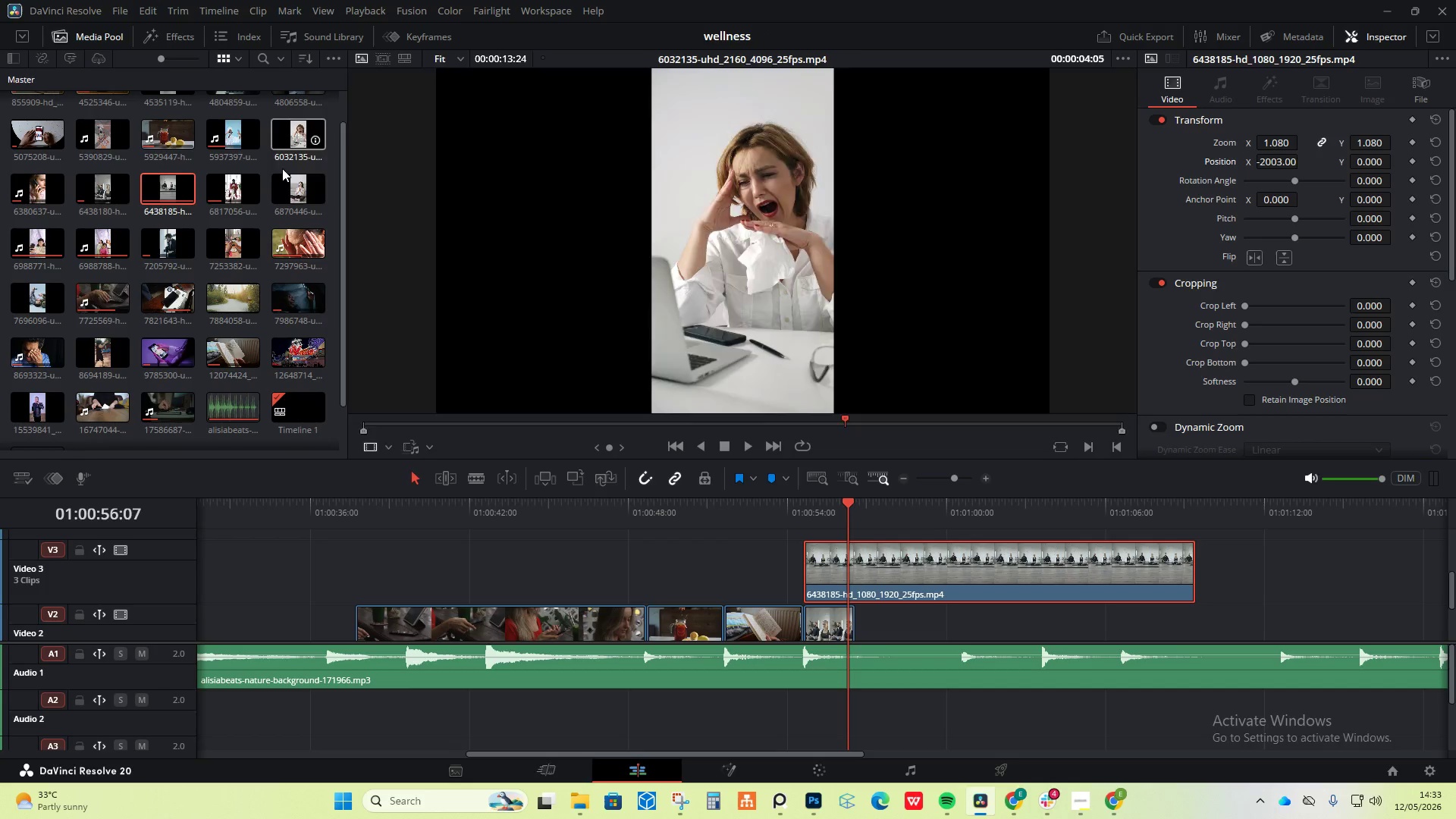 
wait(5.02)
 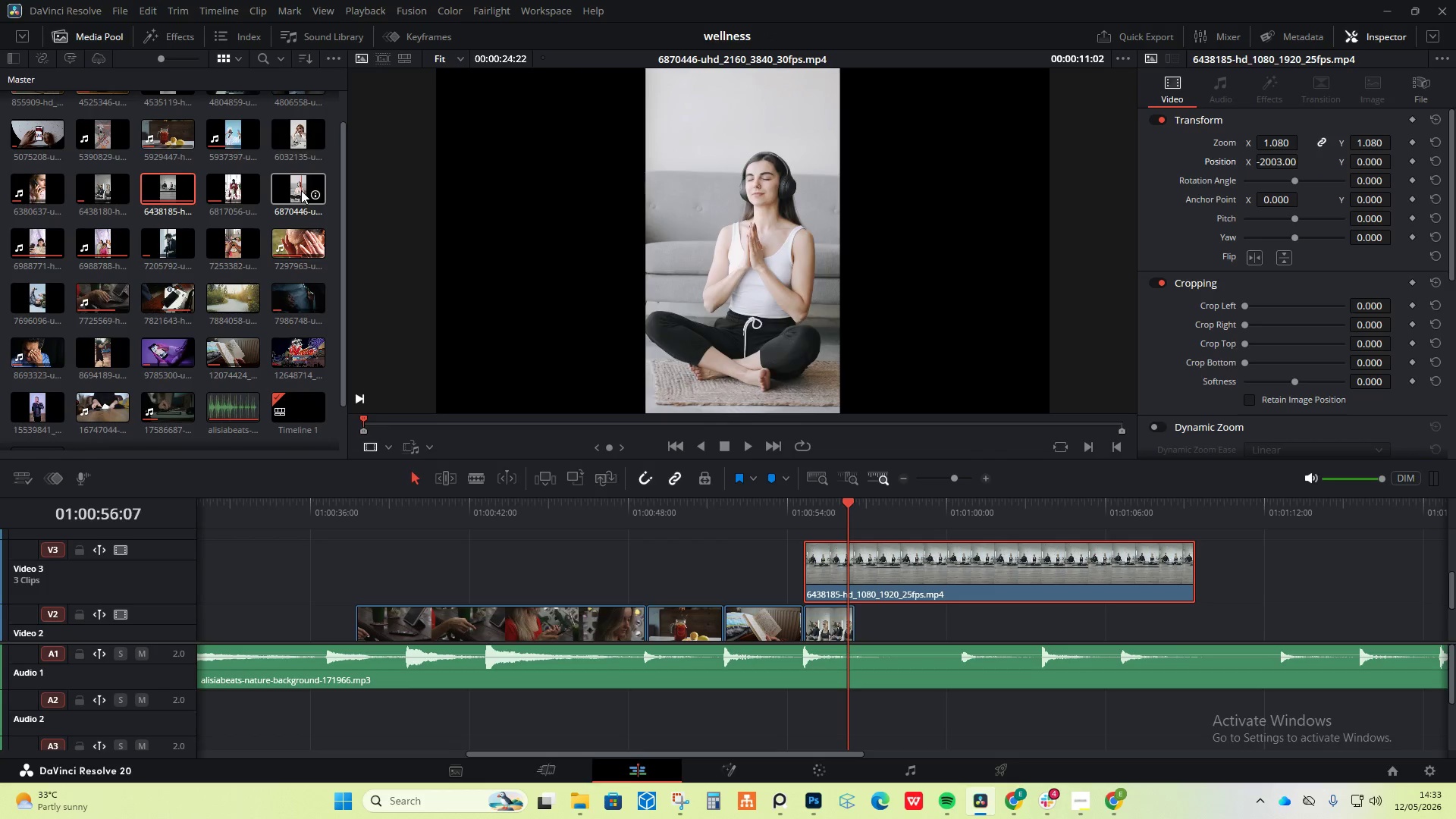 
scroll: coordinate [936, 583], scroll_direction: up, amount: 1.0
 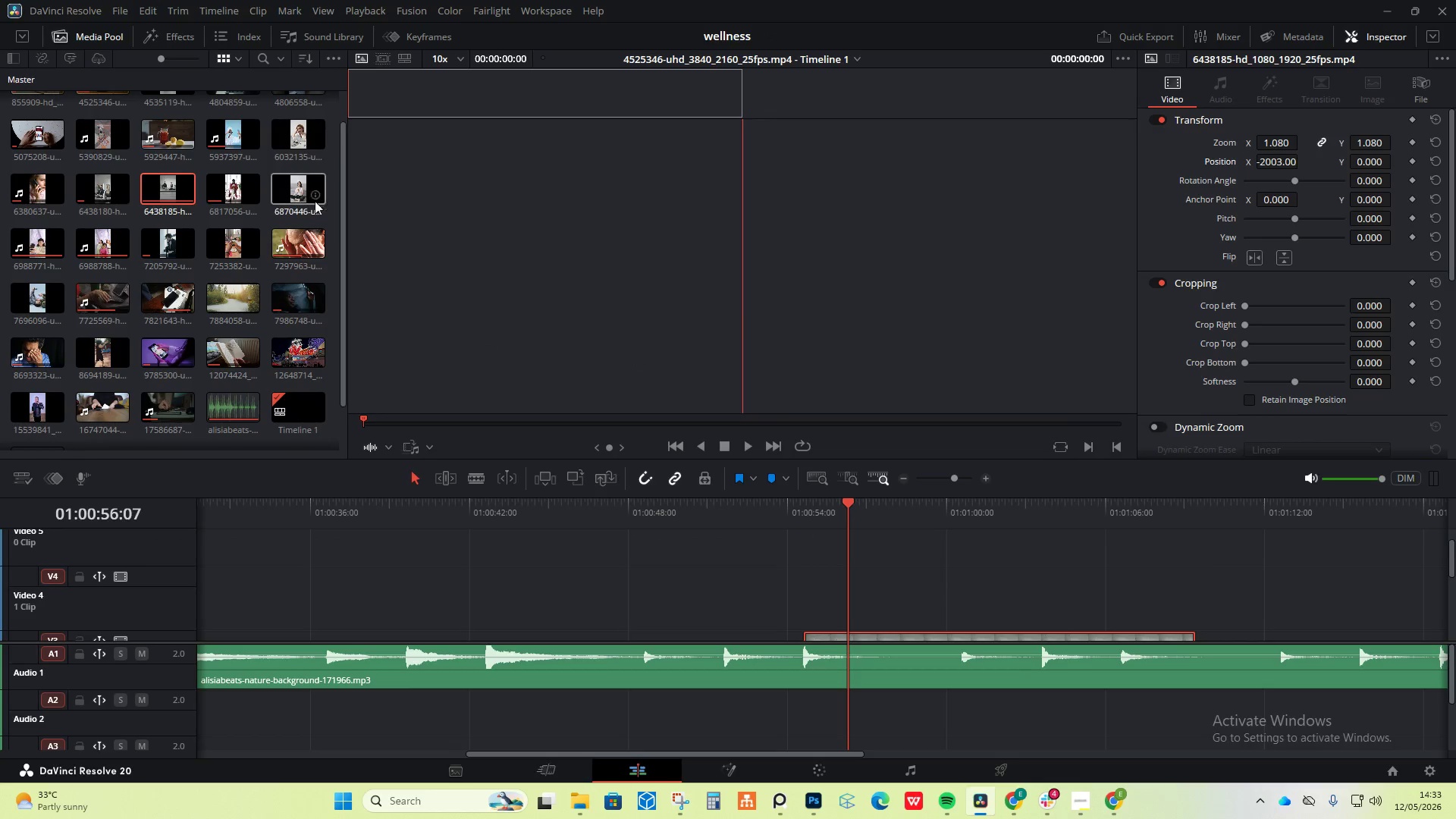 
left_click_drag(start_coordinate=[300, 186], to_coordinate=[808, 591])
 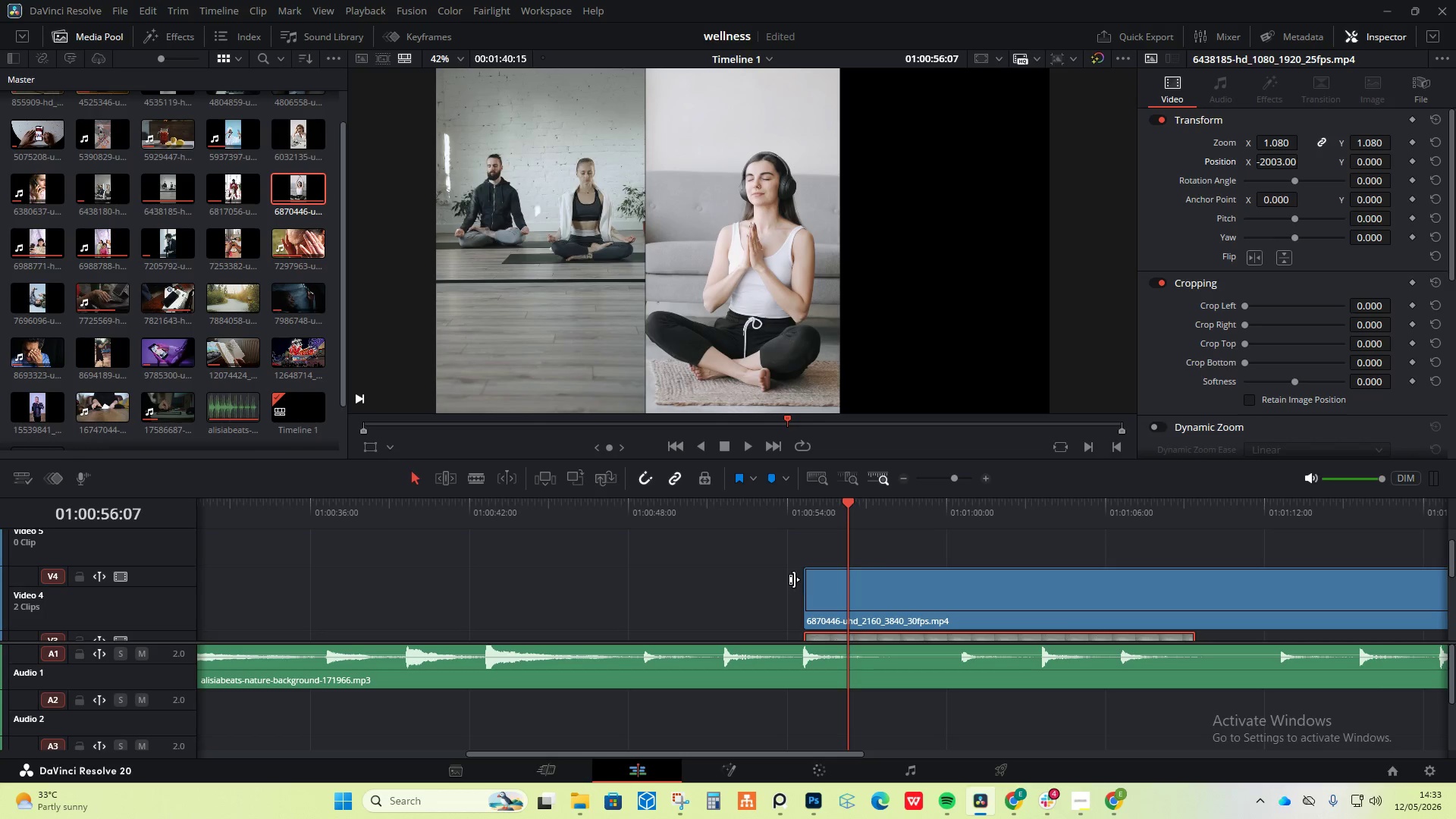 
hold_key(key=AltLeft, duration=1.86)
scroll: coordinate [715, 594], scroll_direction: none, amount: 0.0
 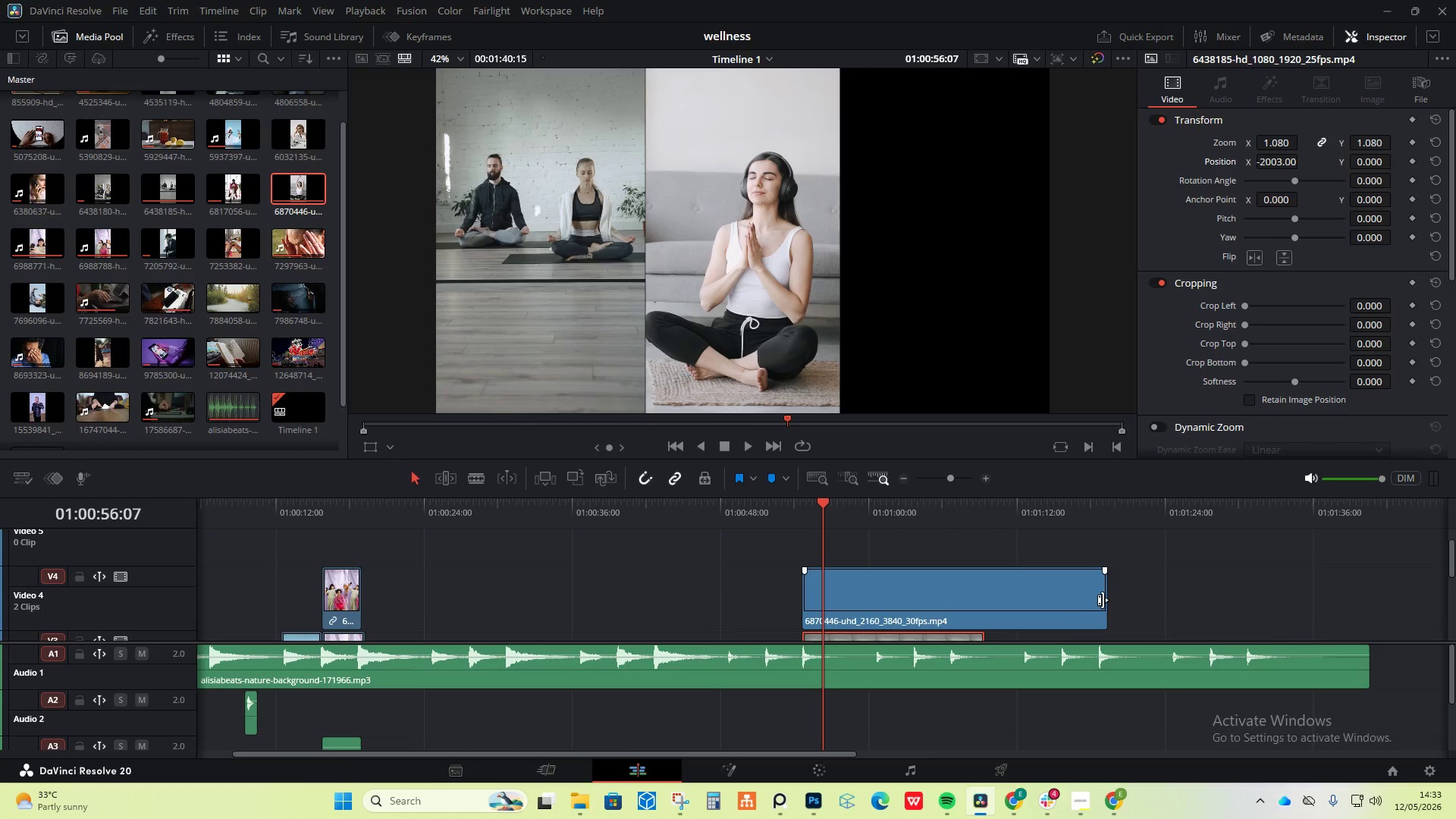 
left_click_drag(start_coordinate=[1104, 600], to_coordinate=[830, 586])
 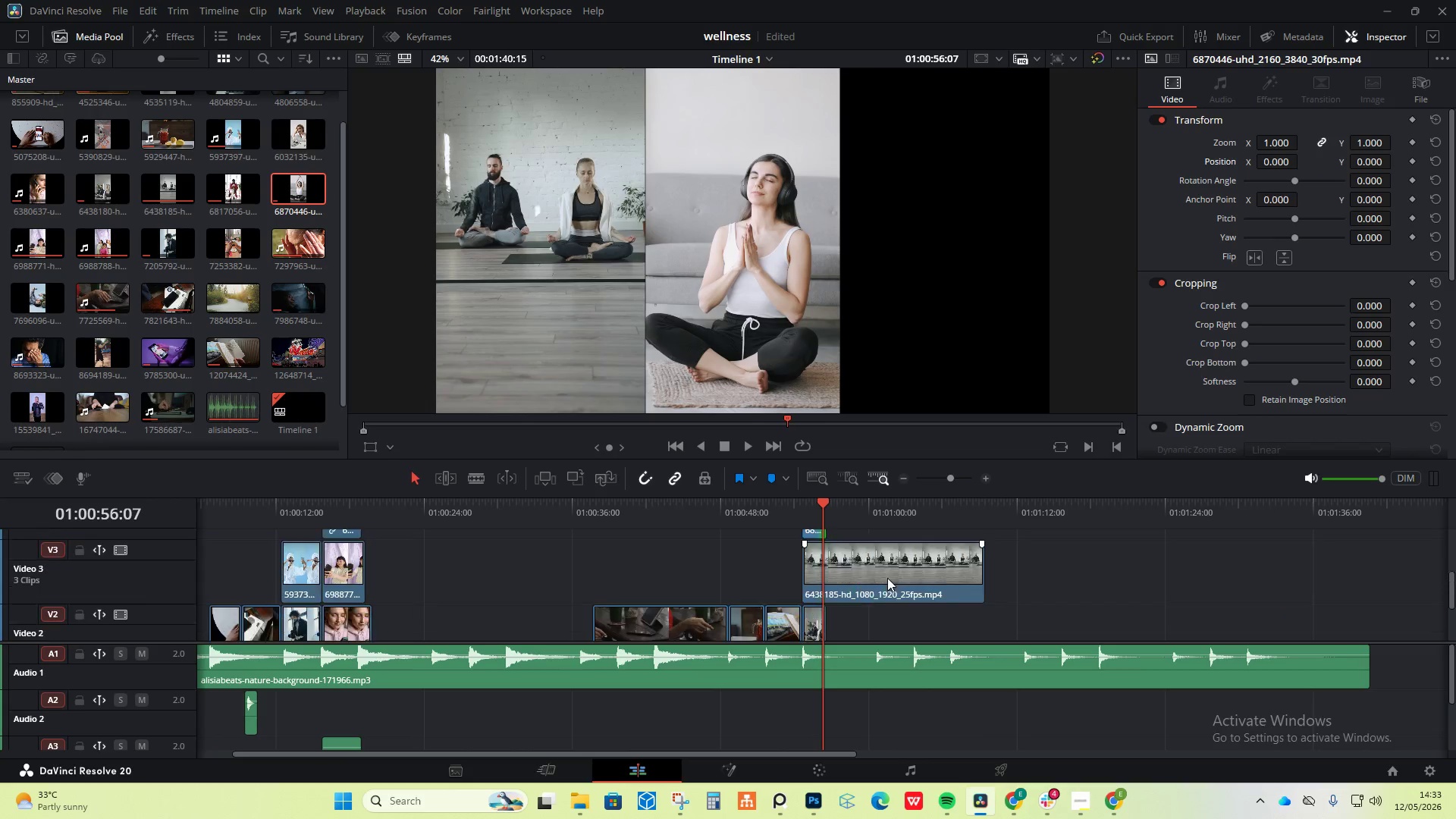 
scroll: coordinate [887, 578], scroll_direction: down, amount: 1.0
 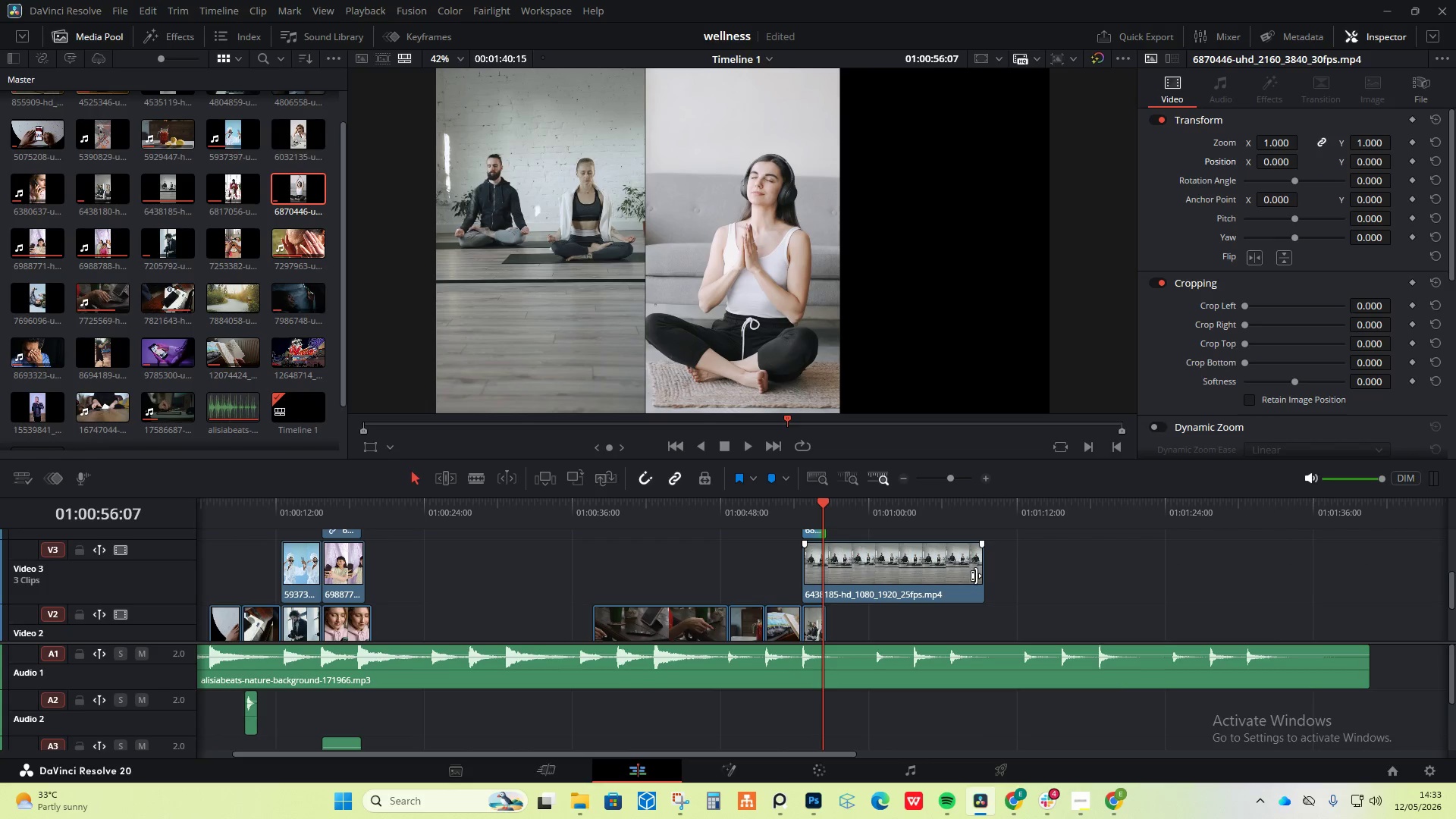 
left_click_drag(start_coordinate=[979, 573], to_coordinate=[822, 572])
 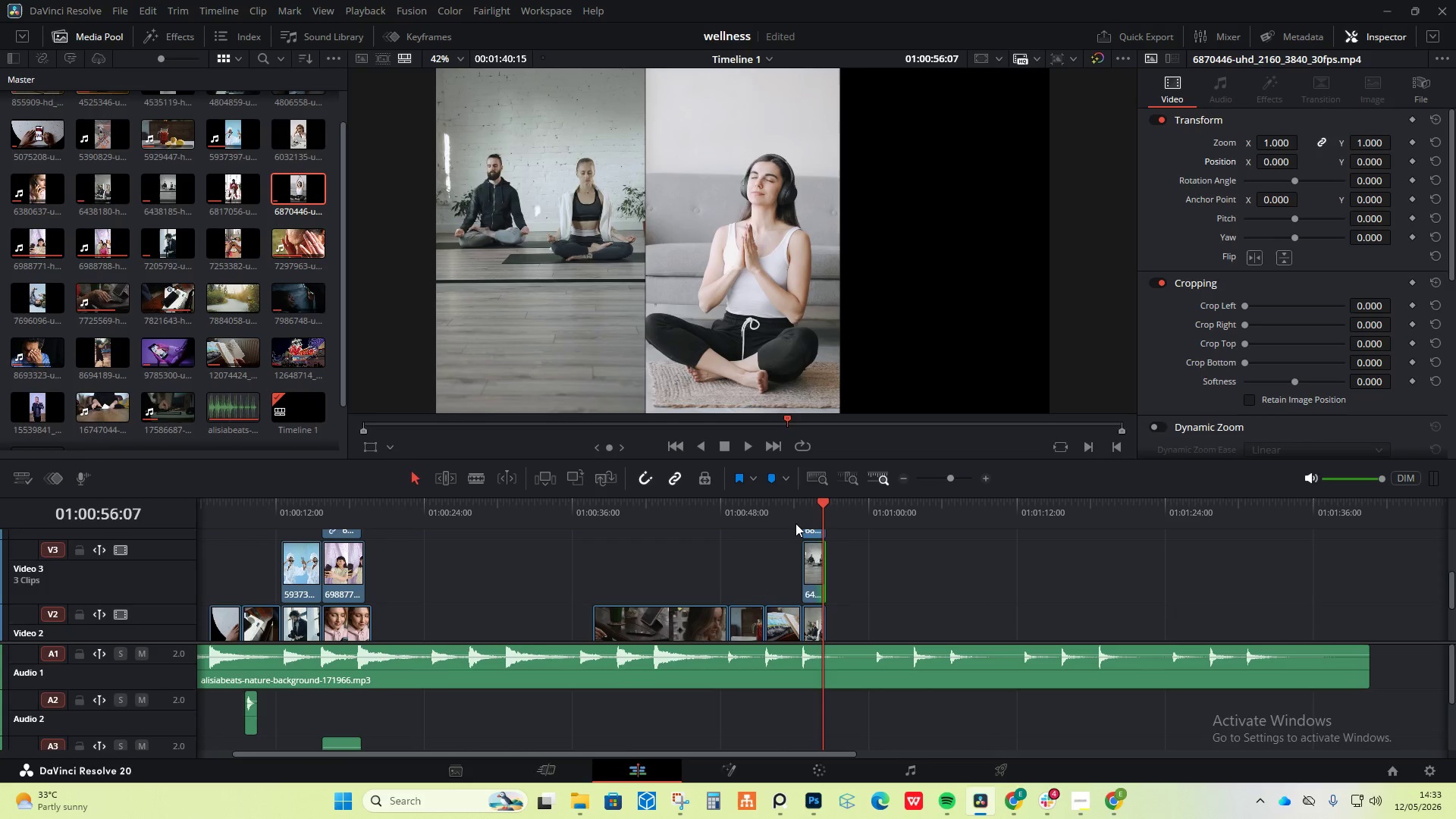 
left_click([795, 519])
 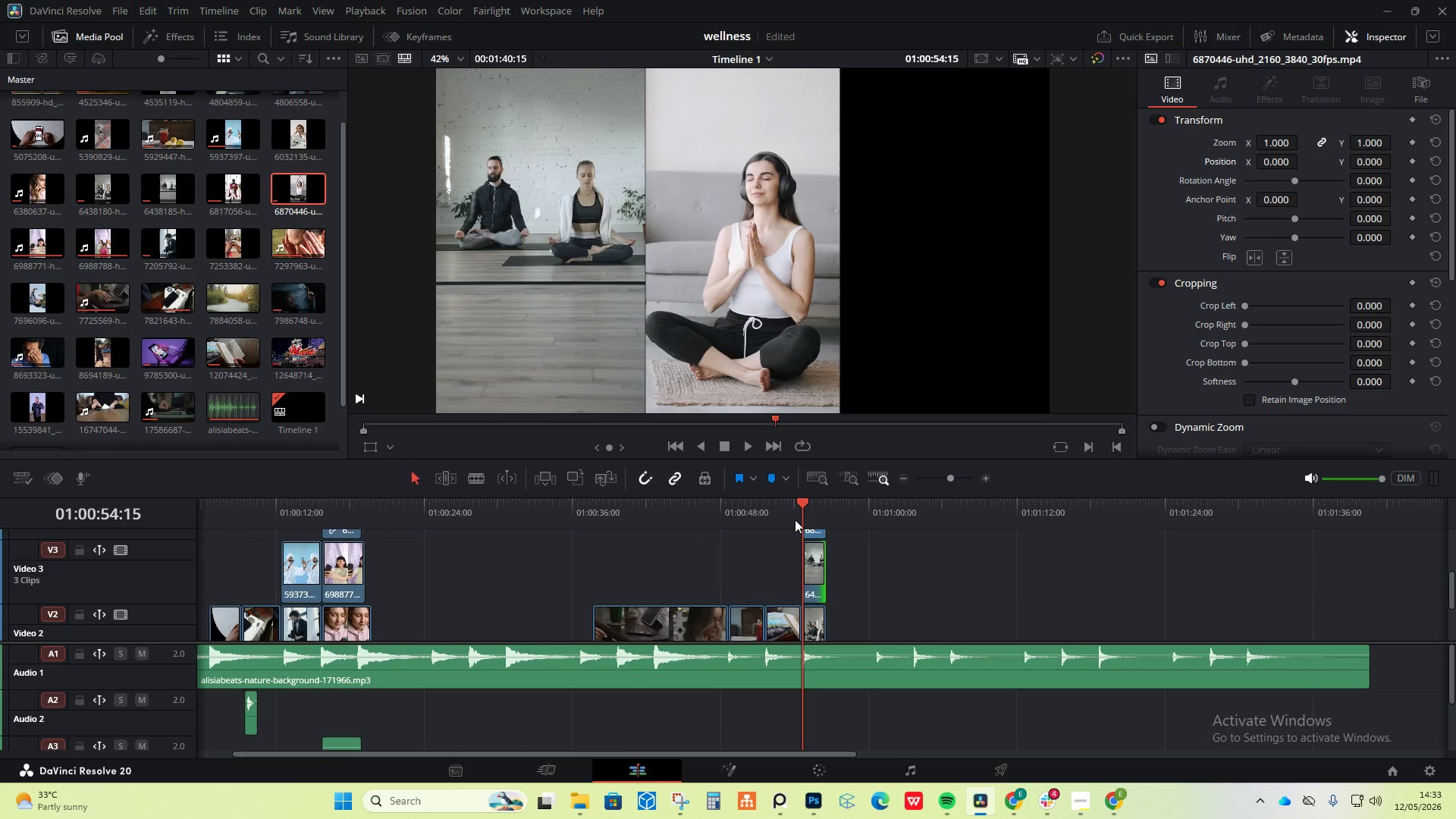 
key(Alt+AltLeft)
 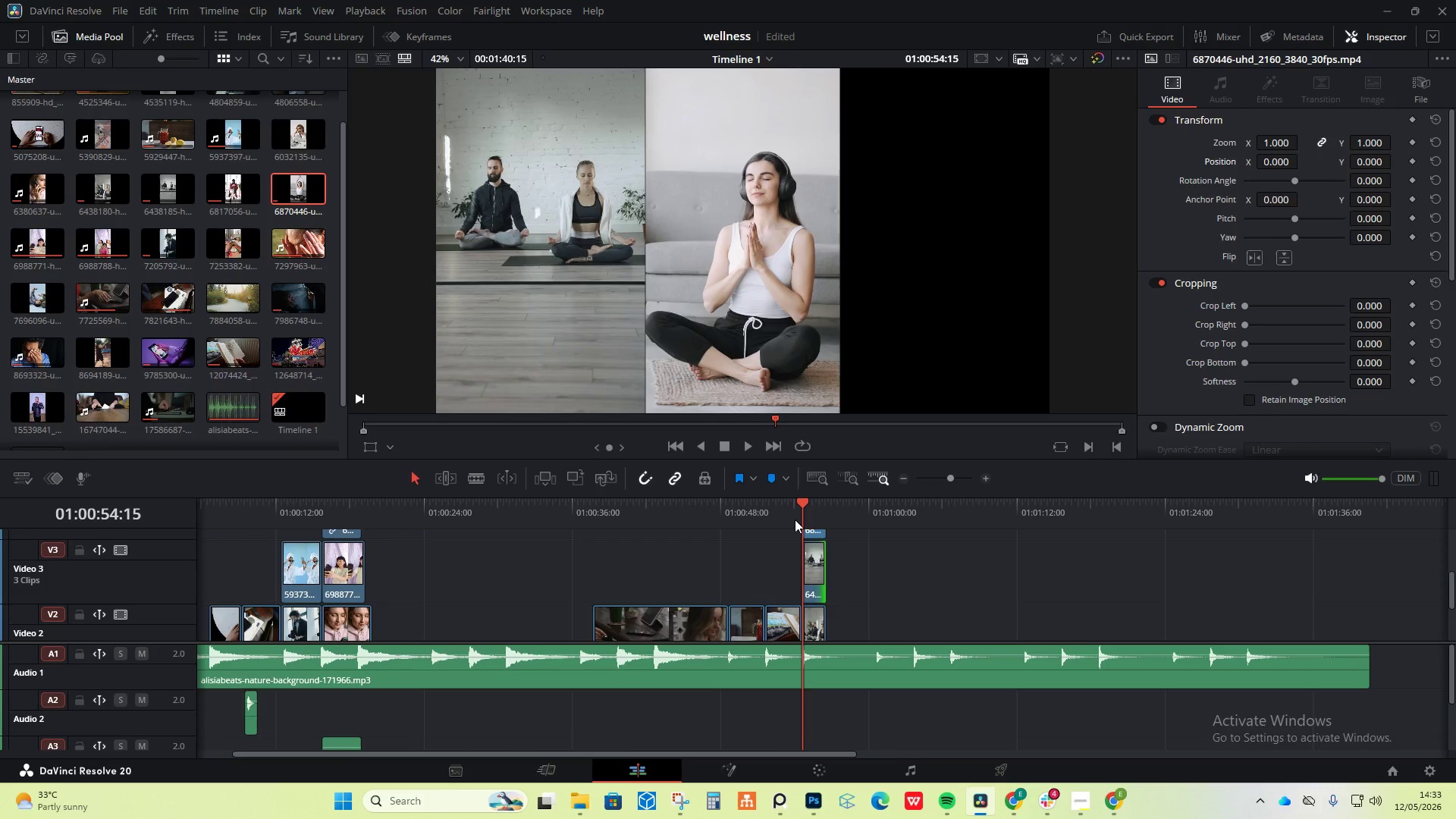 
key(Space)
 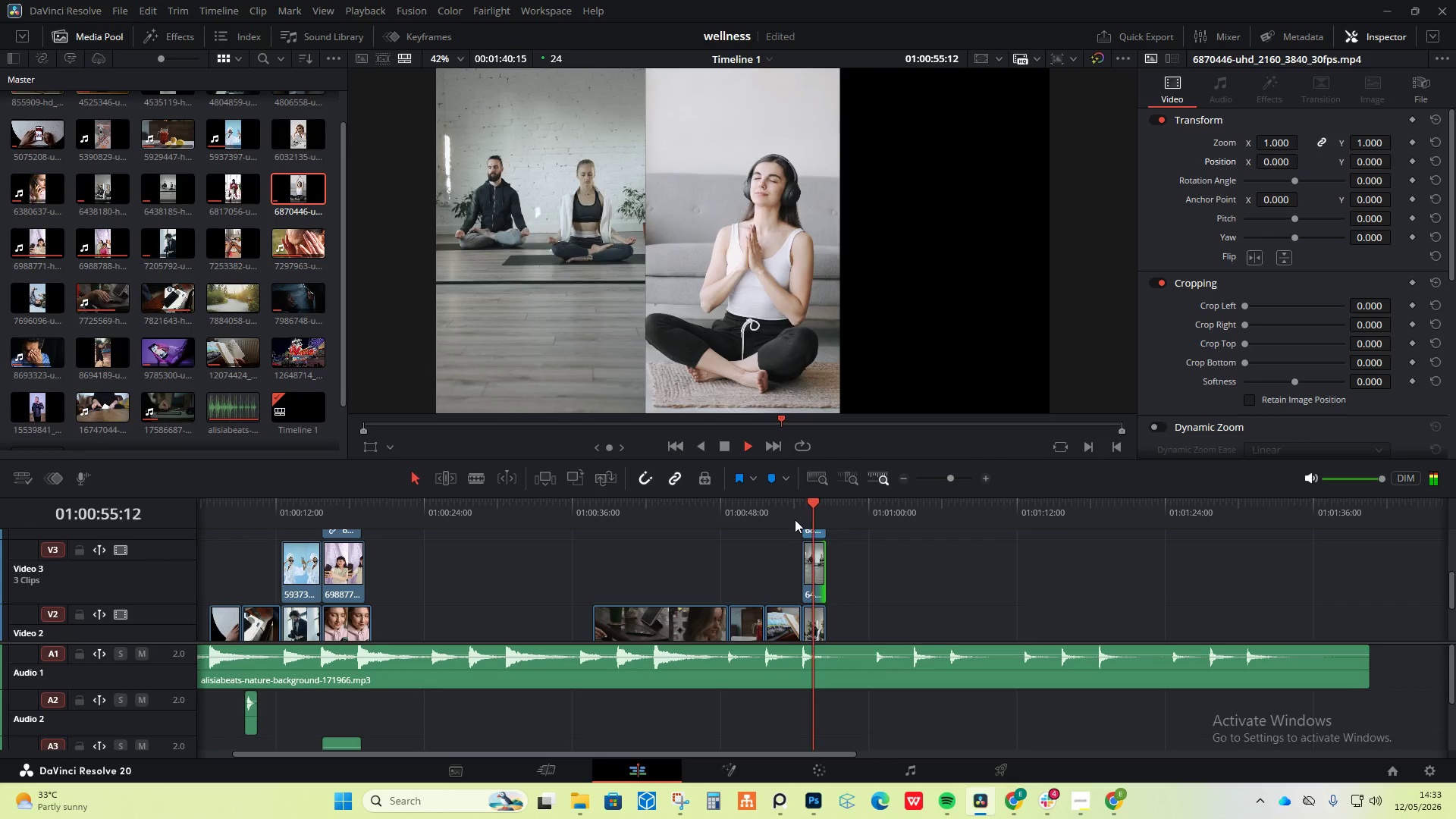 
key(Space)
 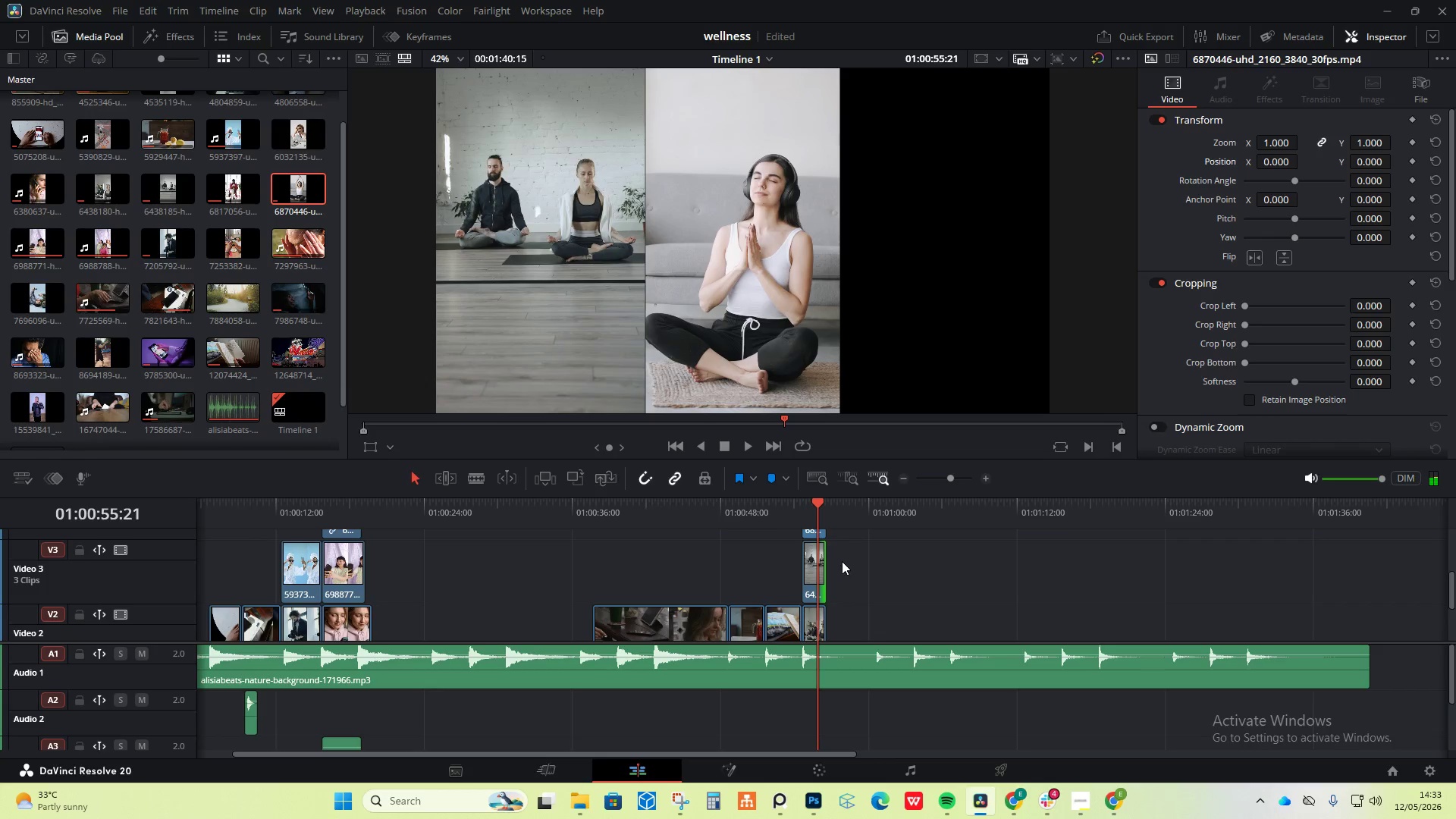 
scroll: coordinate [824, 551], scroll_direction: up, amount: 1.0
 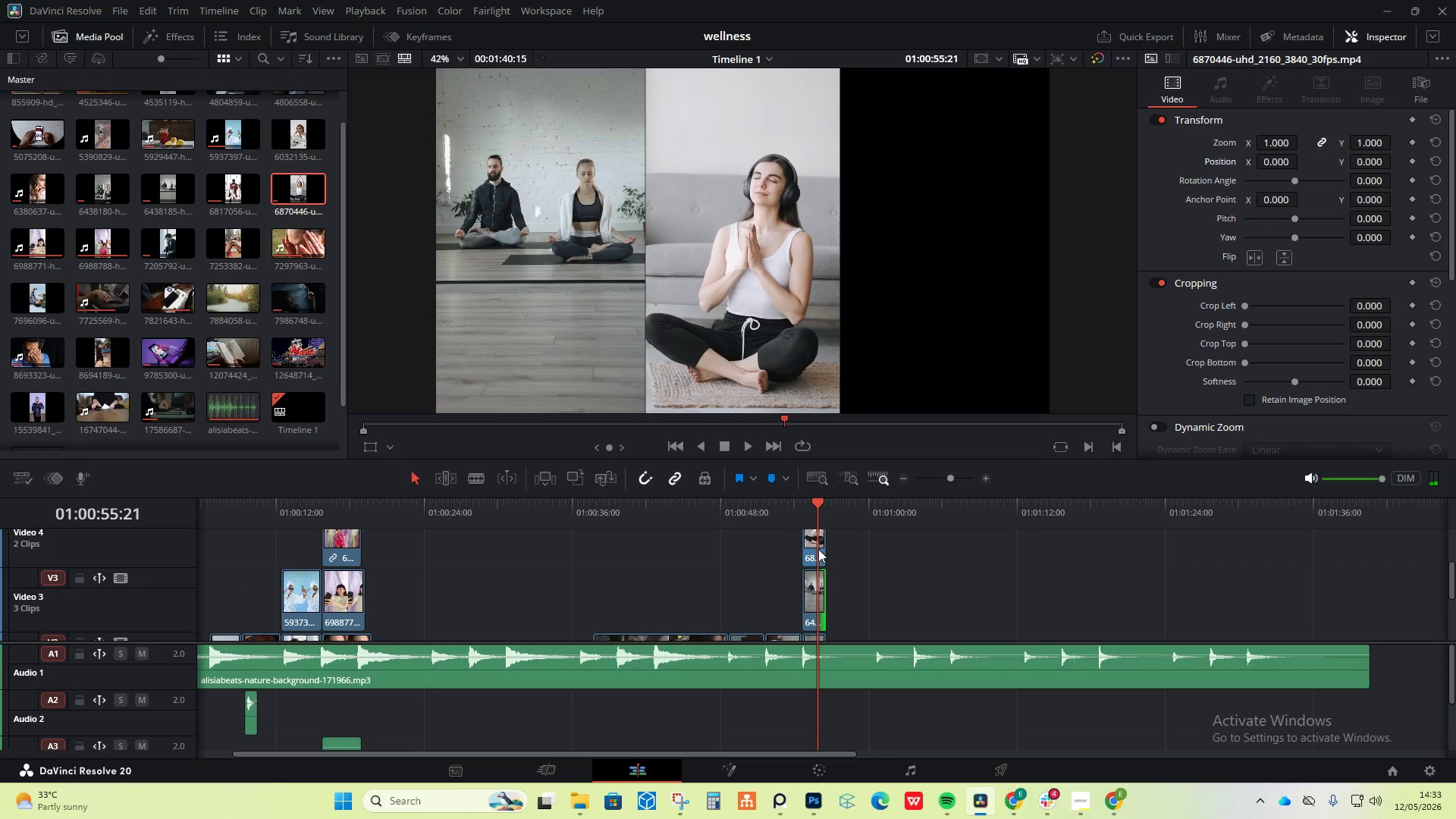 
left_click([814, 547])
 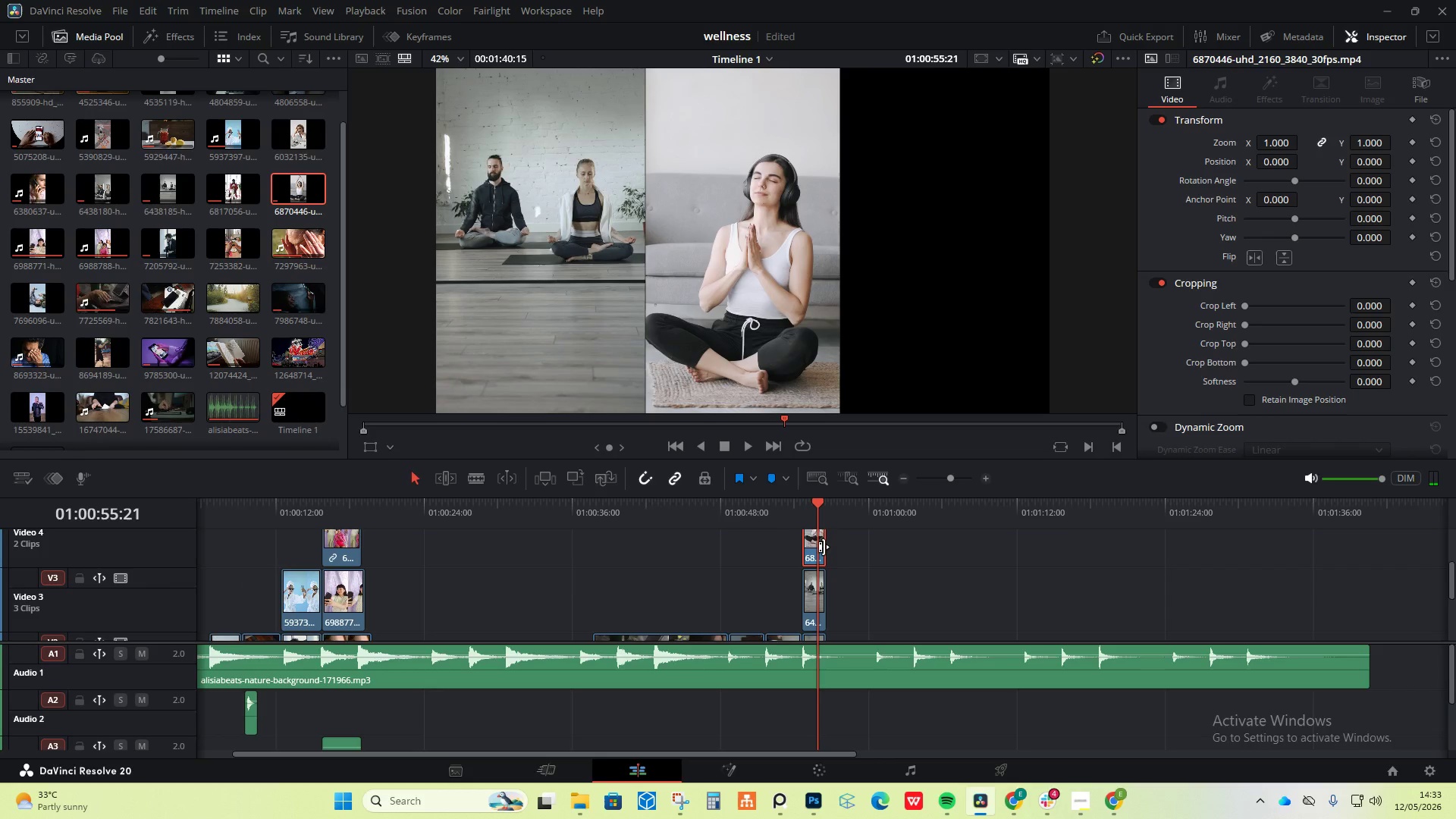 
left_click_drag(start_coordinate=[824, 547], to_coordinate=[842, 547])
 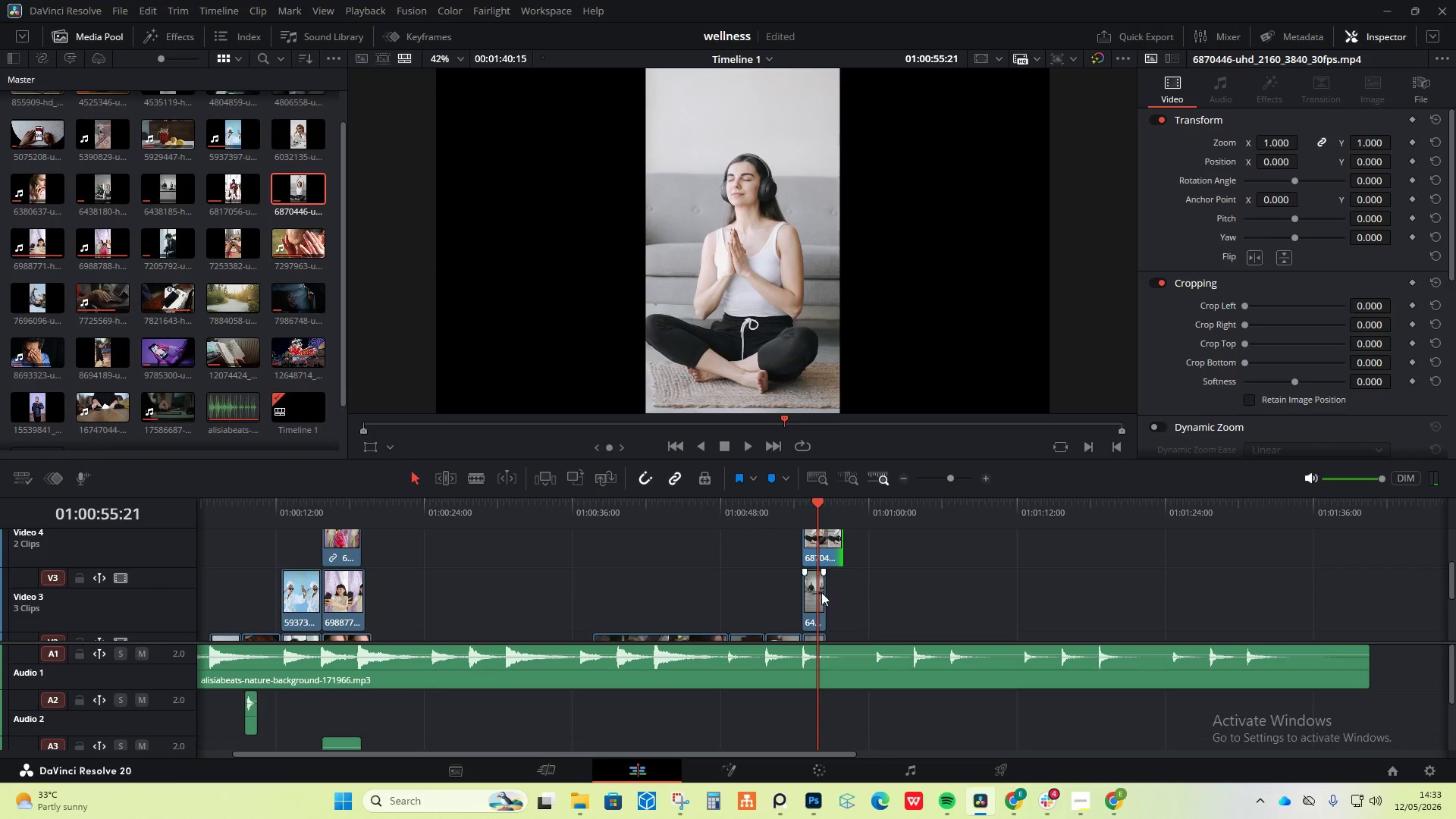 
left_click([814, 598])
 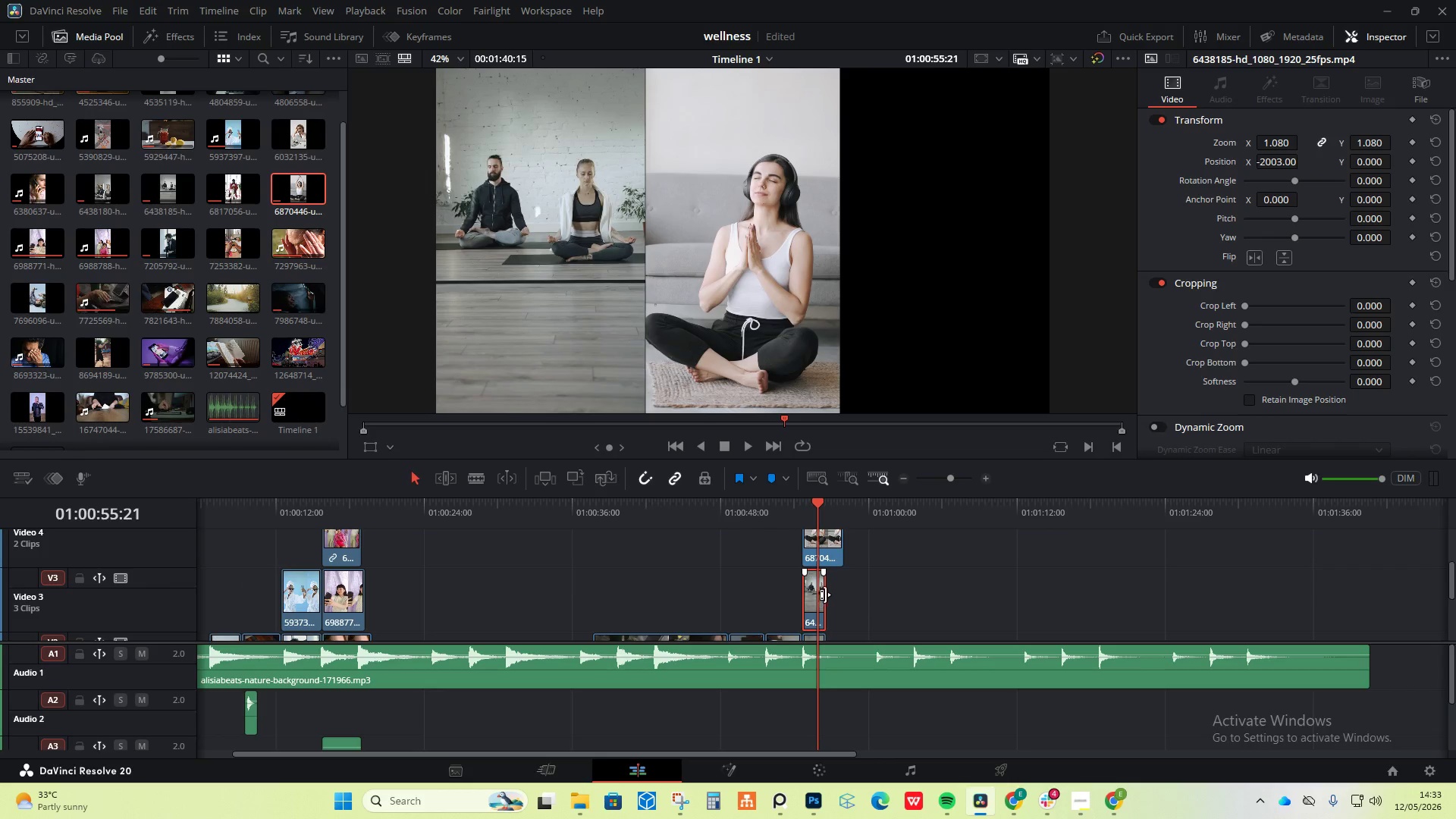 
left_click_drag(start_coordinate=[825, 595], to_coordinate=[848, 594])
 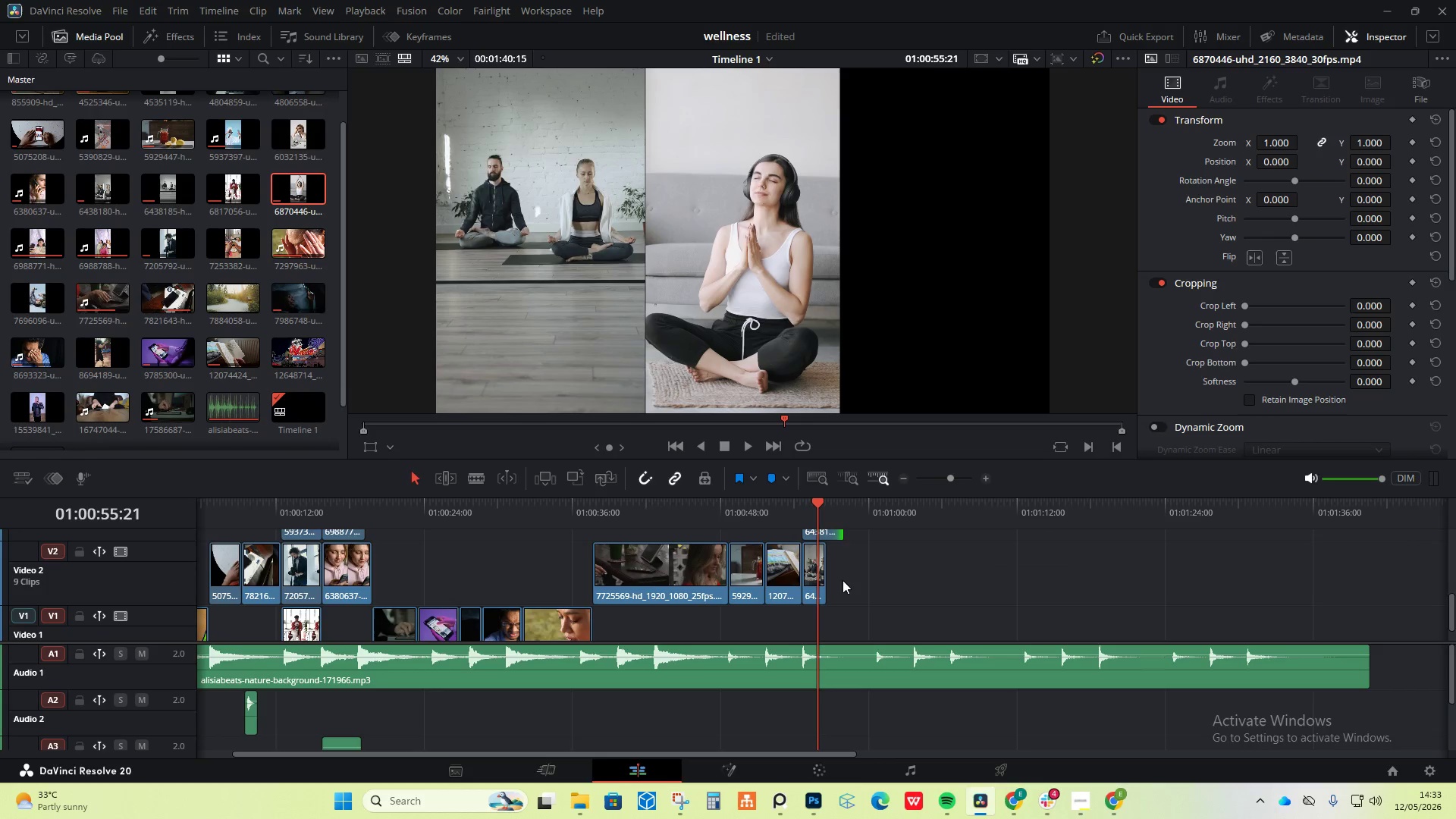 
scroll: coordinate [843, 580], scroll_direction: down, amount: 1.0
 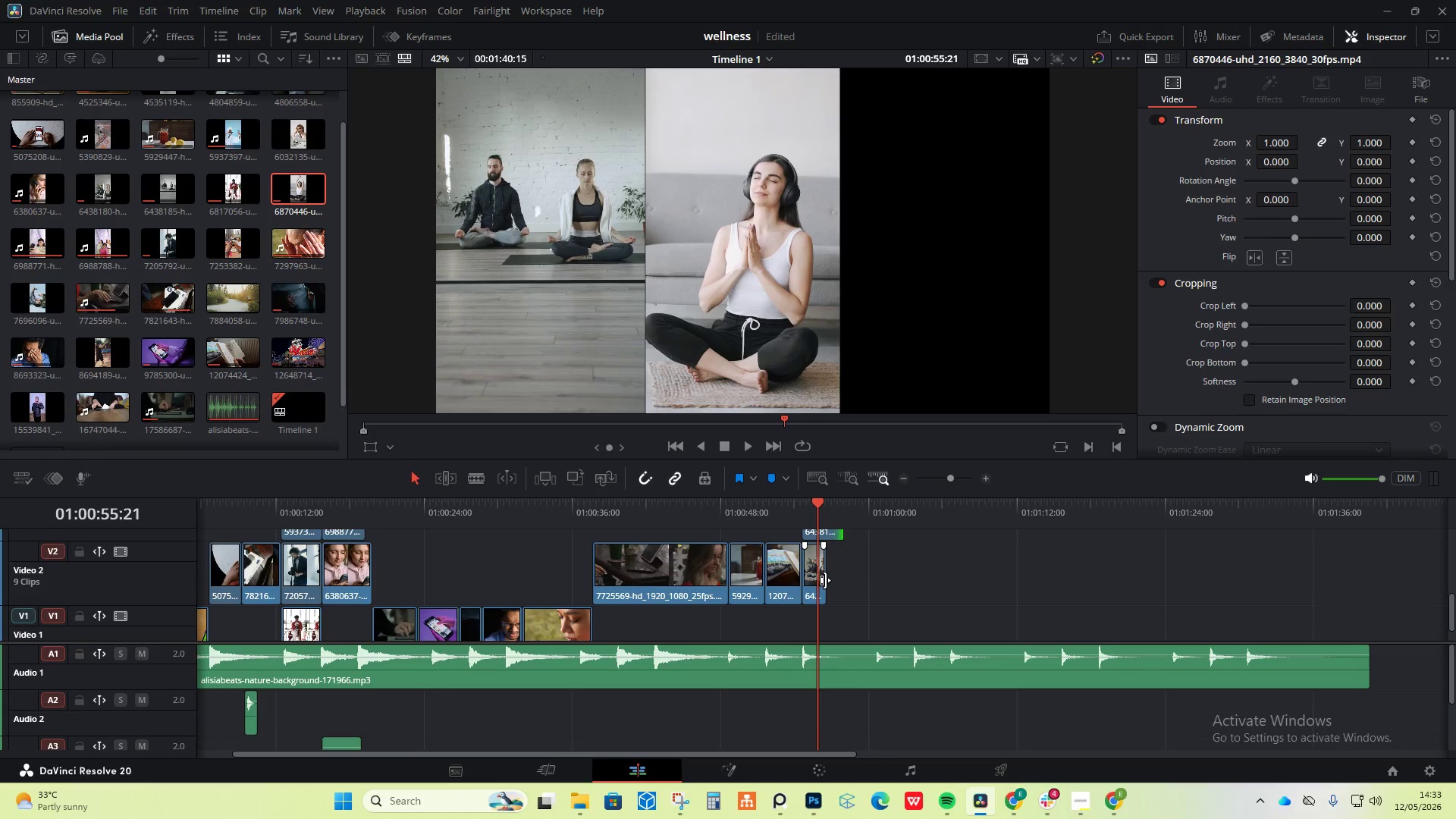 
left_click_drag(start_coordinate=[825, 580], to_coordinate=[839, 580])
 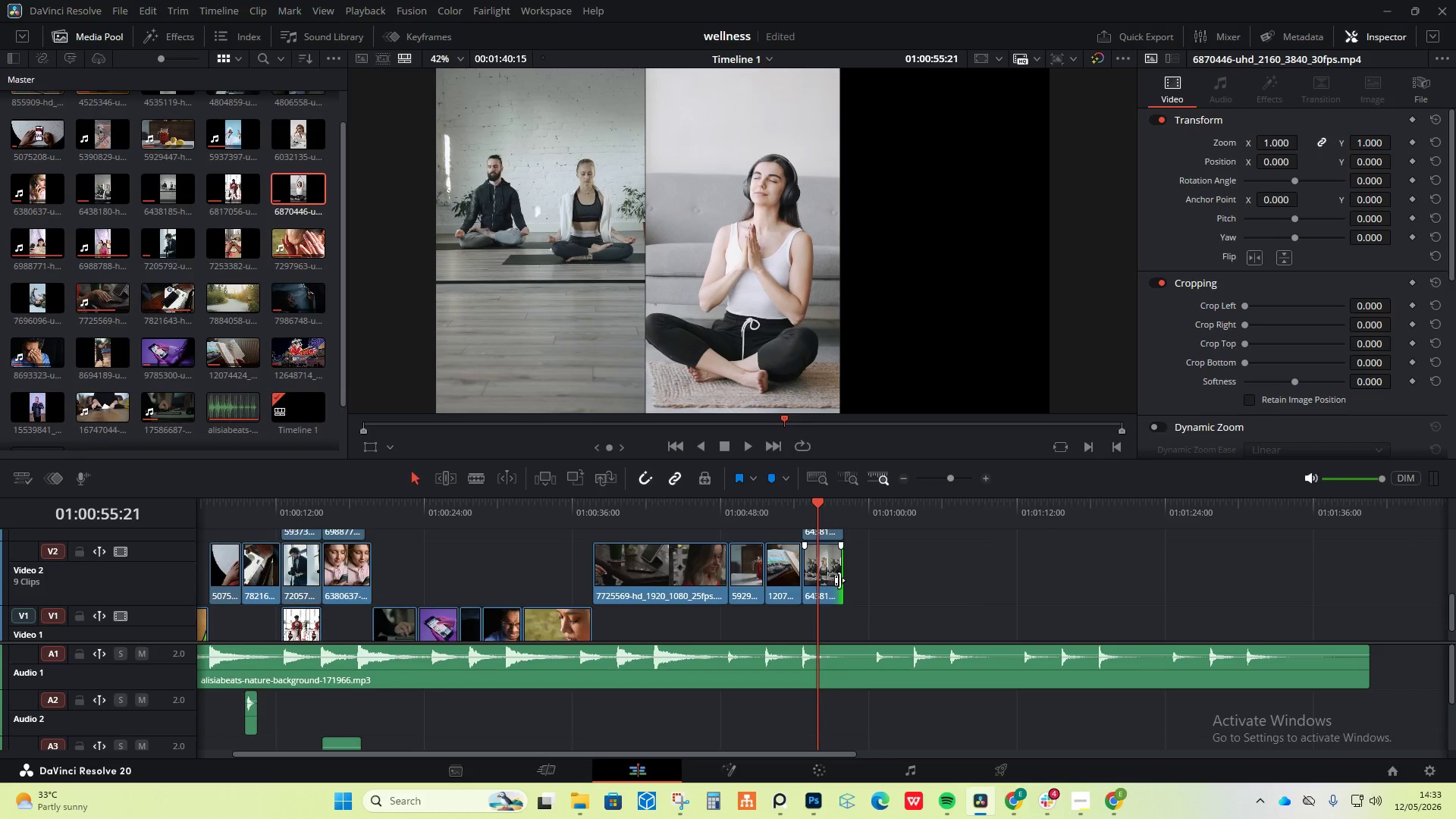 
scroll: coordinate [839, 580], scroll_direction: up, amount: 2.0
 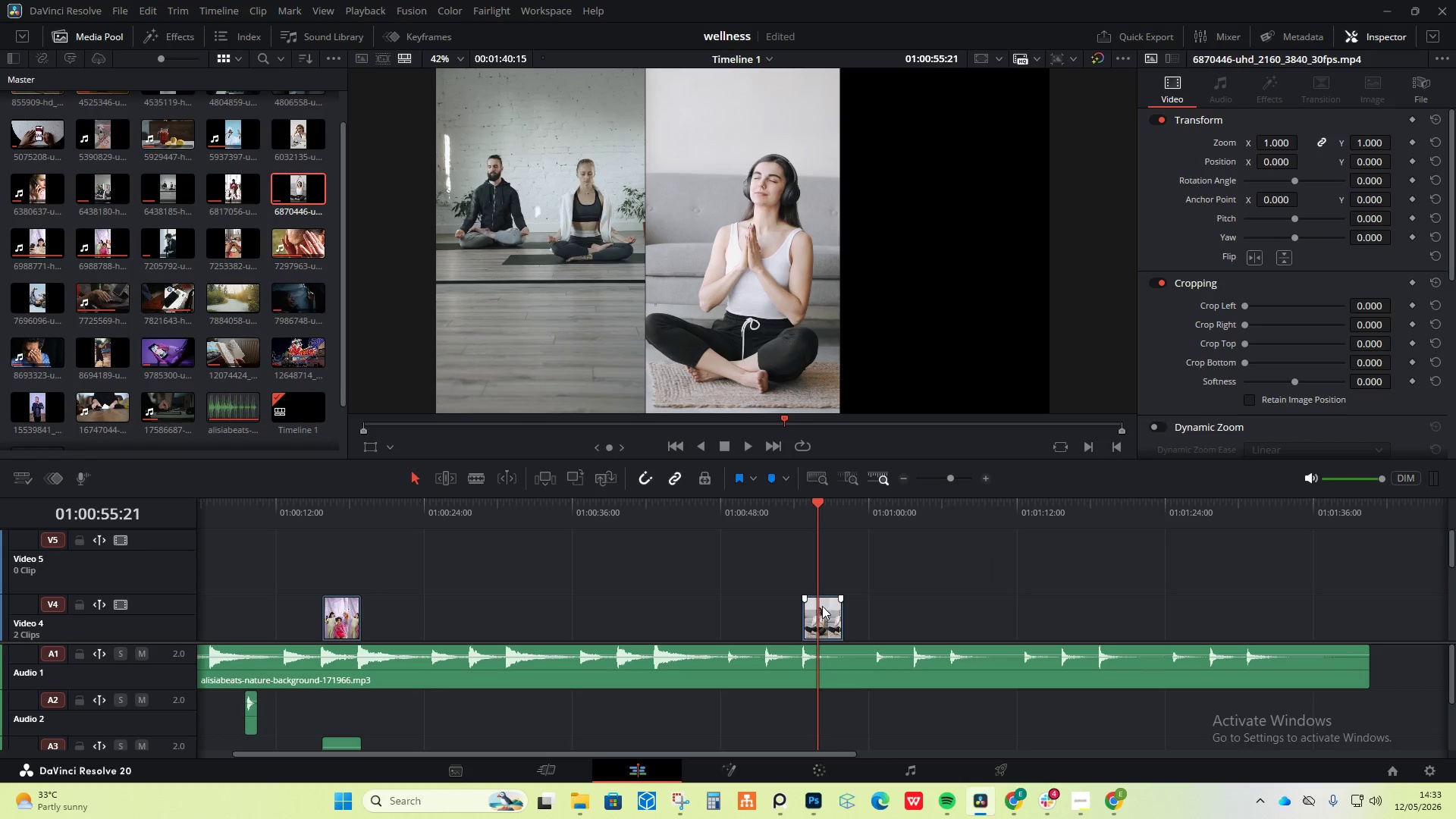 
left_click([822, 612])
 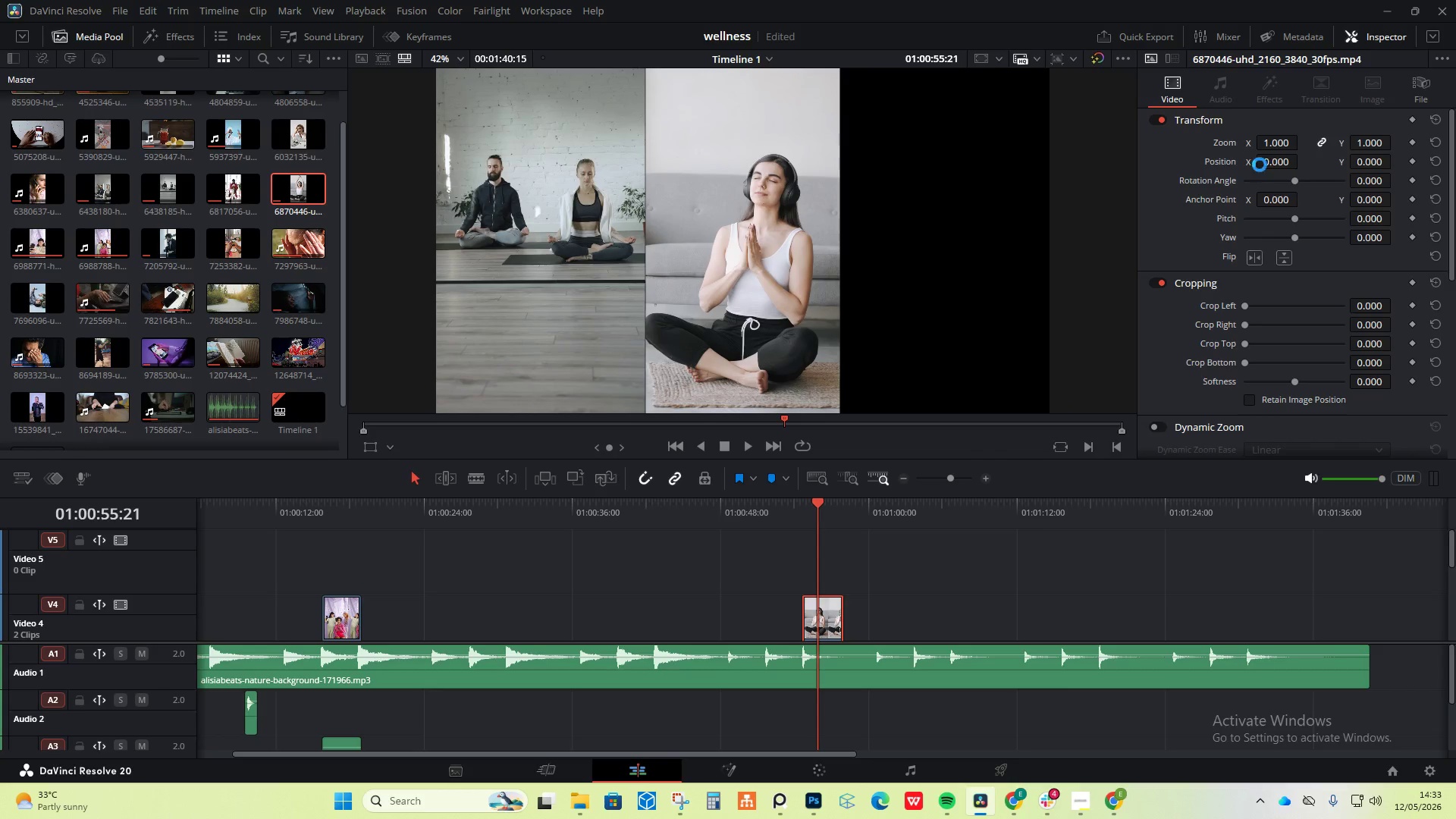 
left_click_drag(start_coordinate=[1275, 162], to_coordinate=[637, 416])
 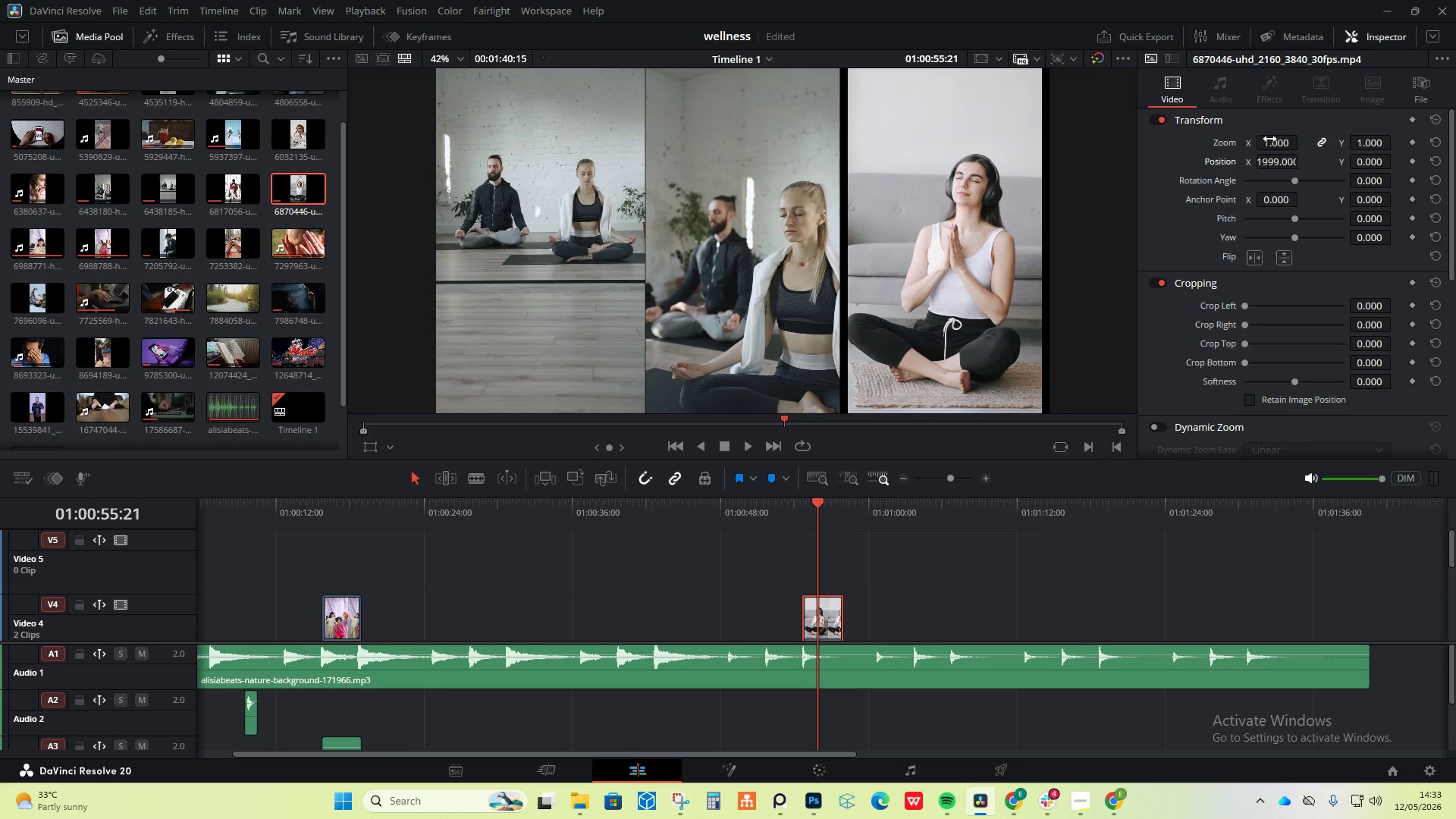 
left_click_drag(start_coordinate=[1274, 141], to_coordinate=[1279, 142])
 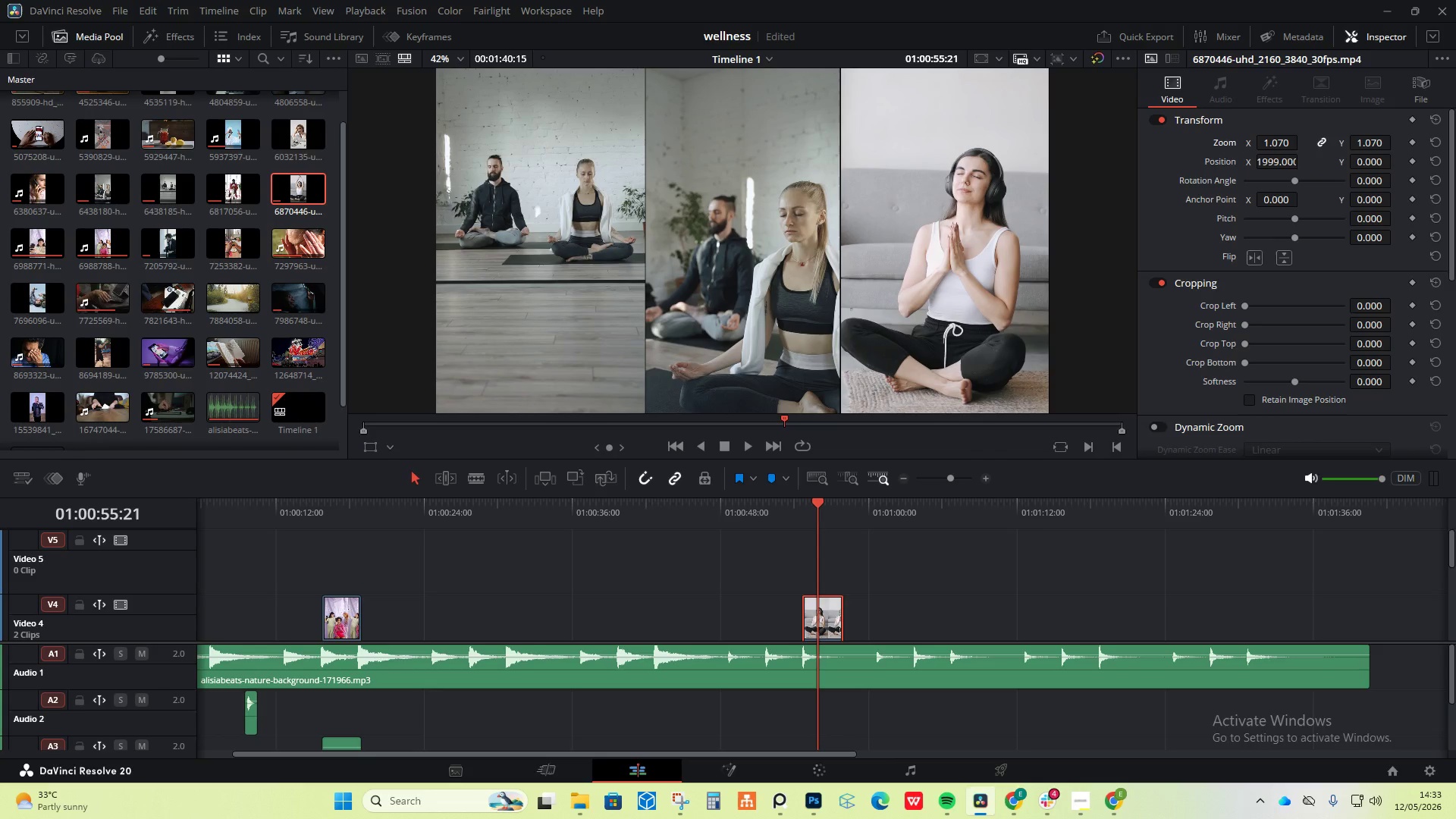 
left_click_drag(start_coordinate=[1274, 164], to_coordinate=[1285, 164])
 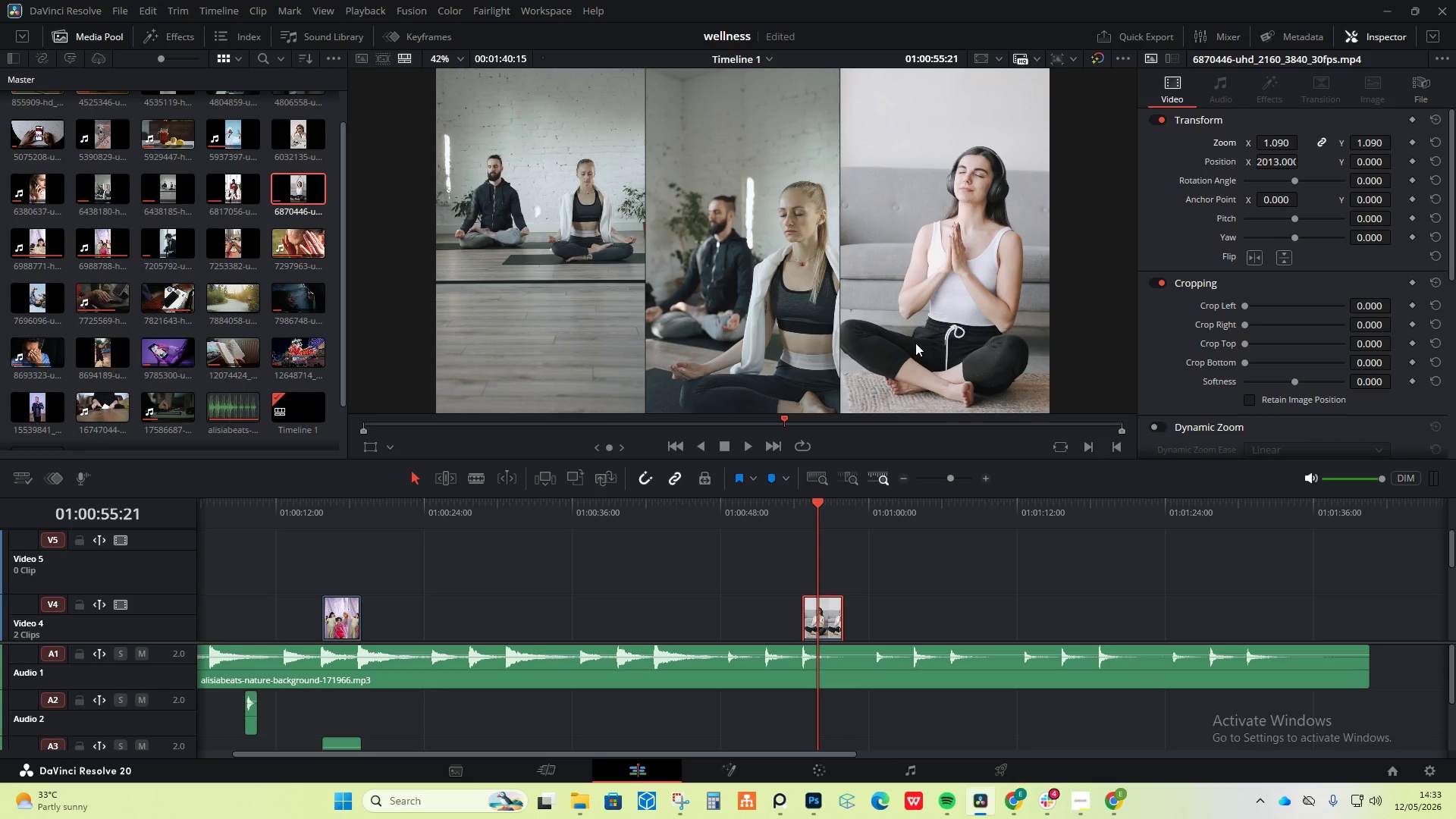 
left_click([767, 544])
 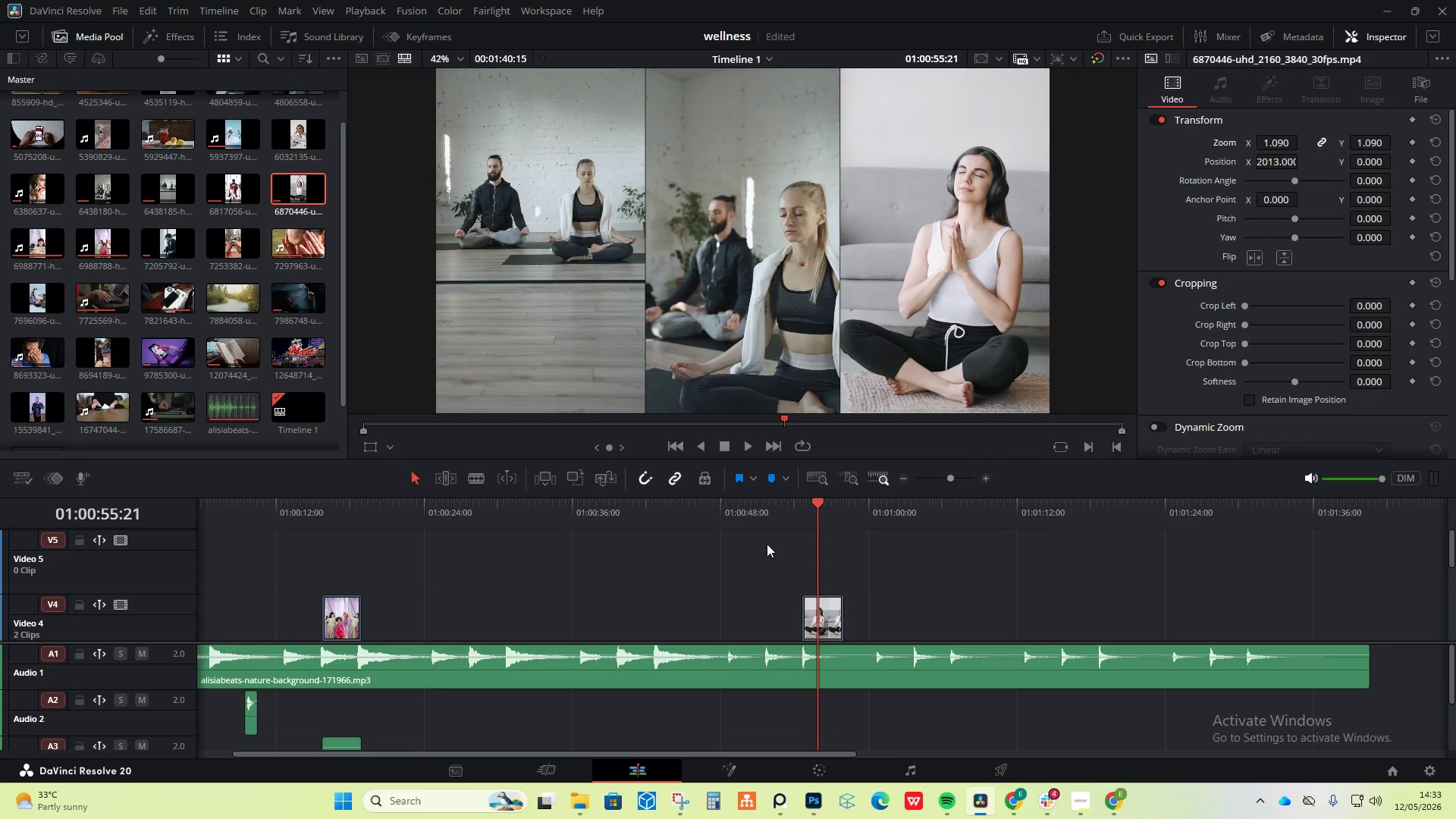 
key(Space)
 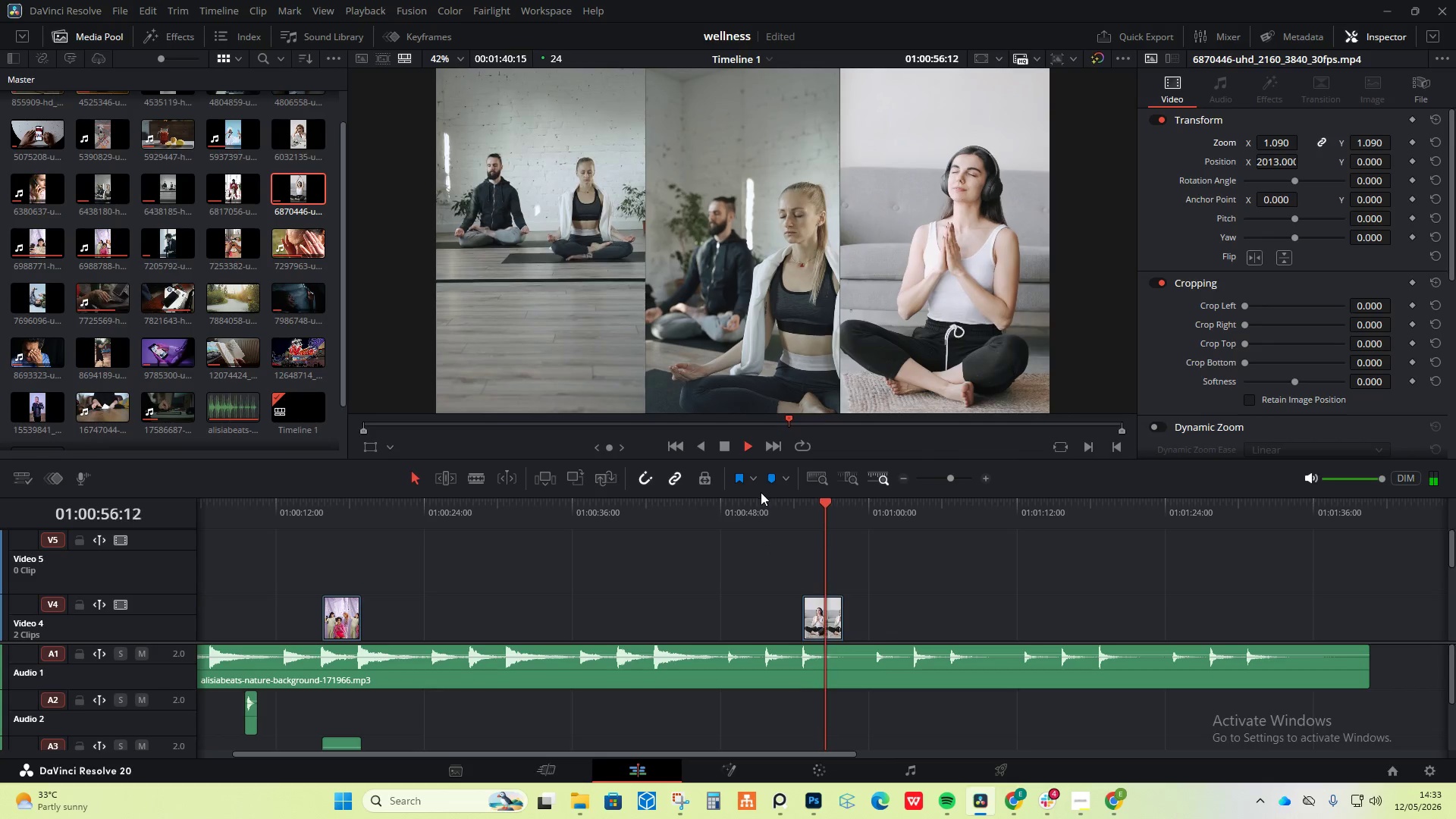 
double_click([762, 499])
 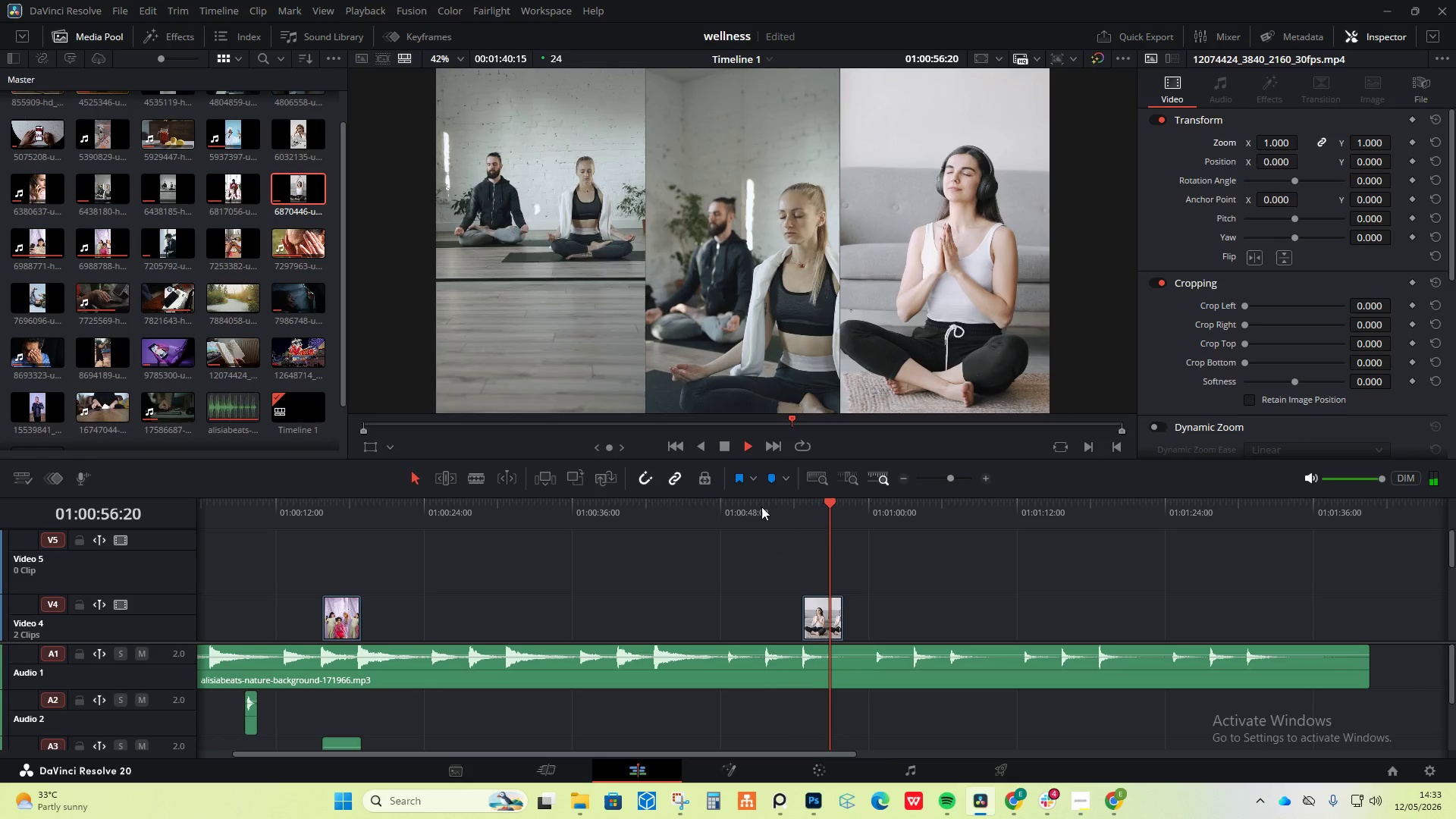 
wait(7.3)
 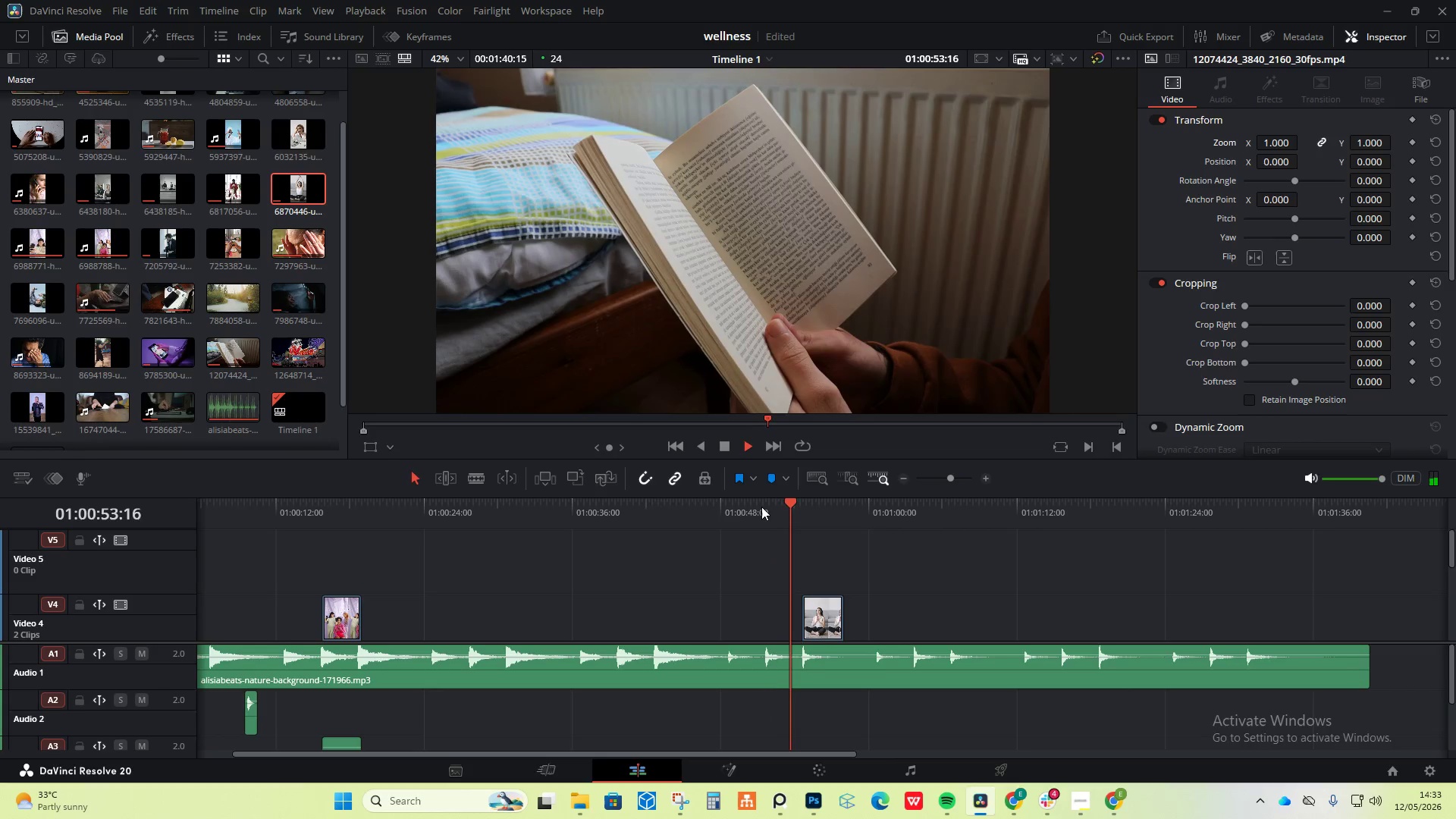 
key(Space)
 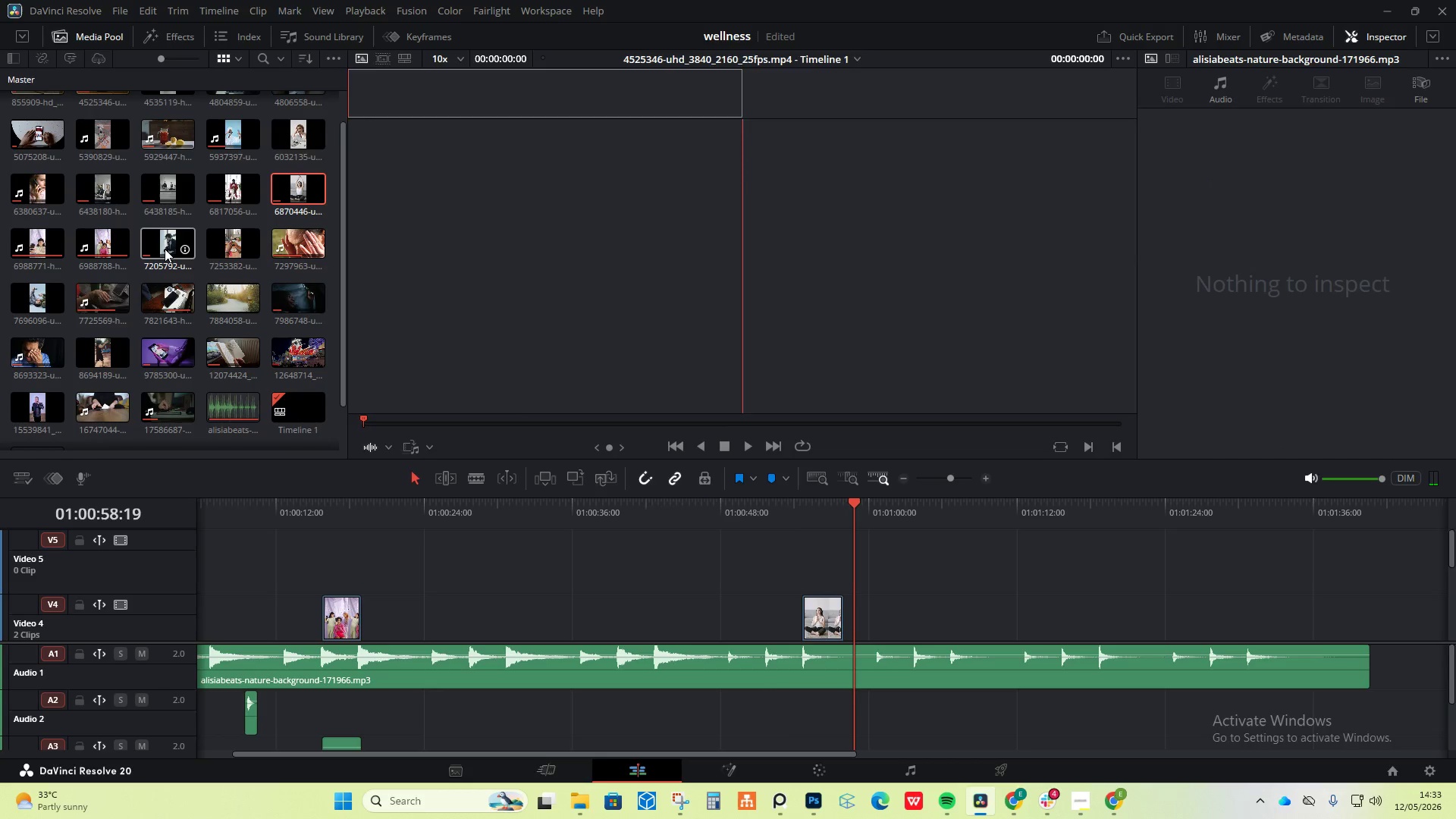 
mouse_move([105, 269])
 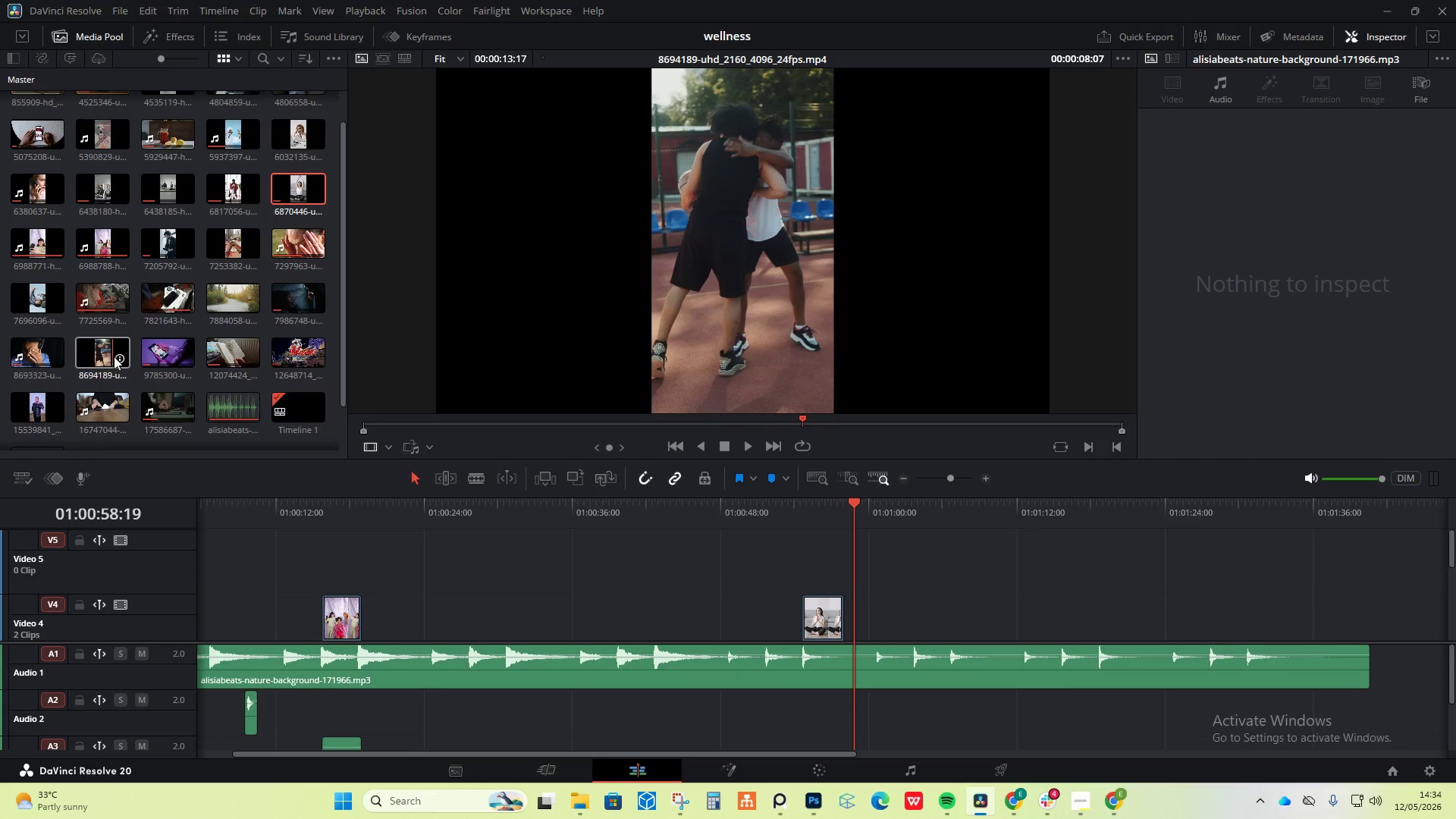 
wait(7.94)
 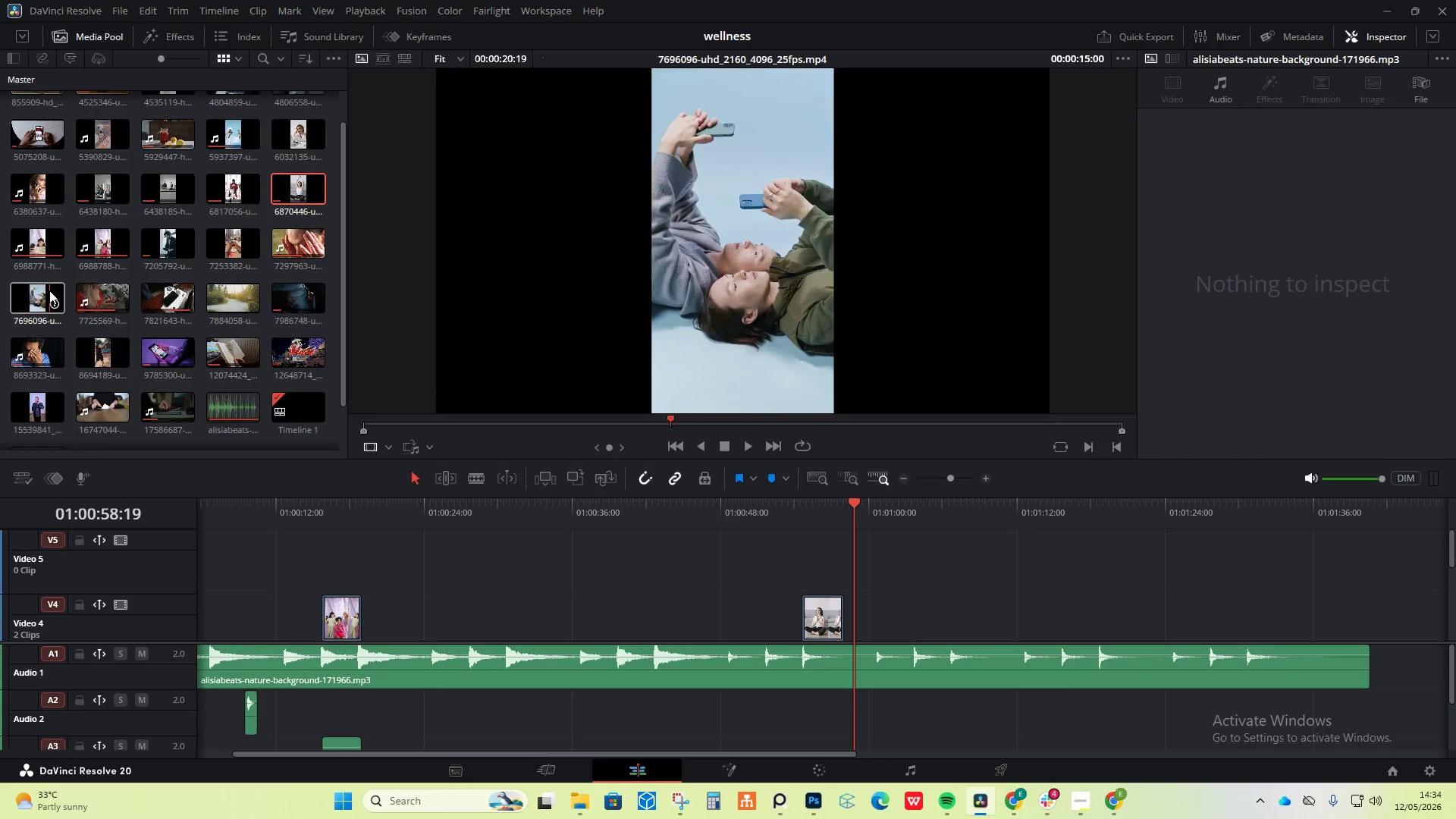 
left_click_drag(start_coordinate=[88, 363], to_coordinate=[846, 629])
 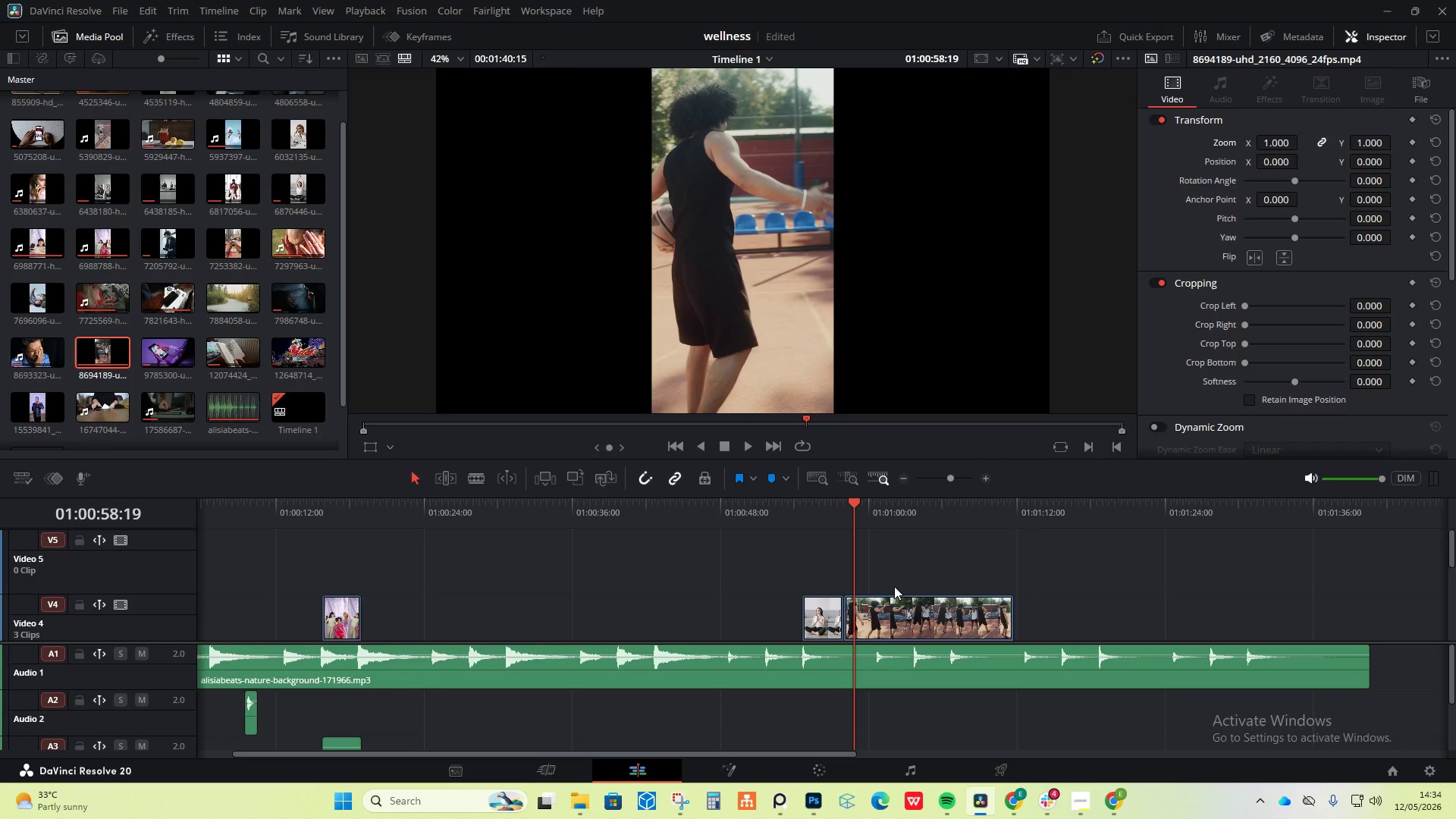 
key(Space)
 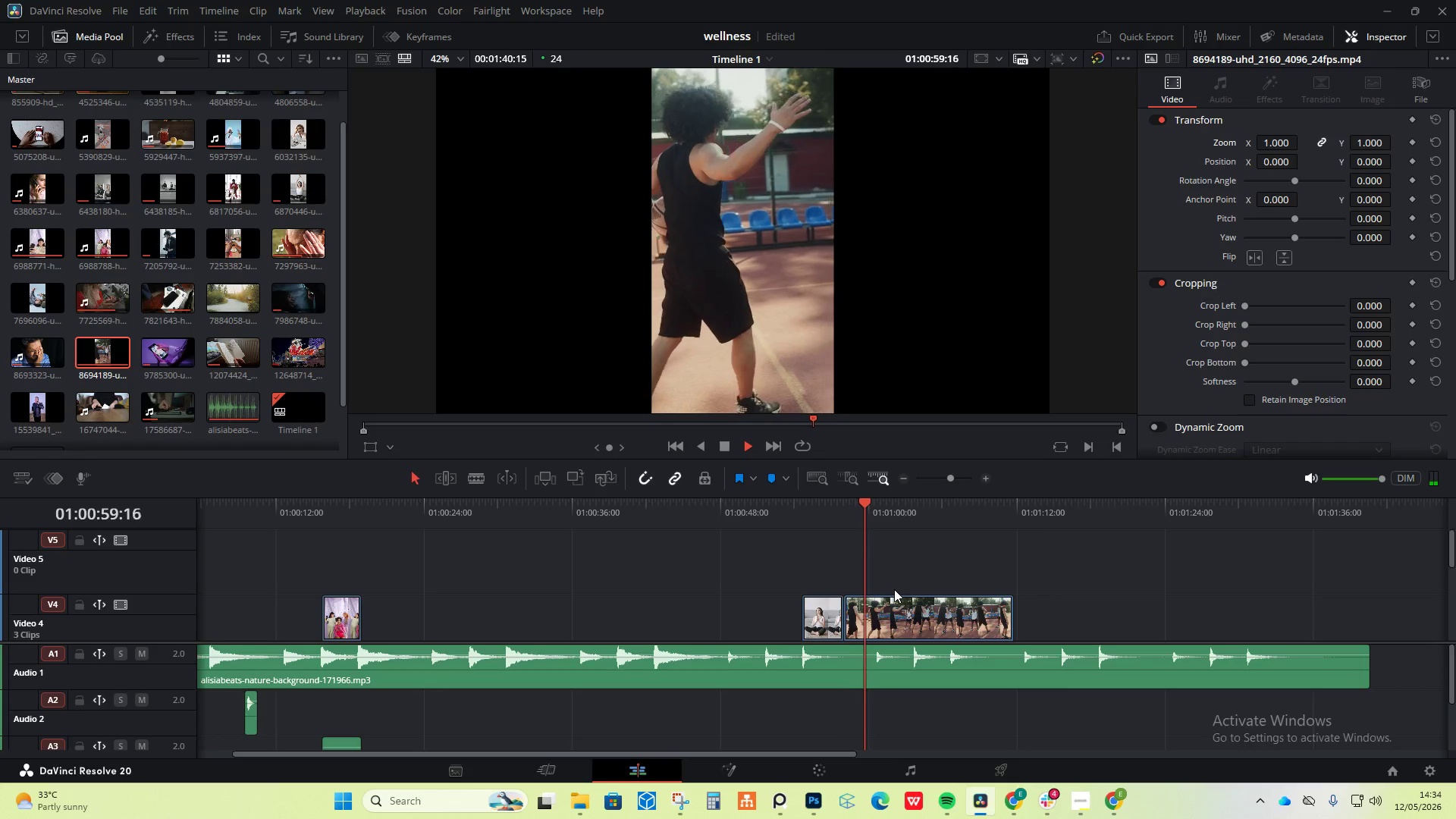 
key(Space)
 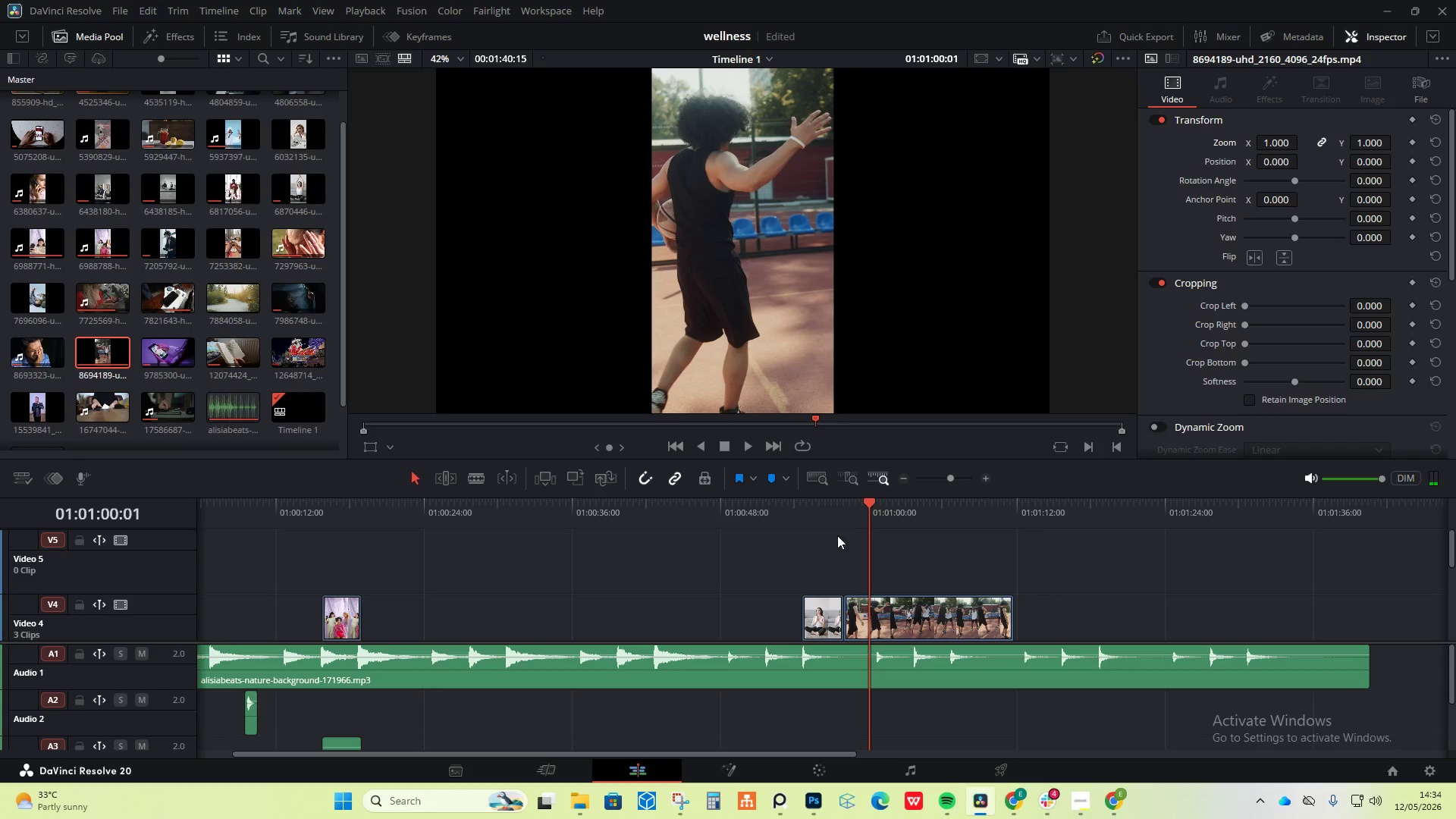 
left_click([829, 494])
 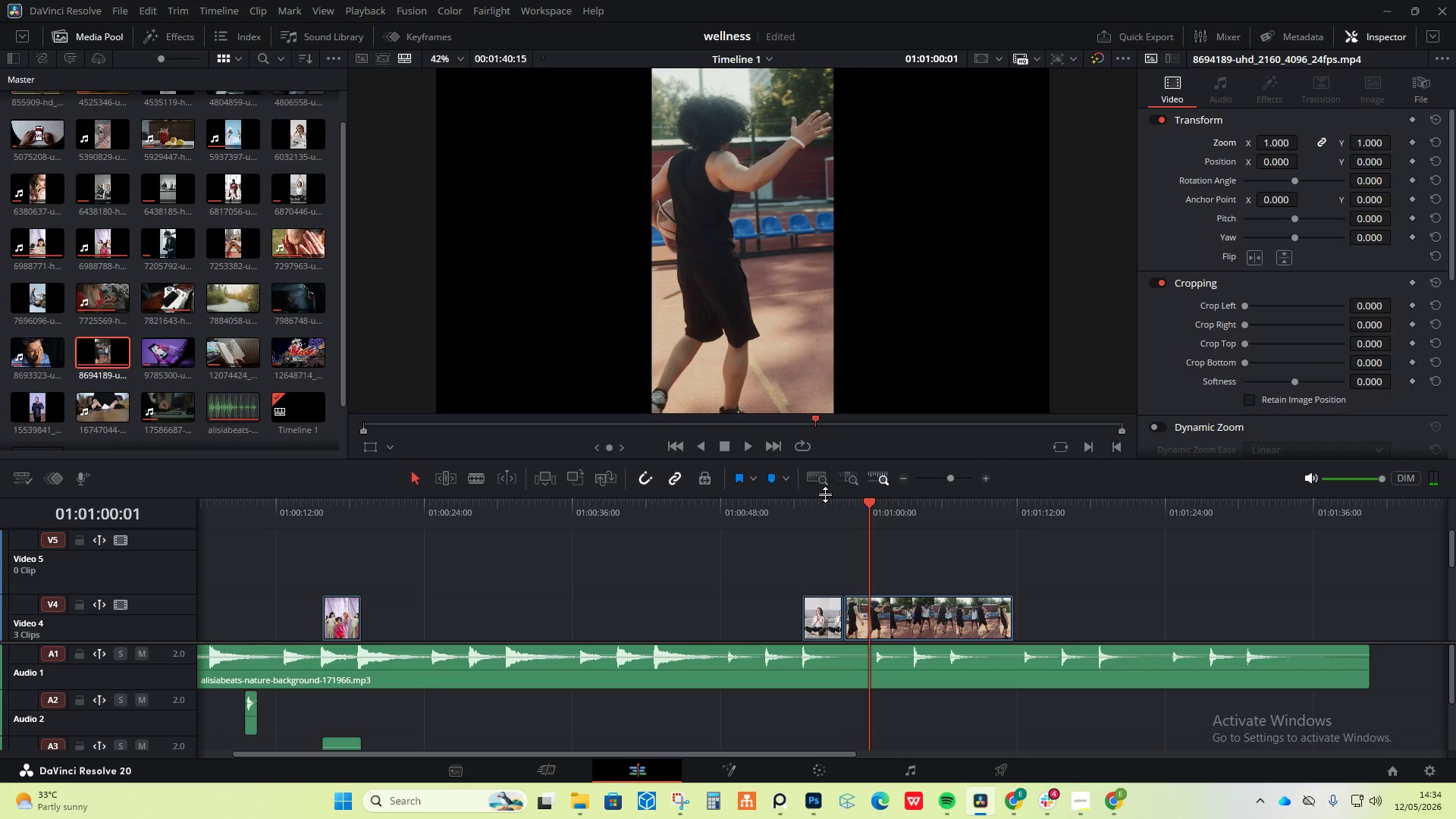 
left_click_drag(start_coordinate=[824, 495], to_coordinate=[824, 505])
 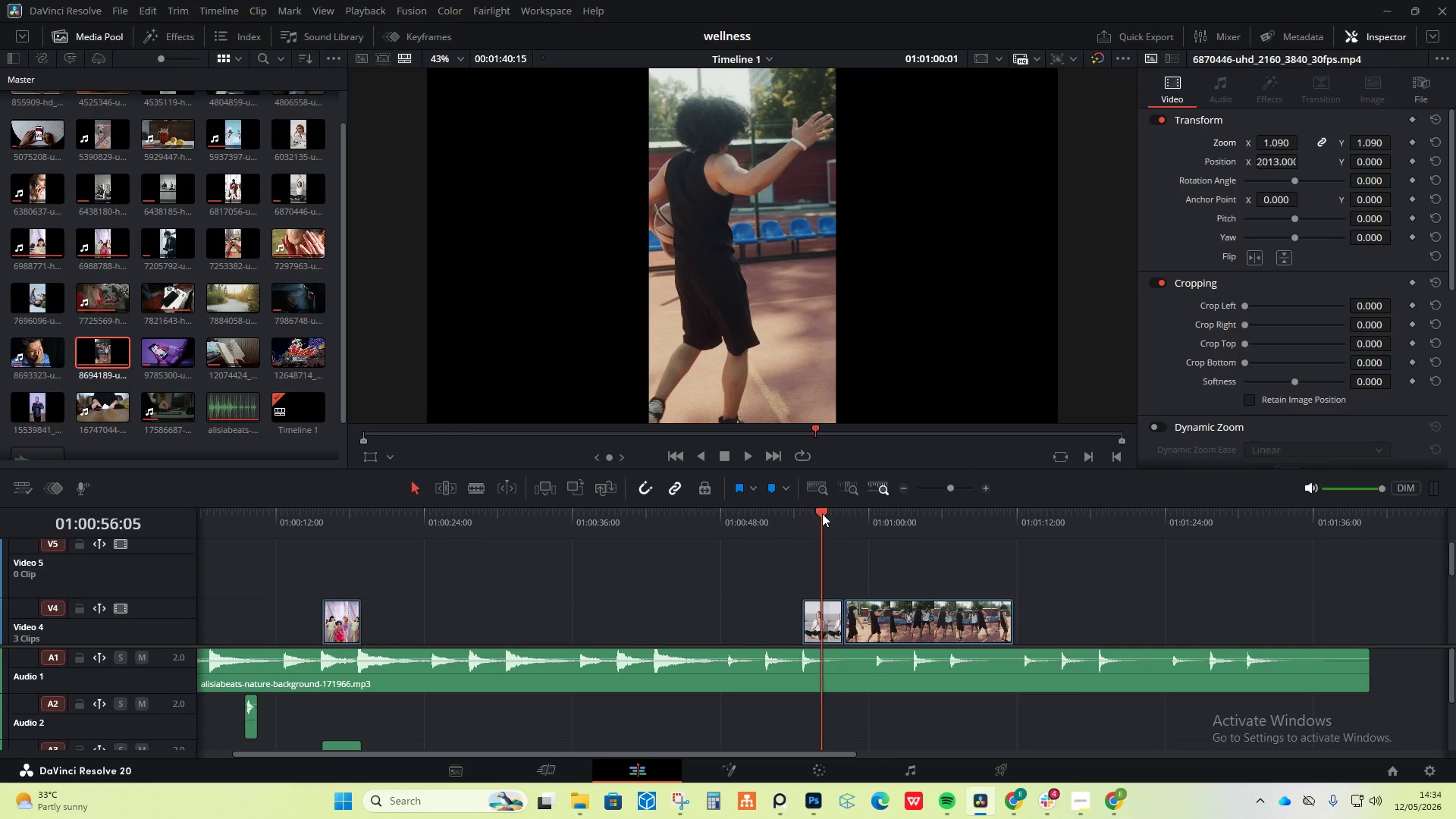 
key(Space)
 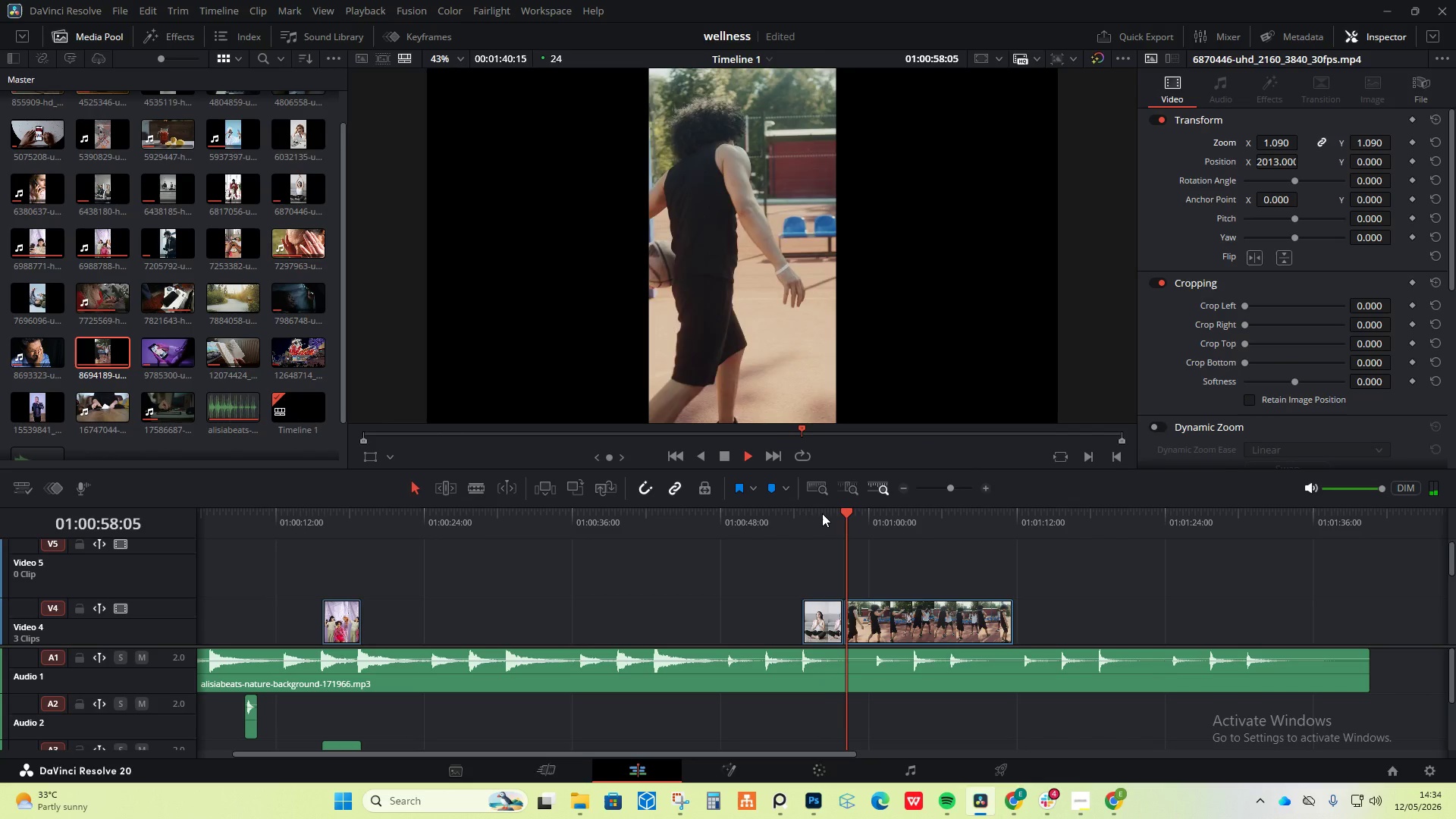 
key(Space)
 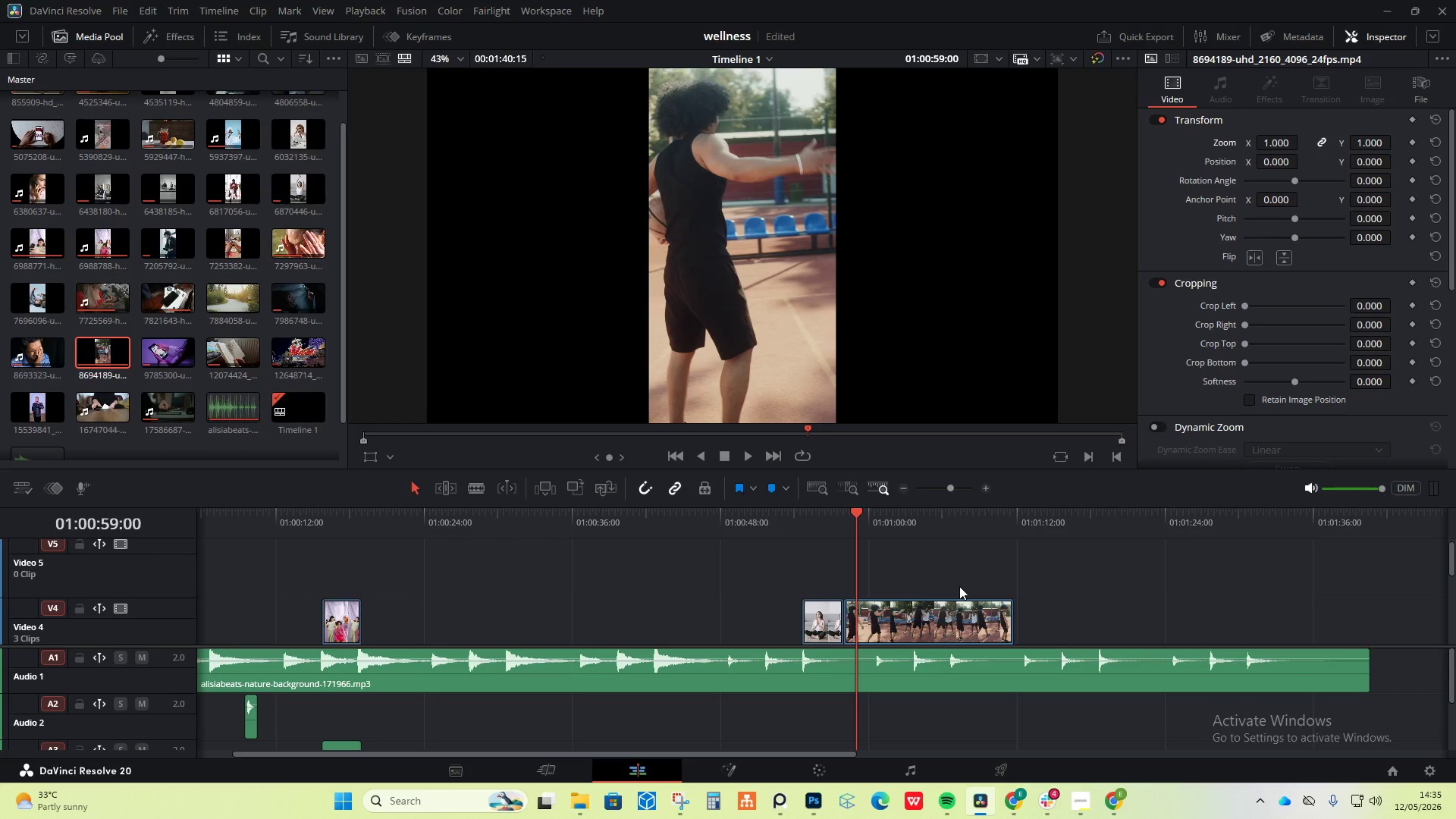 
wait(53.8)
 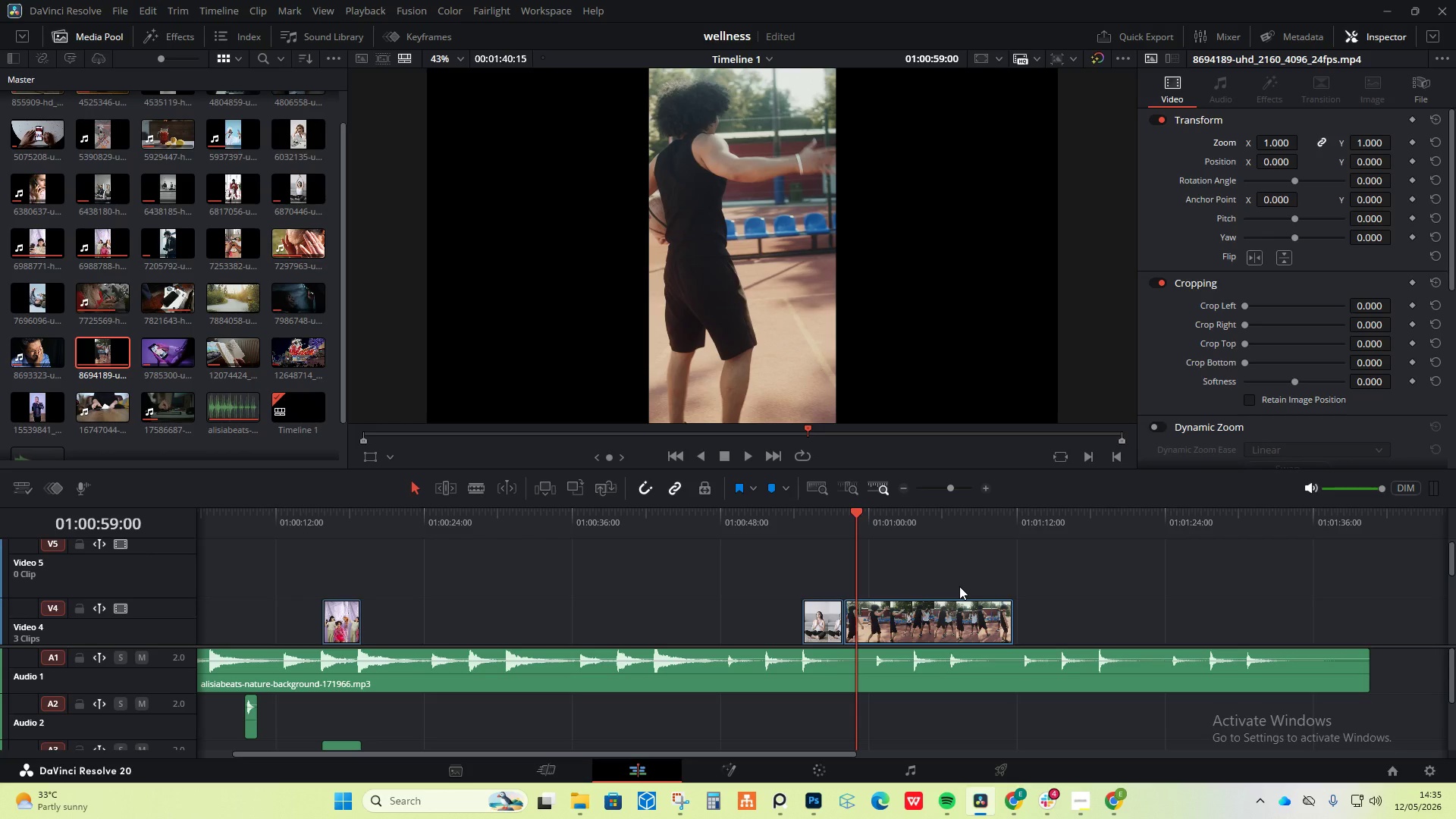 
left_click([833, 522])
 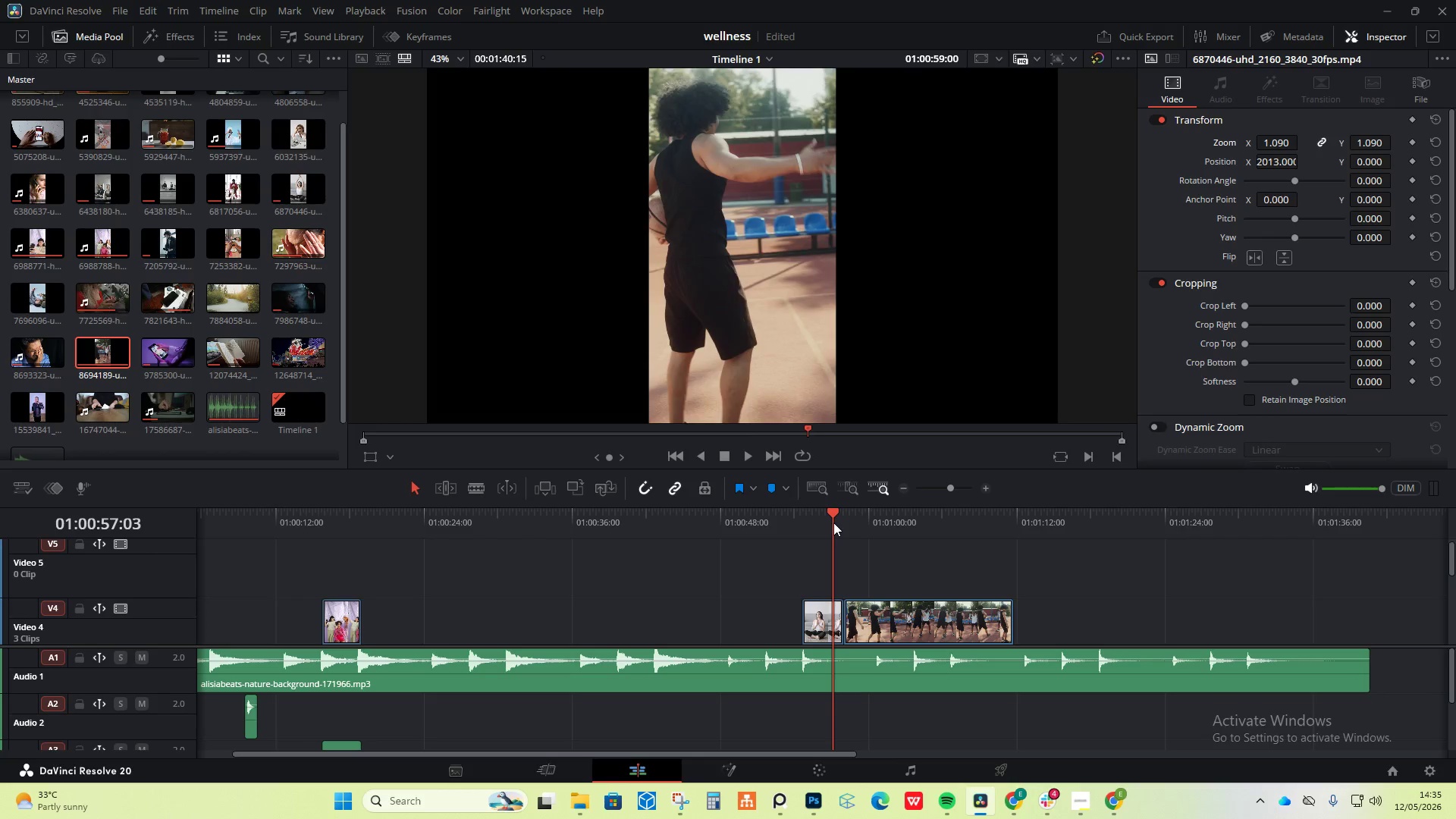 
key(Space)
 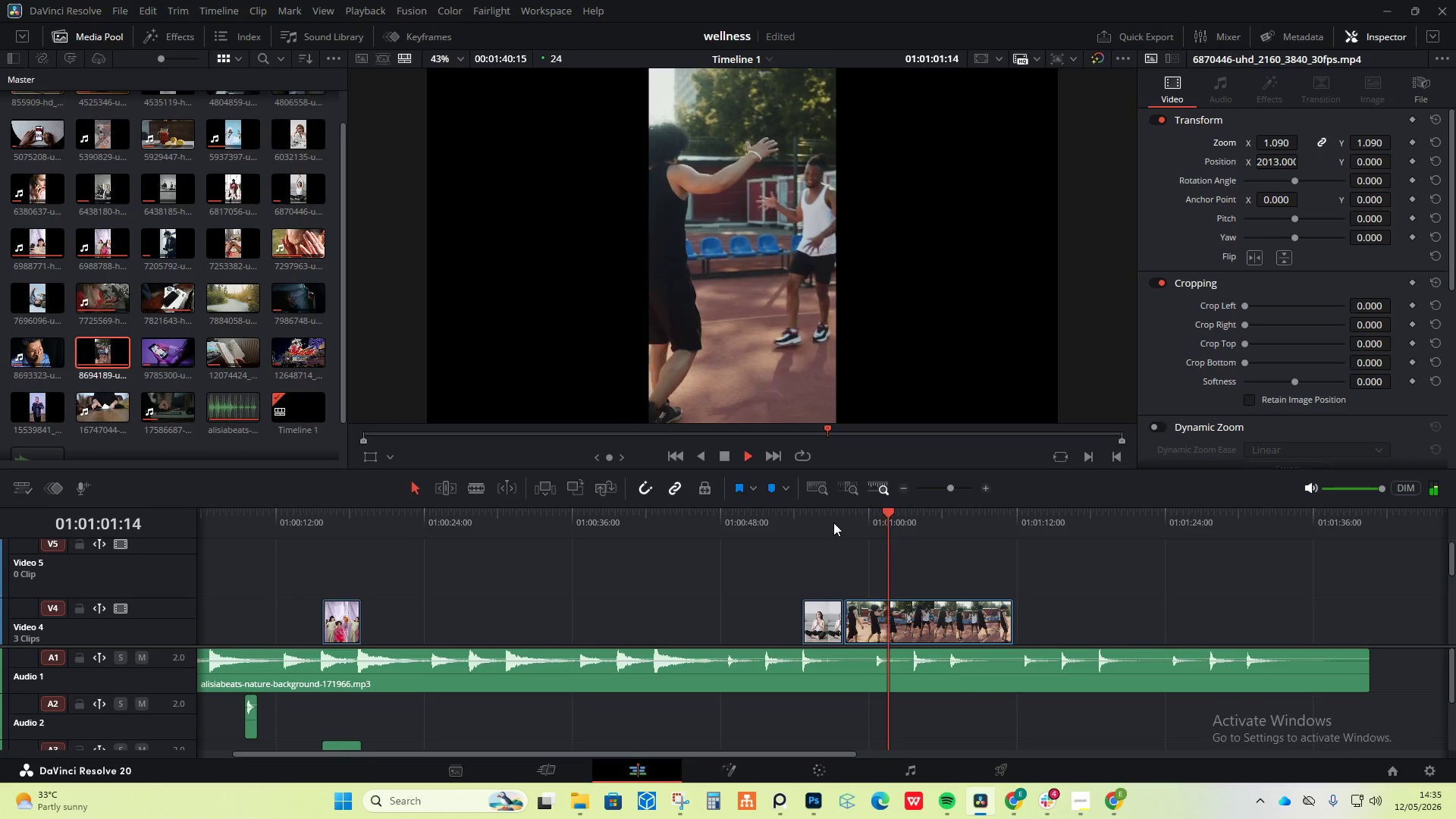 
wait(5.98)
 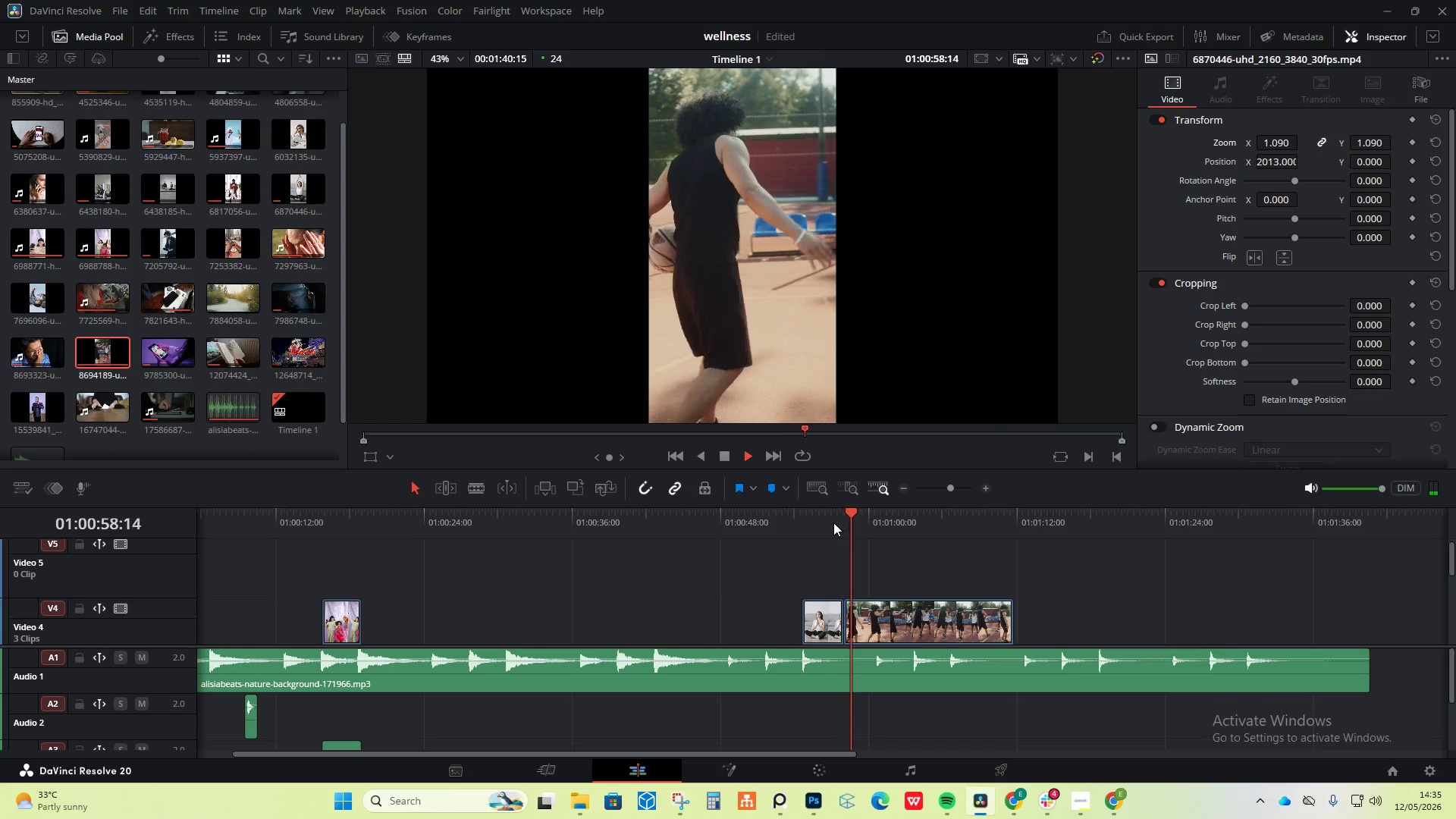 
key(Space)
 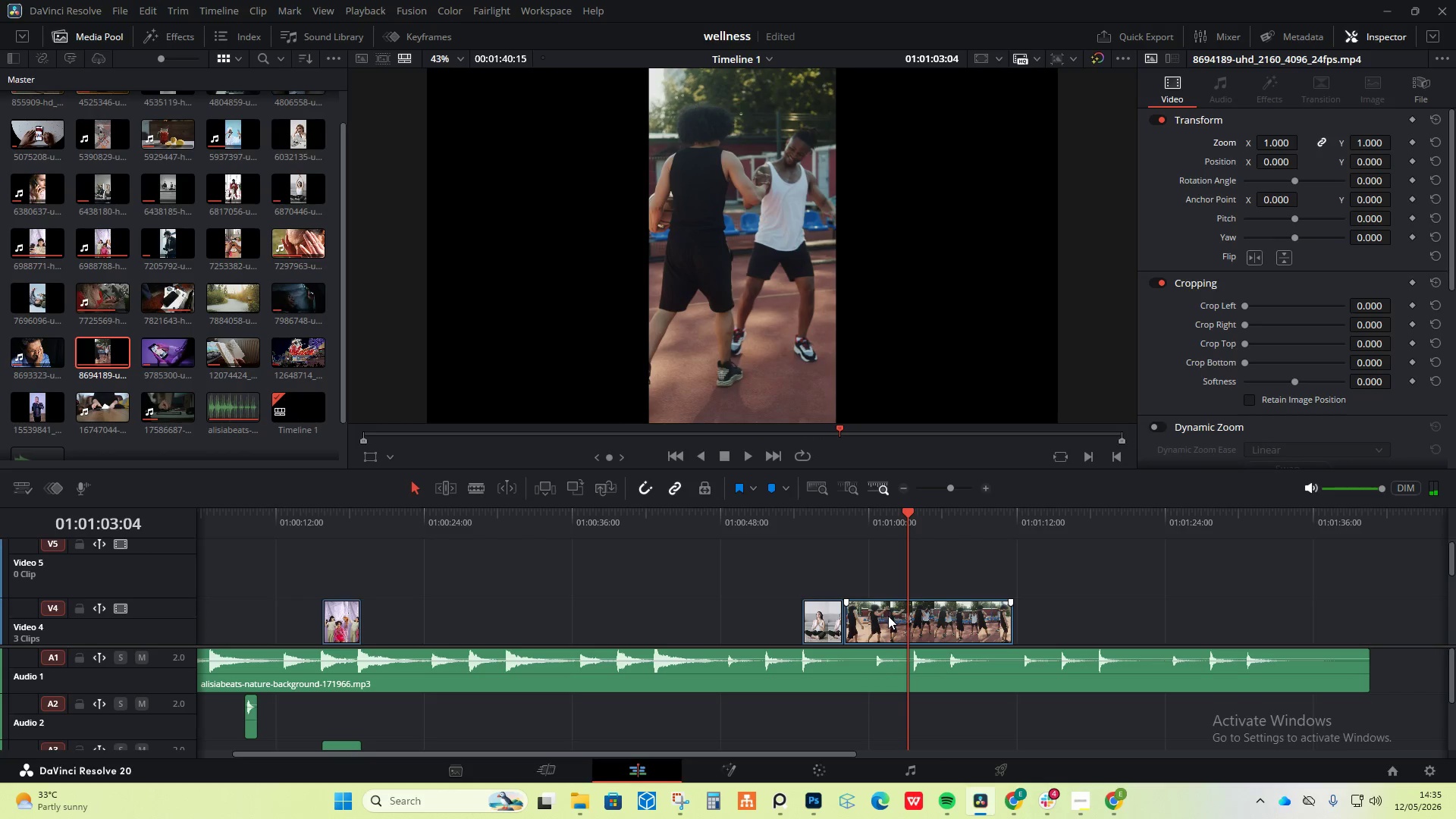 
left_click_drag(start_coordinate=[889, 616], to_coordinate=[915, 610])
 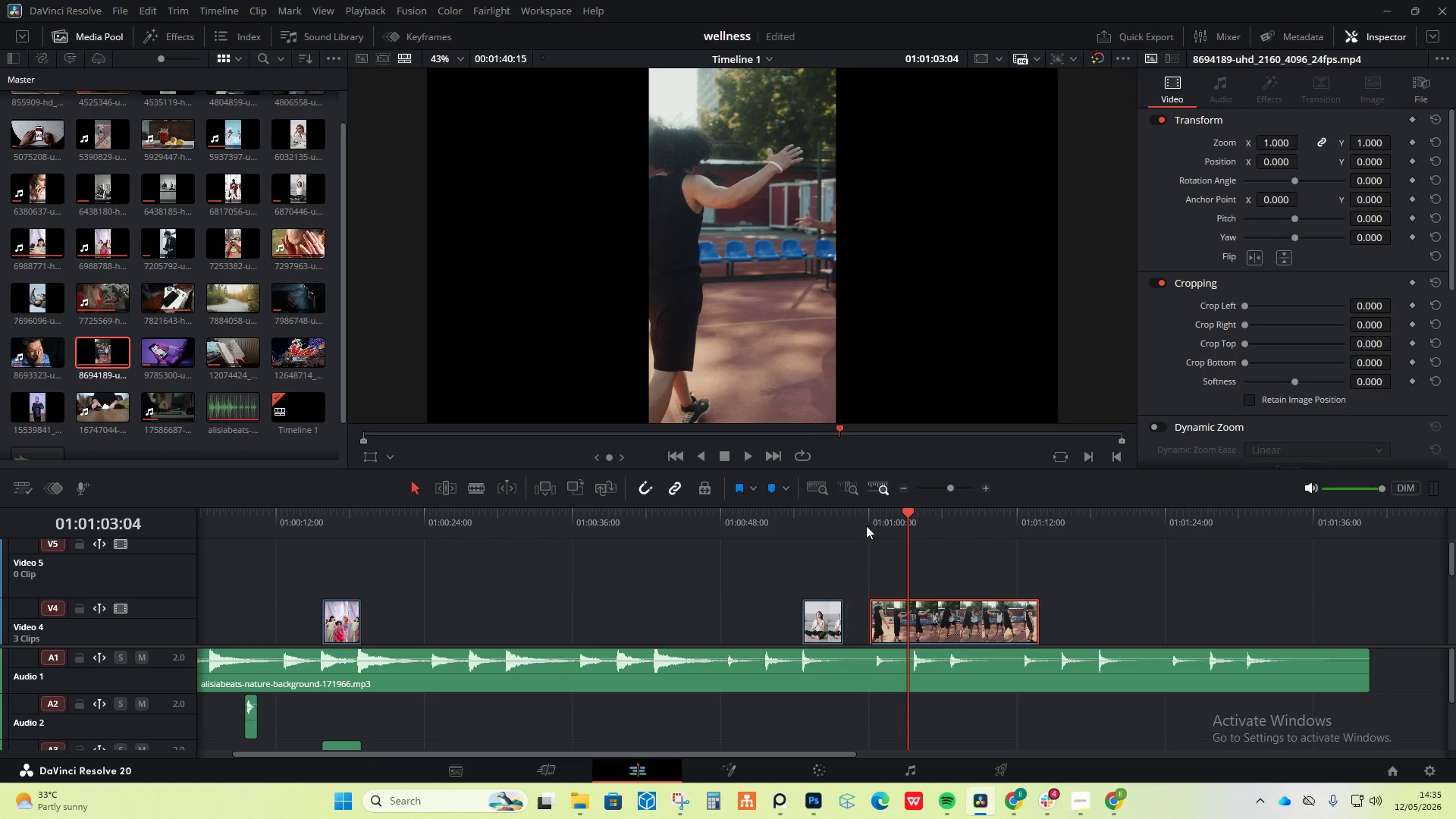 
left_click([866, 522])
 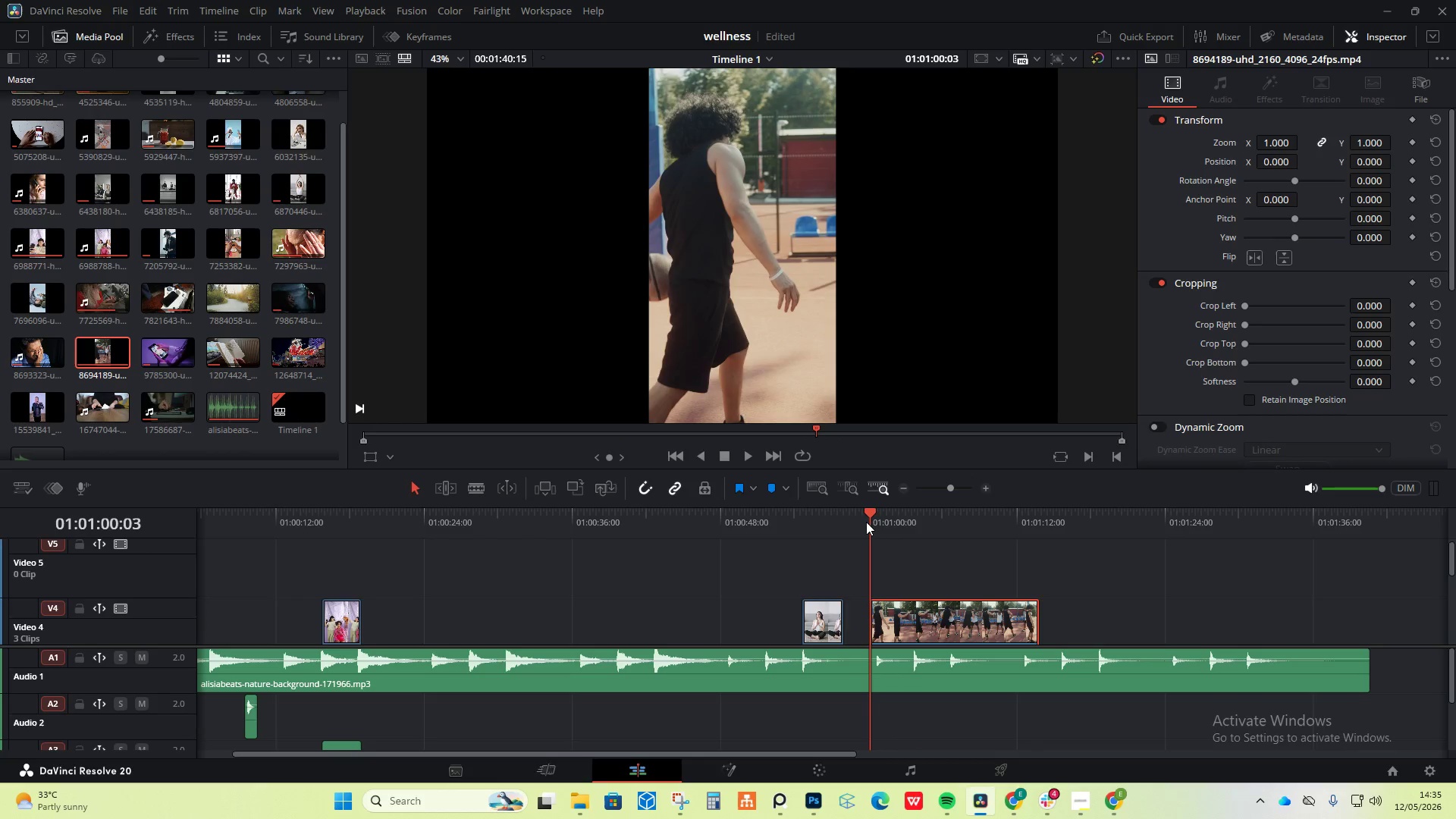 
key(Space)
 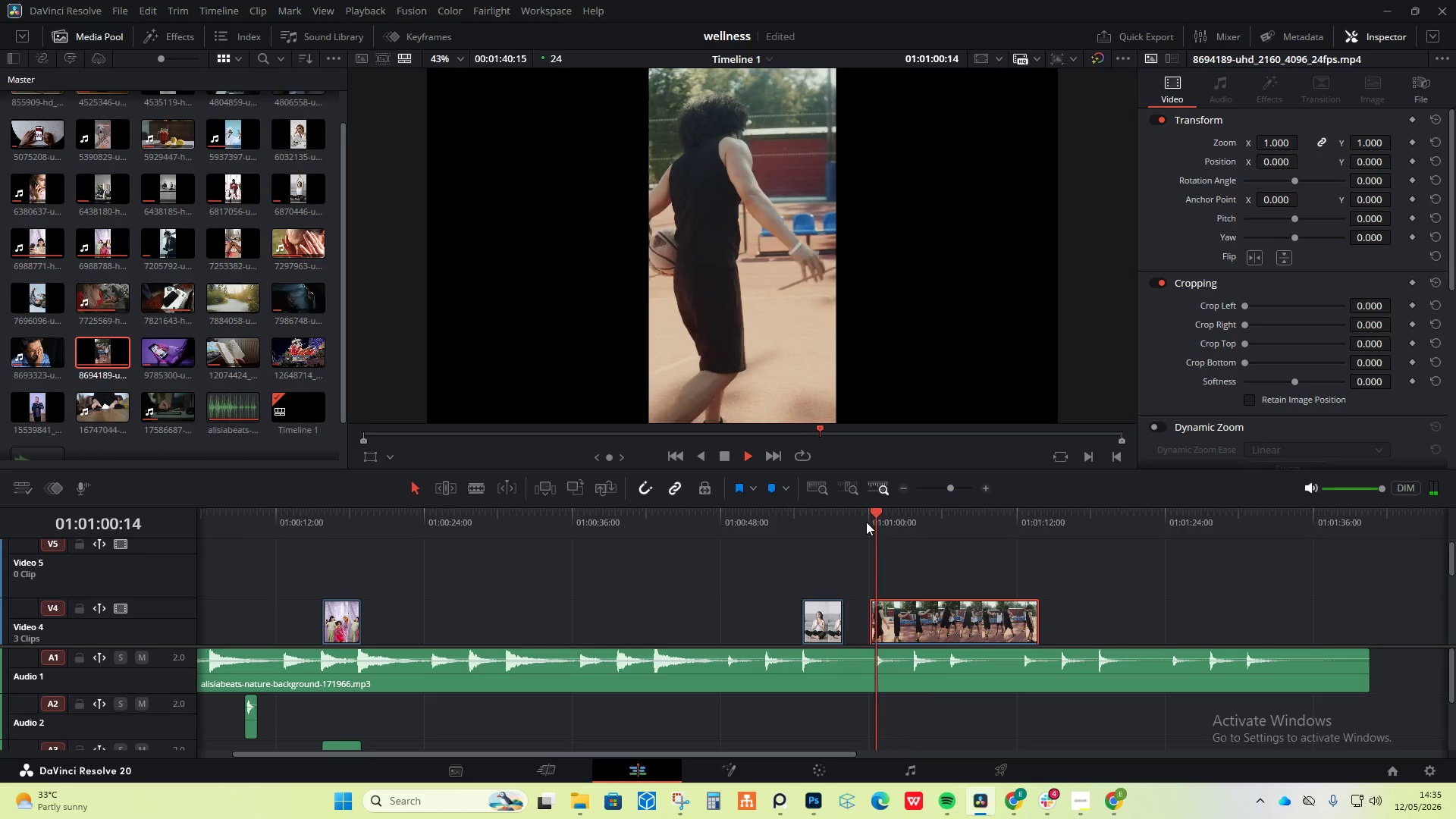 
left_click([856, 514])
 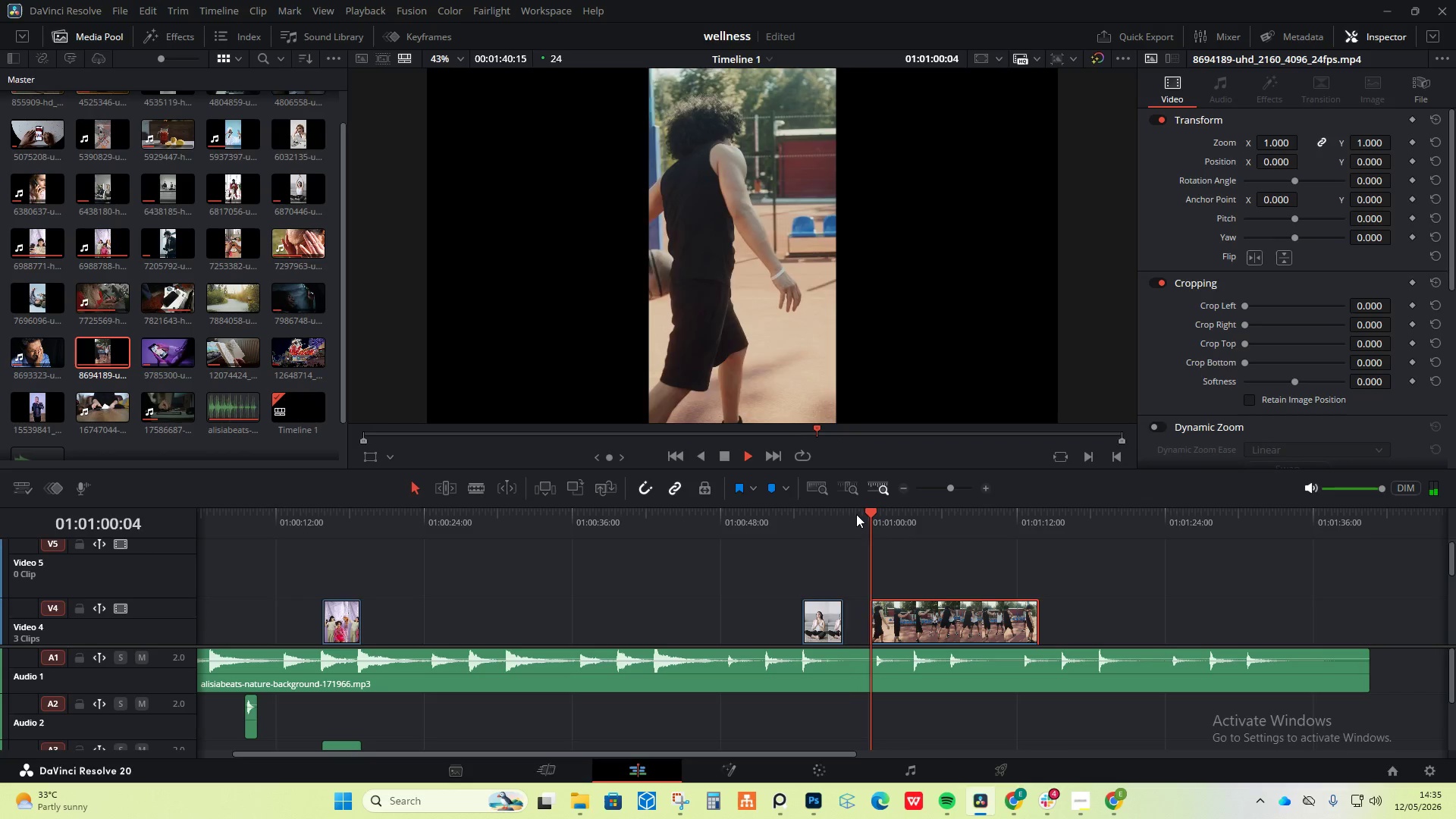 
key(Space)
 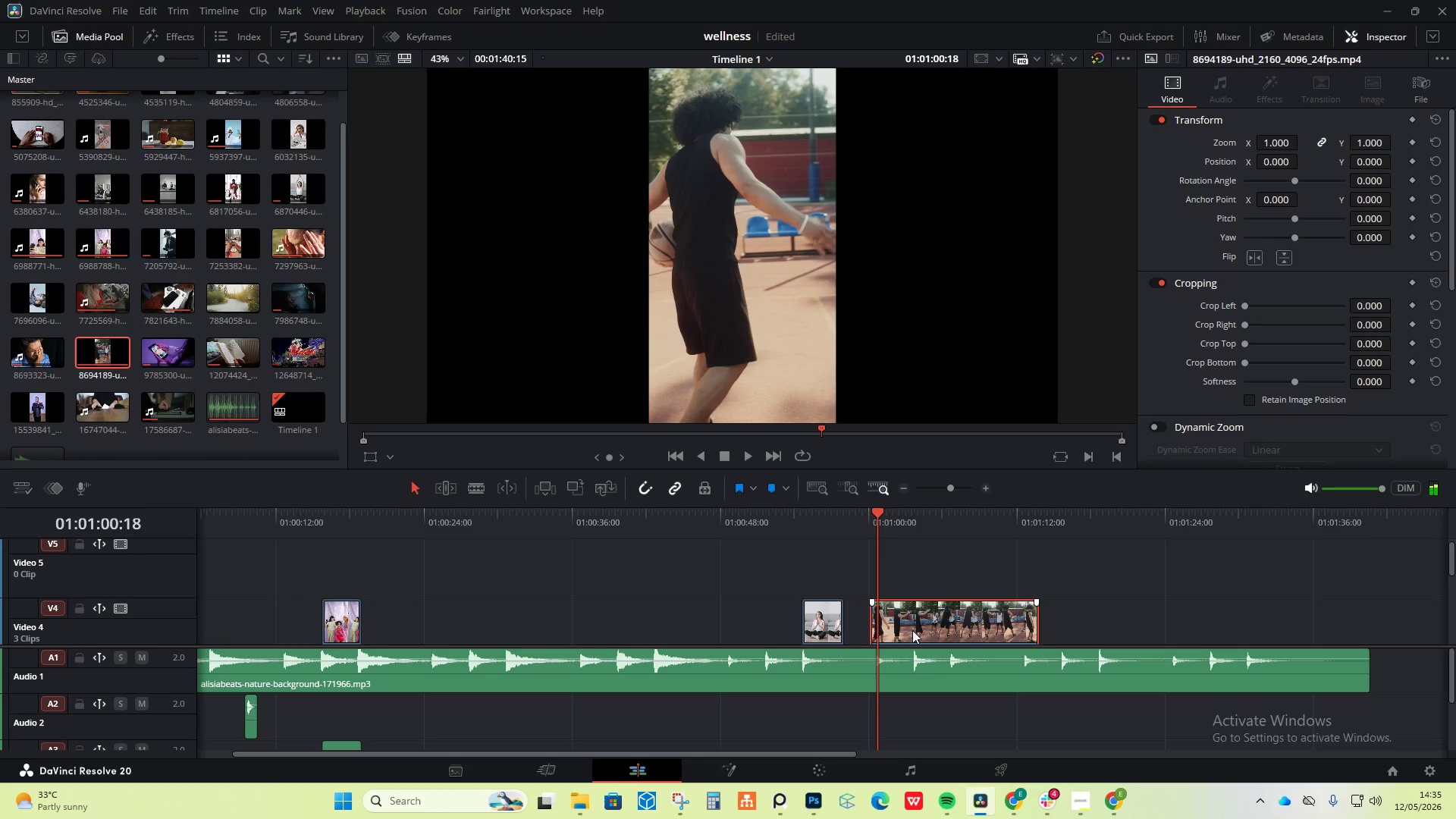 
left_click_drag(start_coordinate=[913, 626], to_coordinate=[924, 625])
 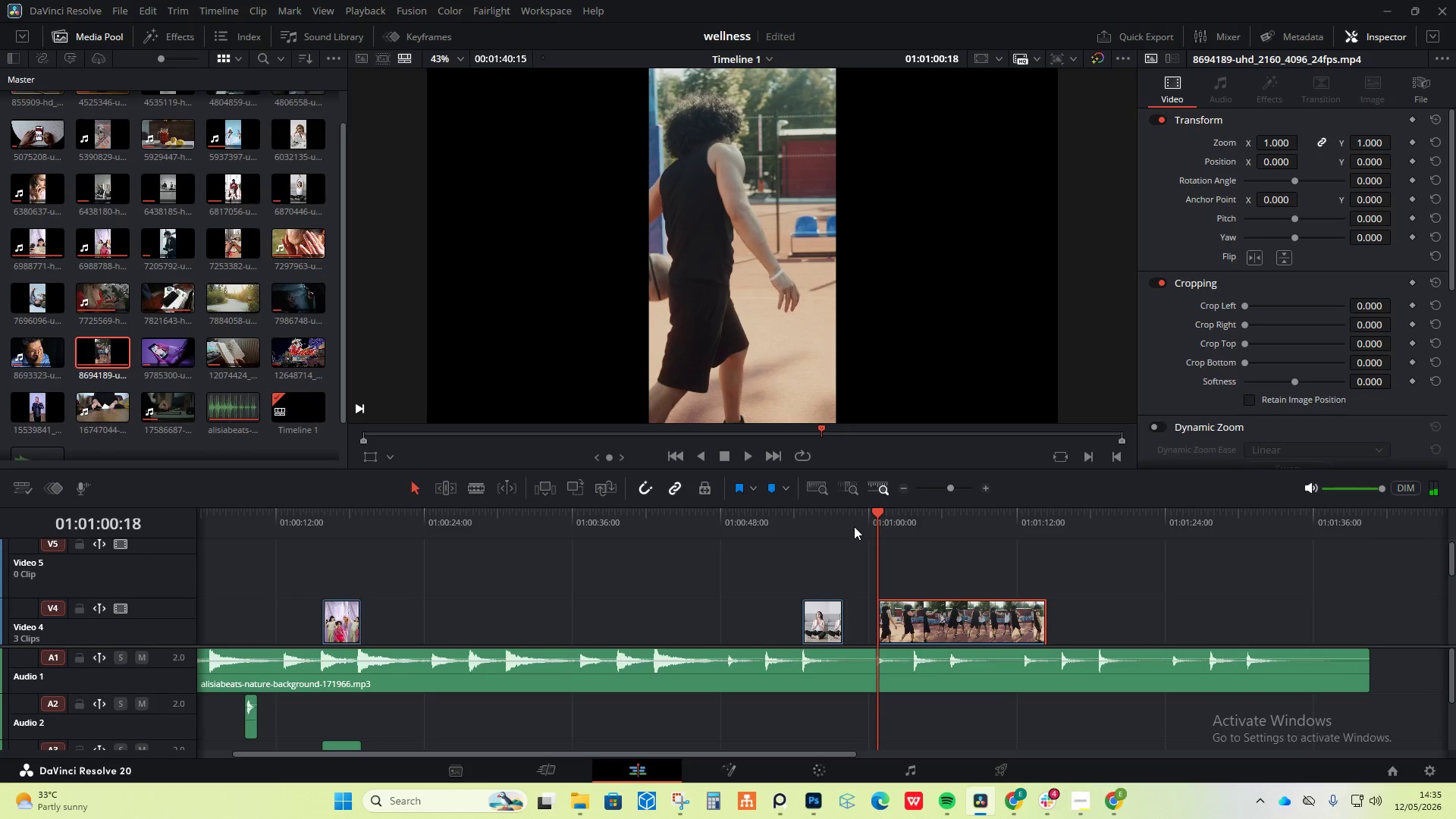 
left_click([851, 517])
 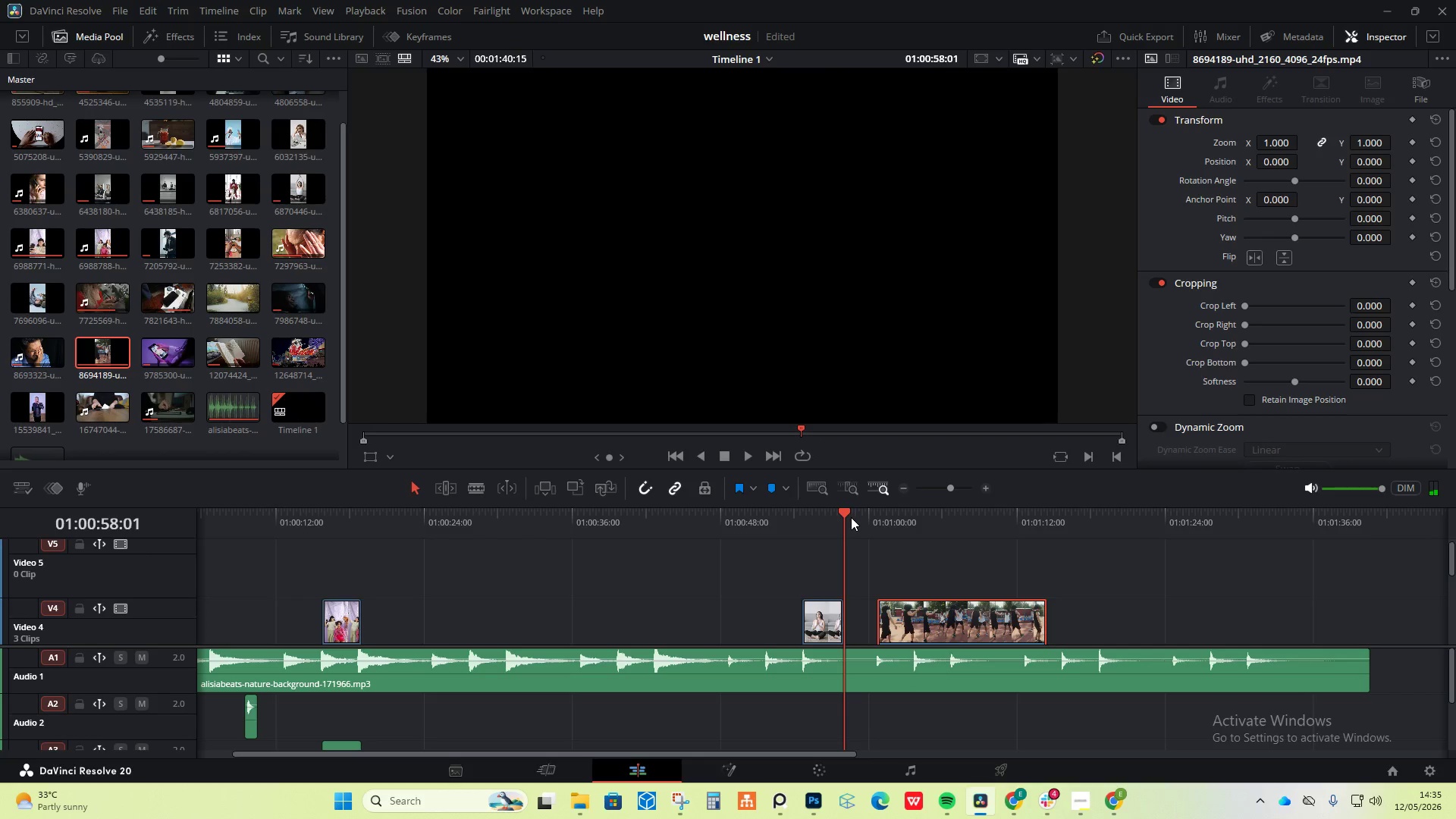 
key(Space)
 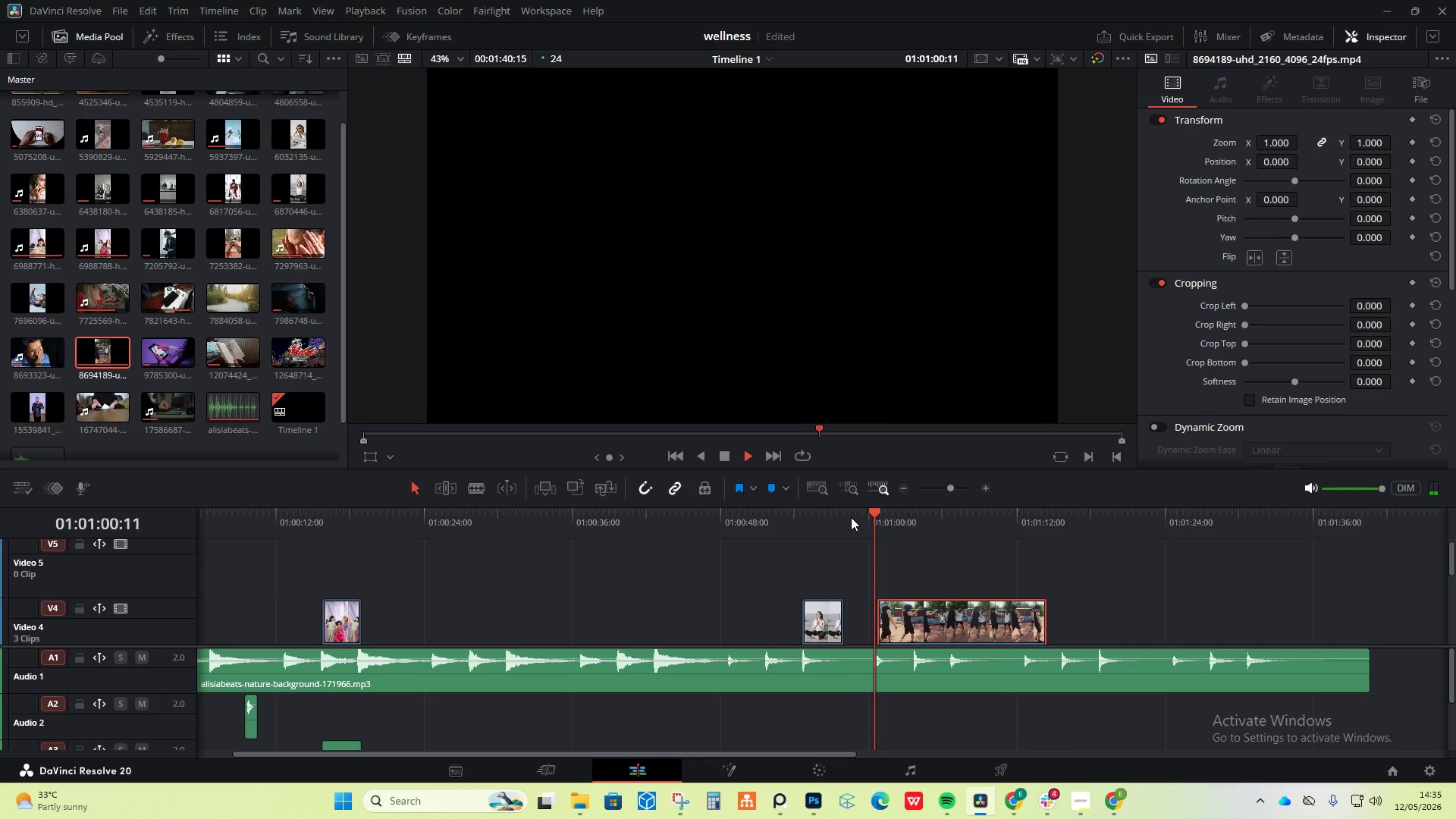 
key(Space)
 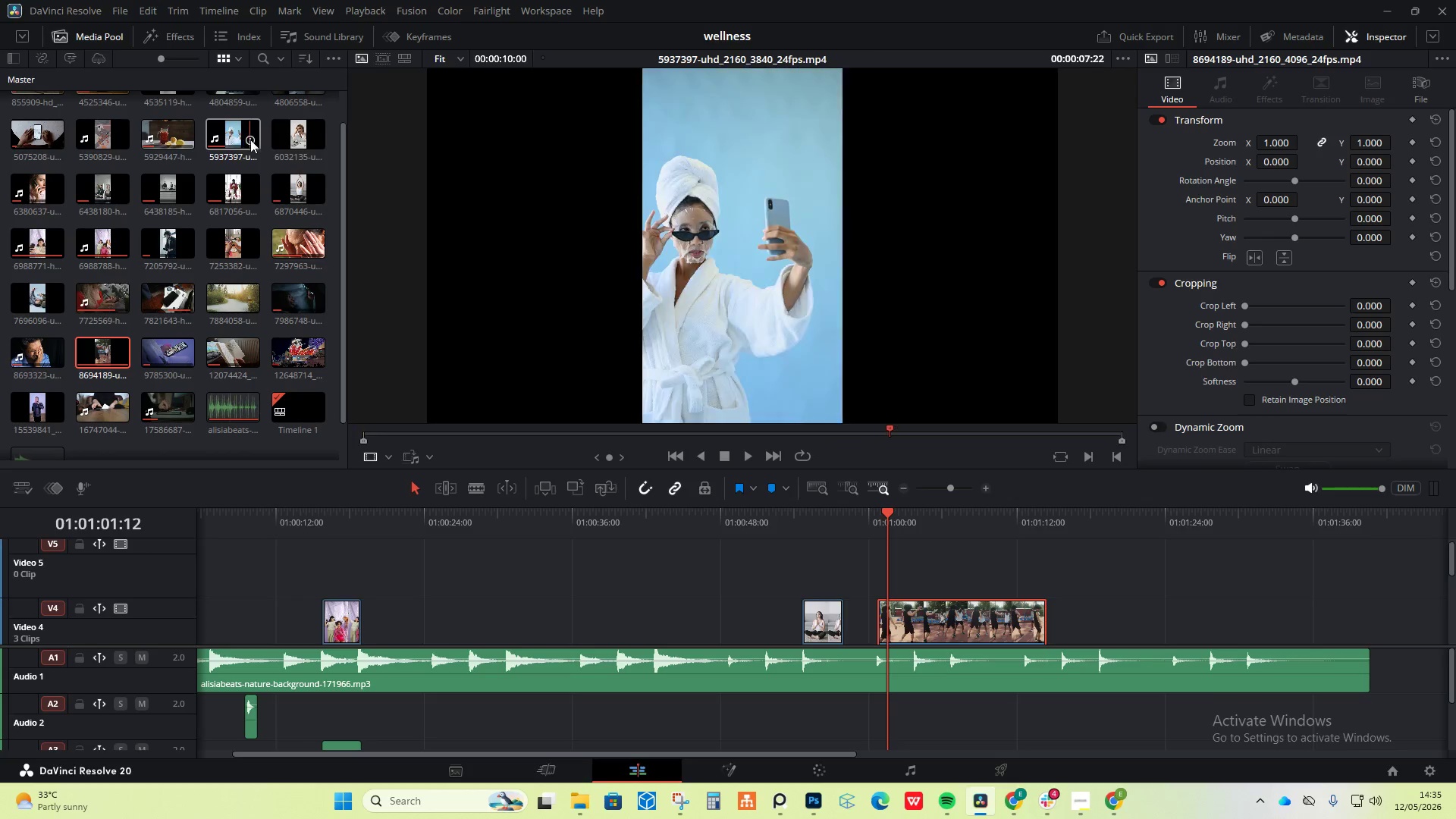 
wait(11.14)
 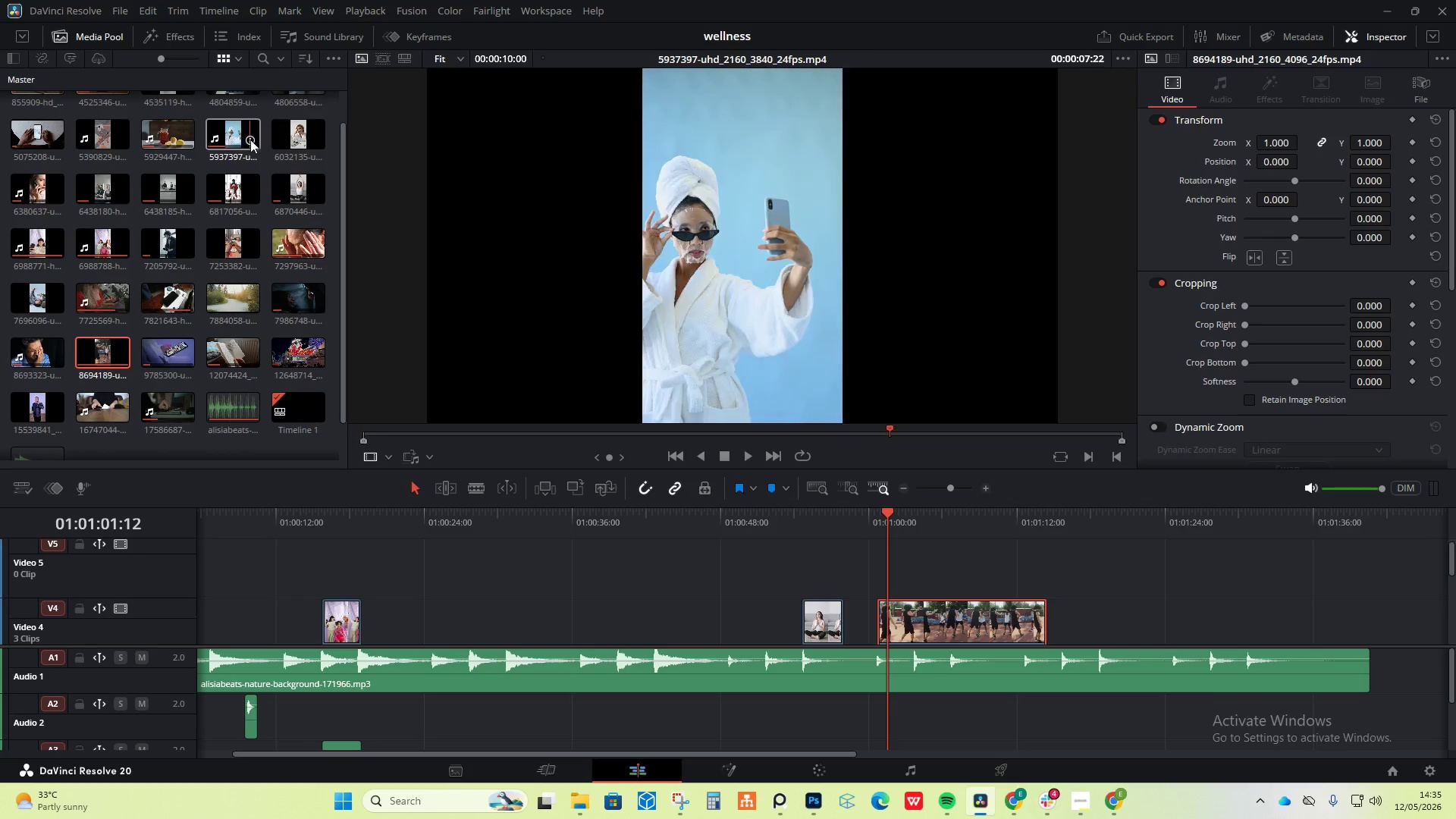 
mouse_move([1067, 807])
 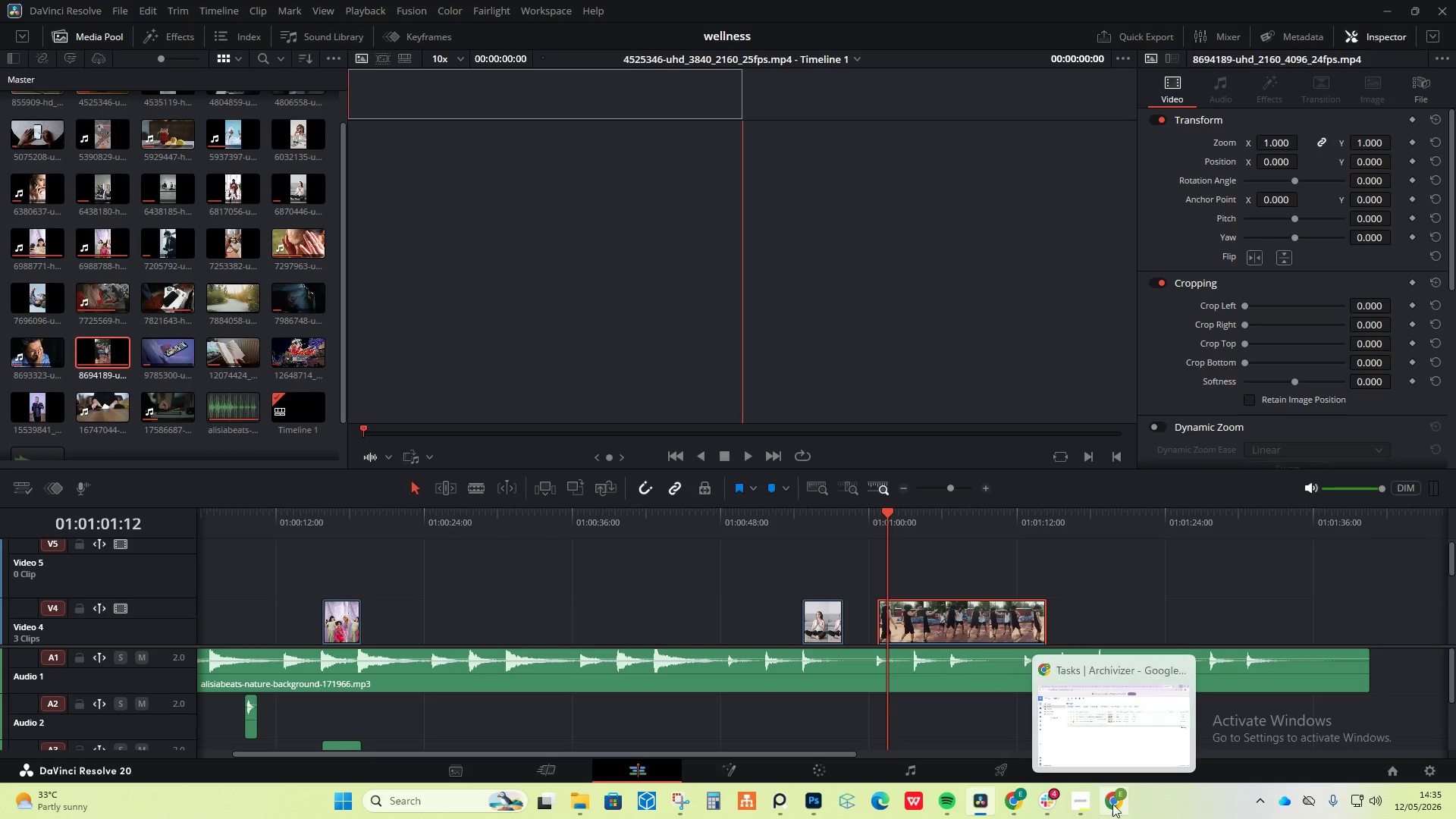 
mouse_move([1012, 785])
 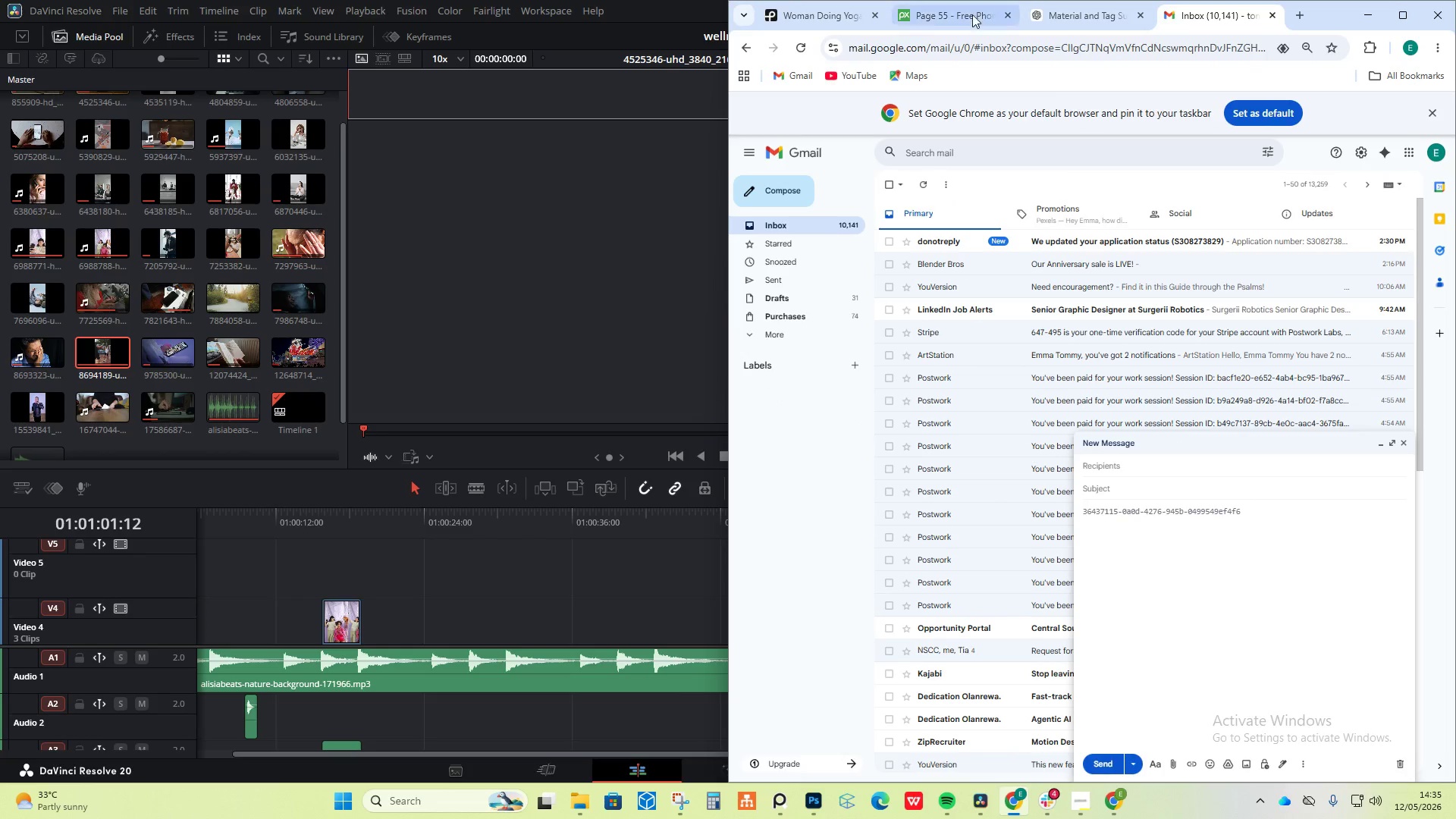 
left_click([833, 14])
 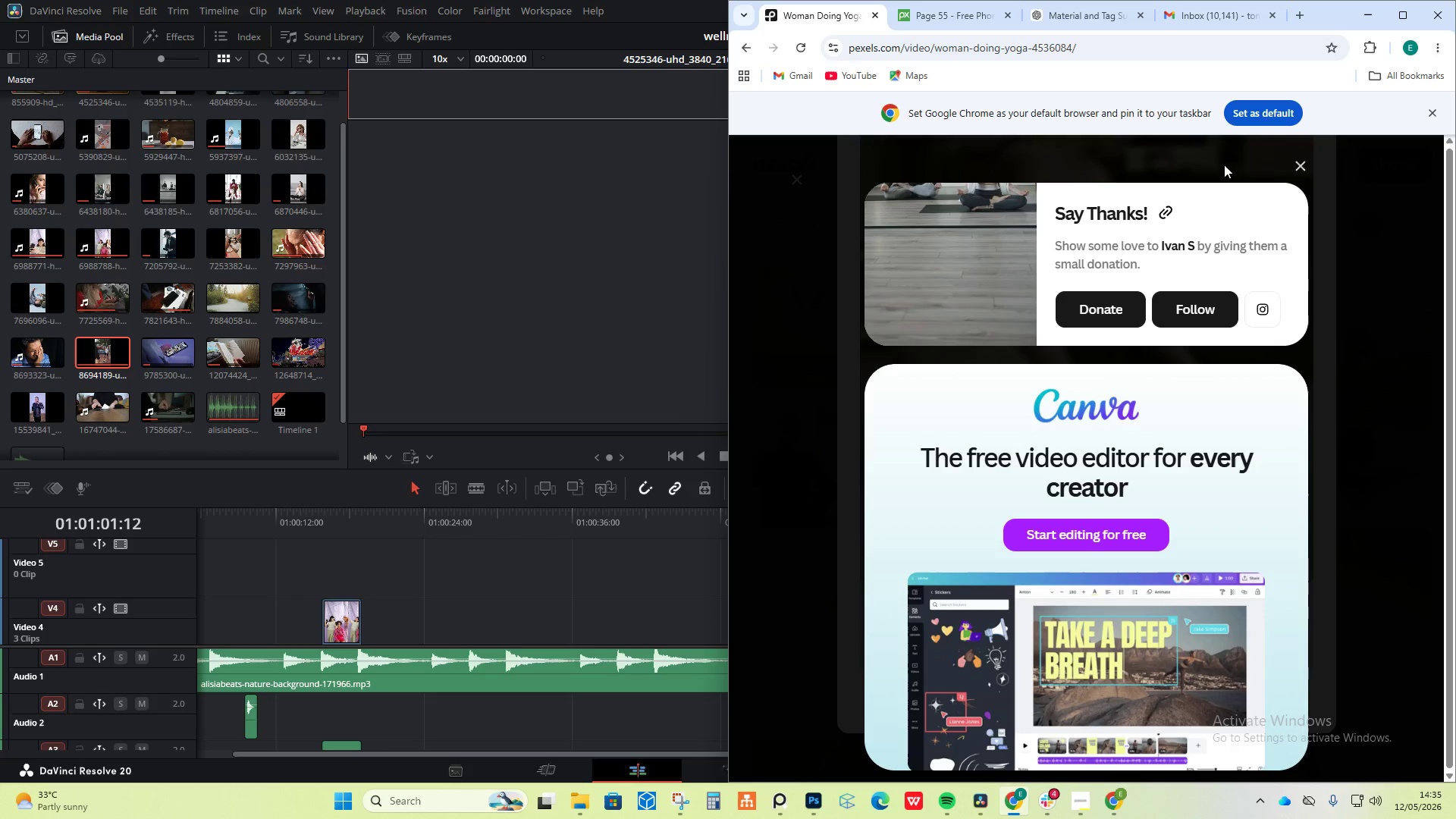 
left_click([1303, 164])
 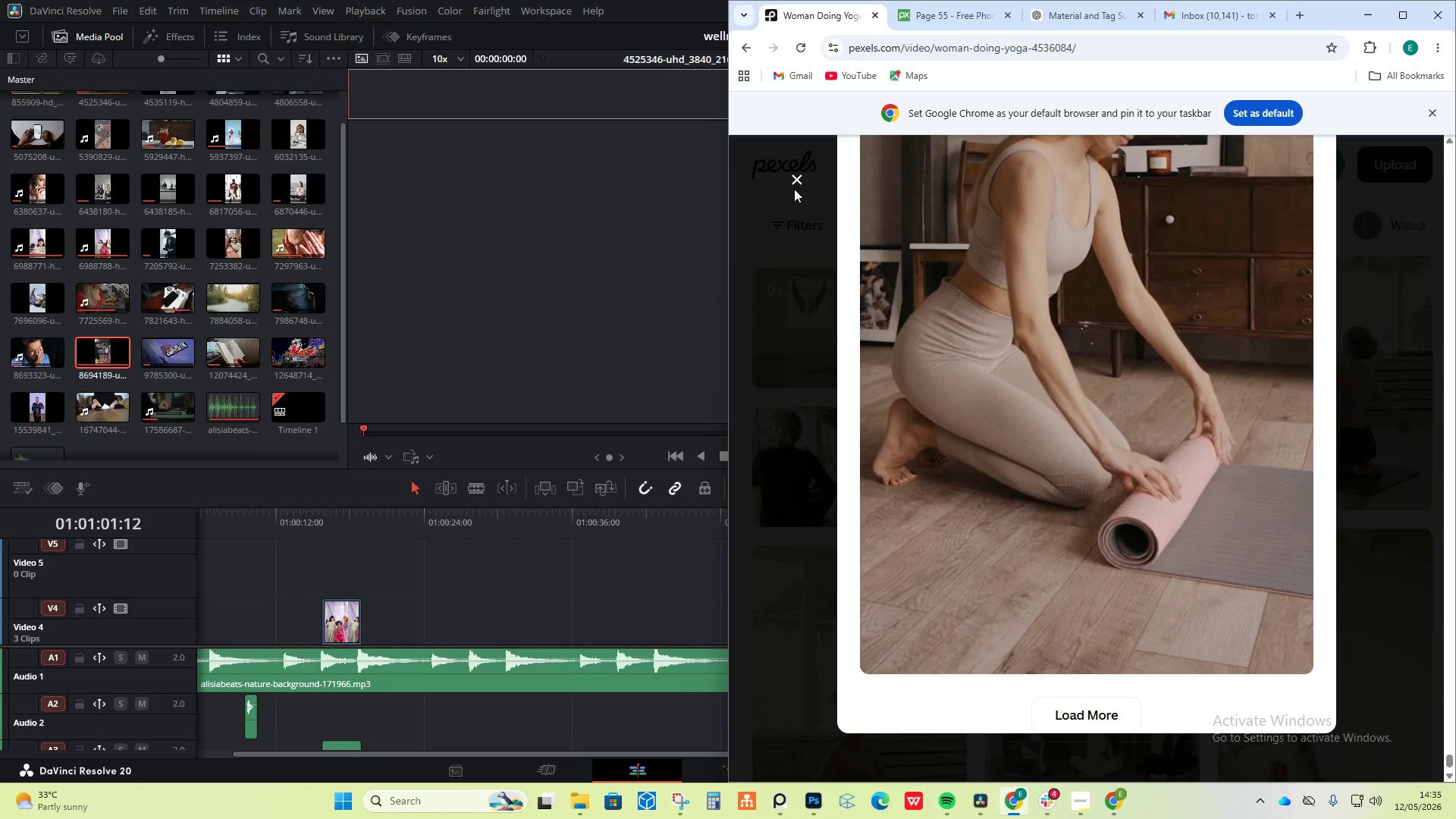 
double_click([794, 186])
 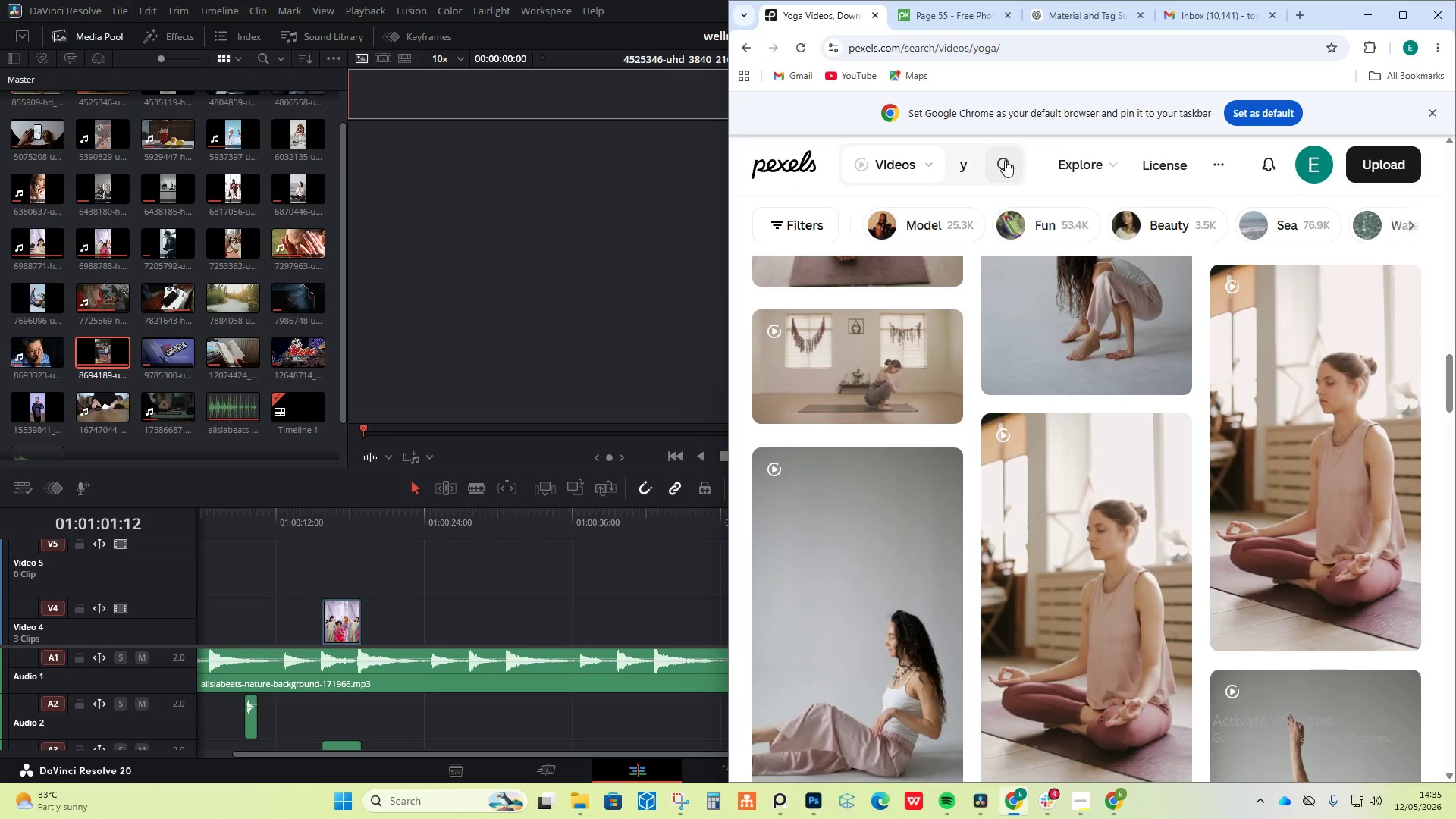 
left_click([957, 160])
 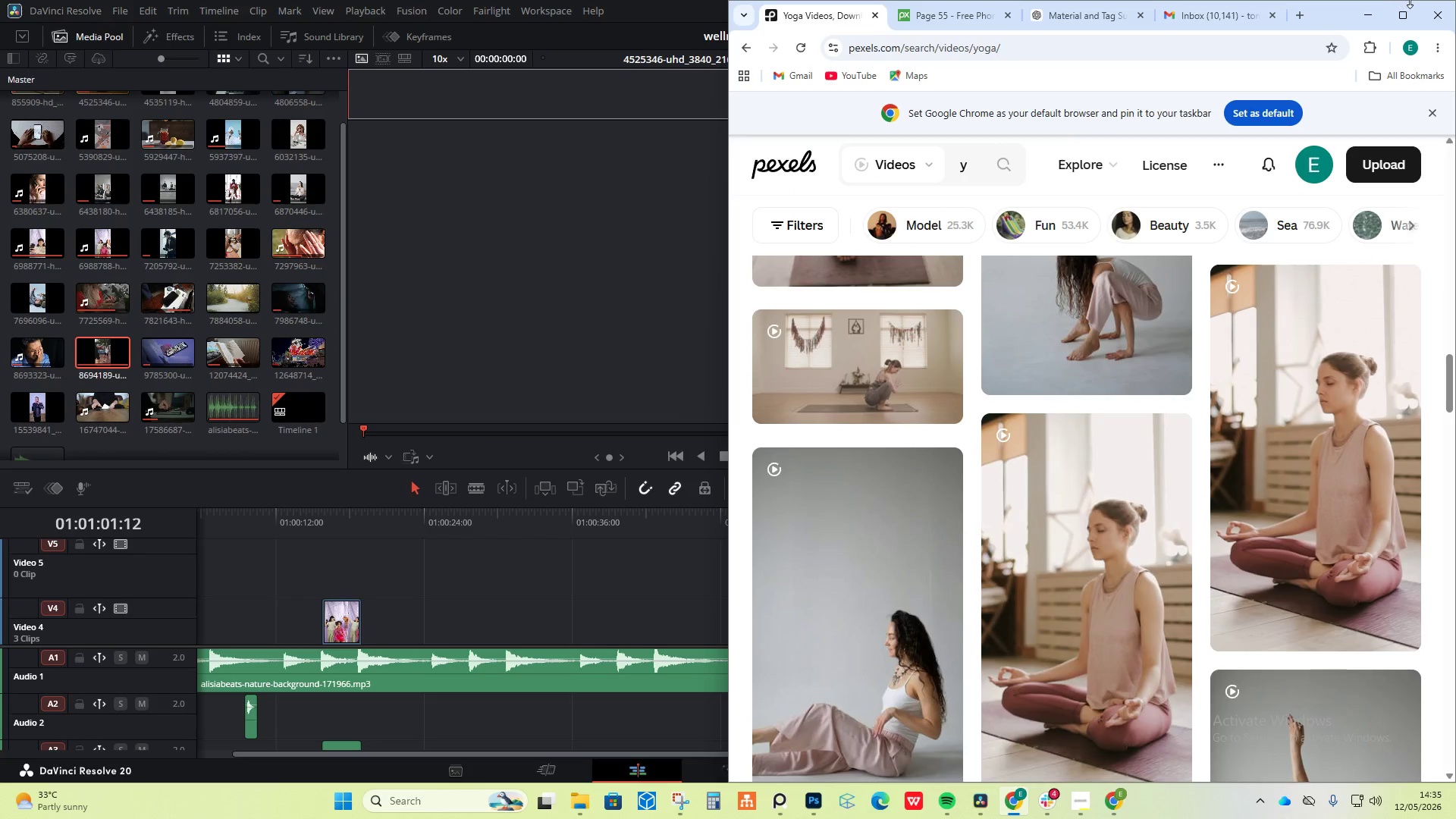 
left_click([1397, 19])
 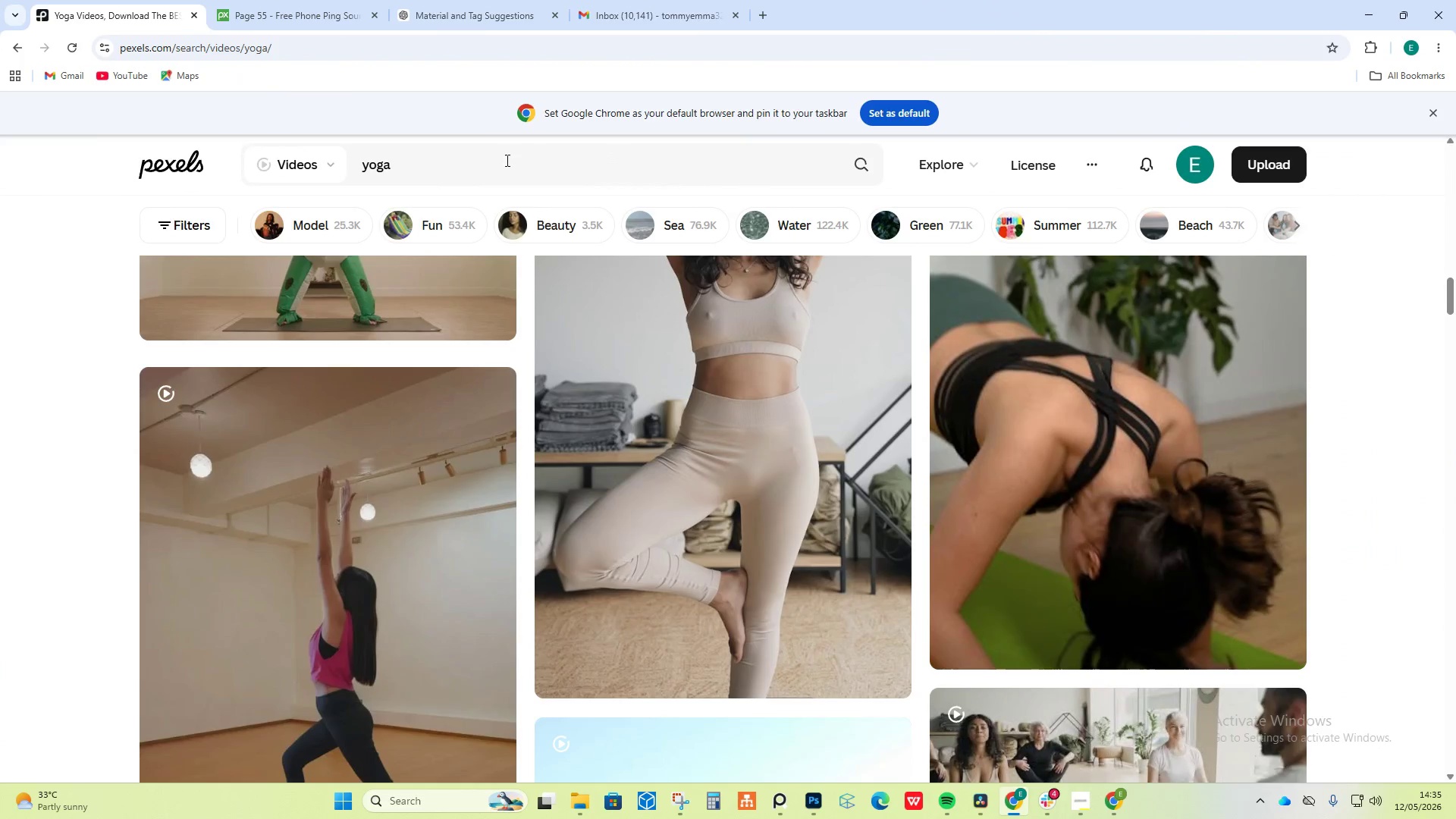 
left_click([437, 165])
 